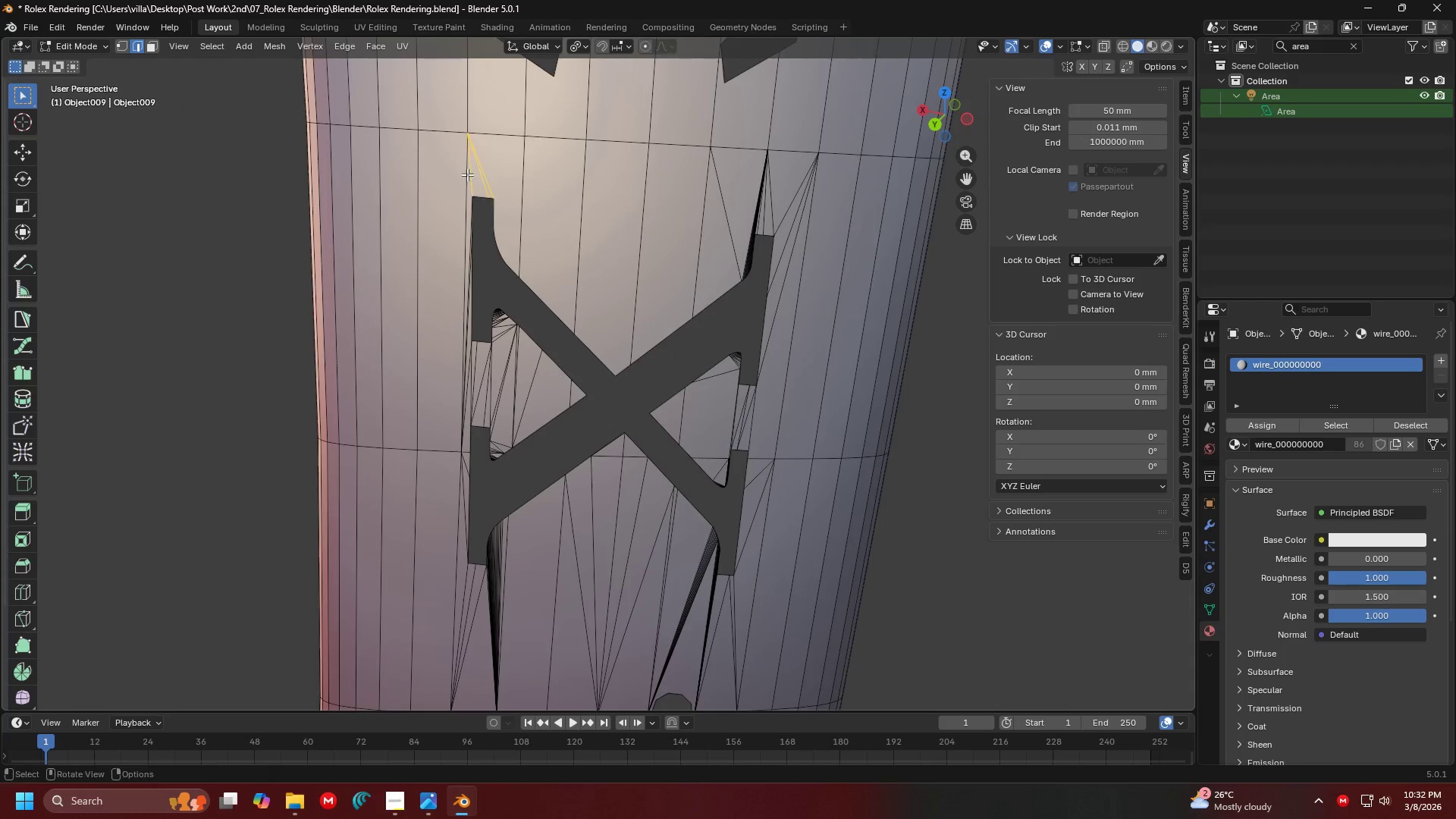 
key(X)
 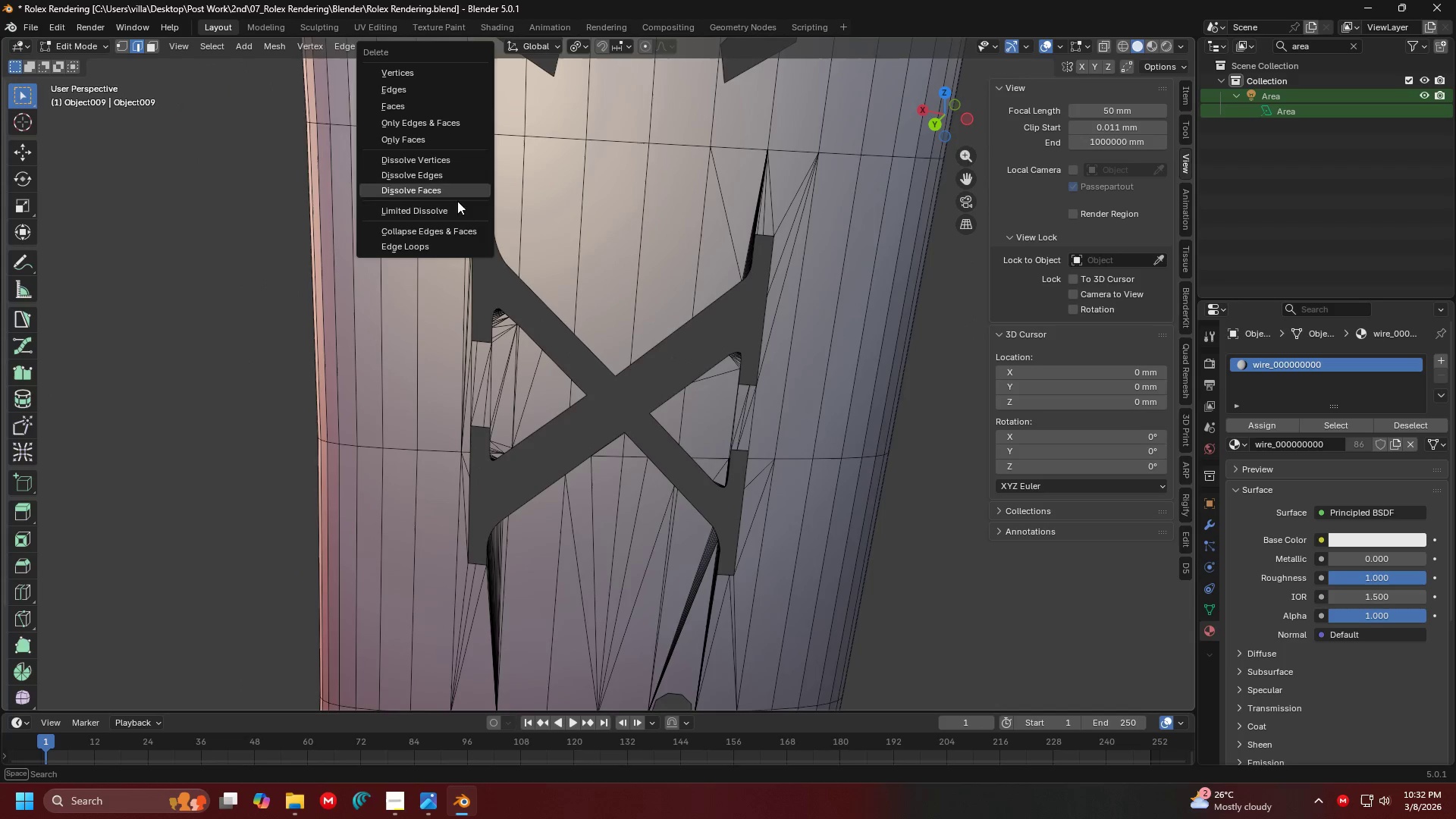 
left_click([453, 208])
 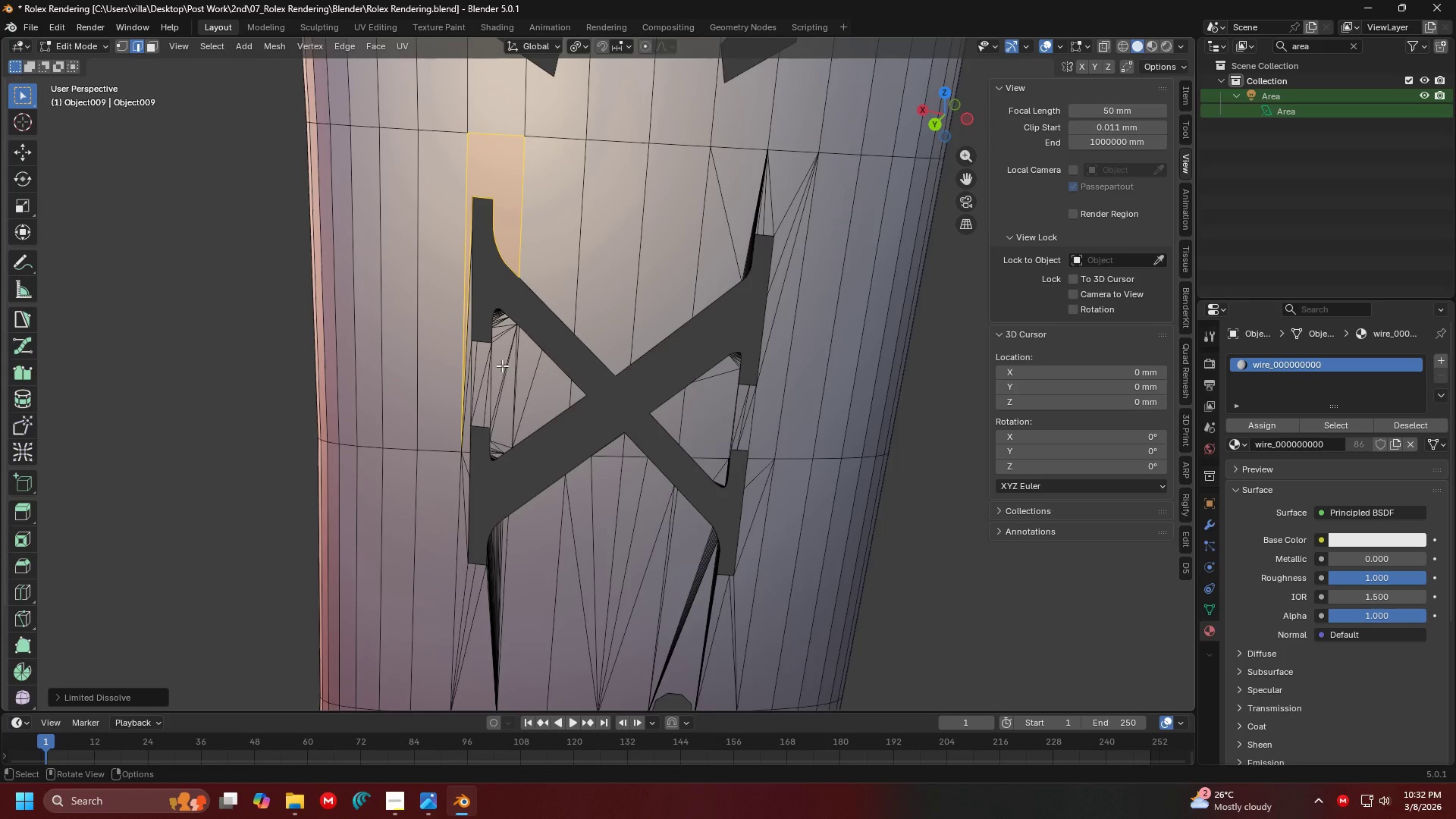 
hold_key(key=ControlLeft, duration=0.61)
 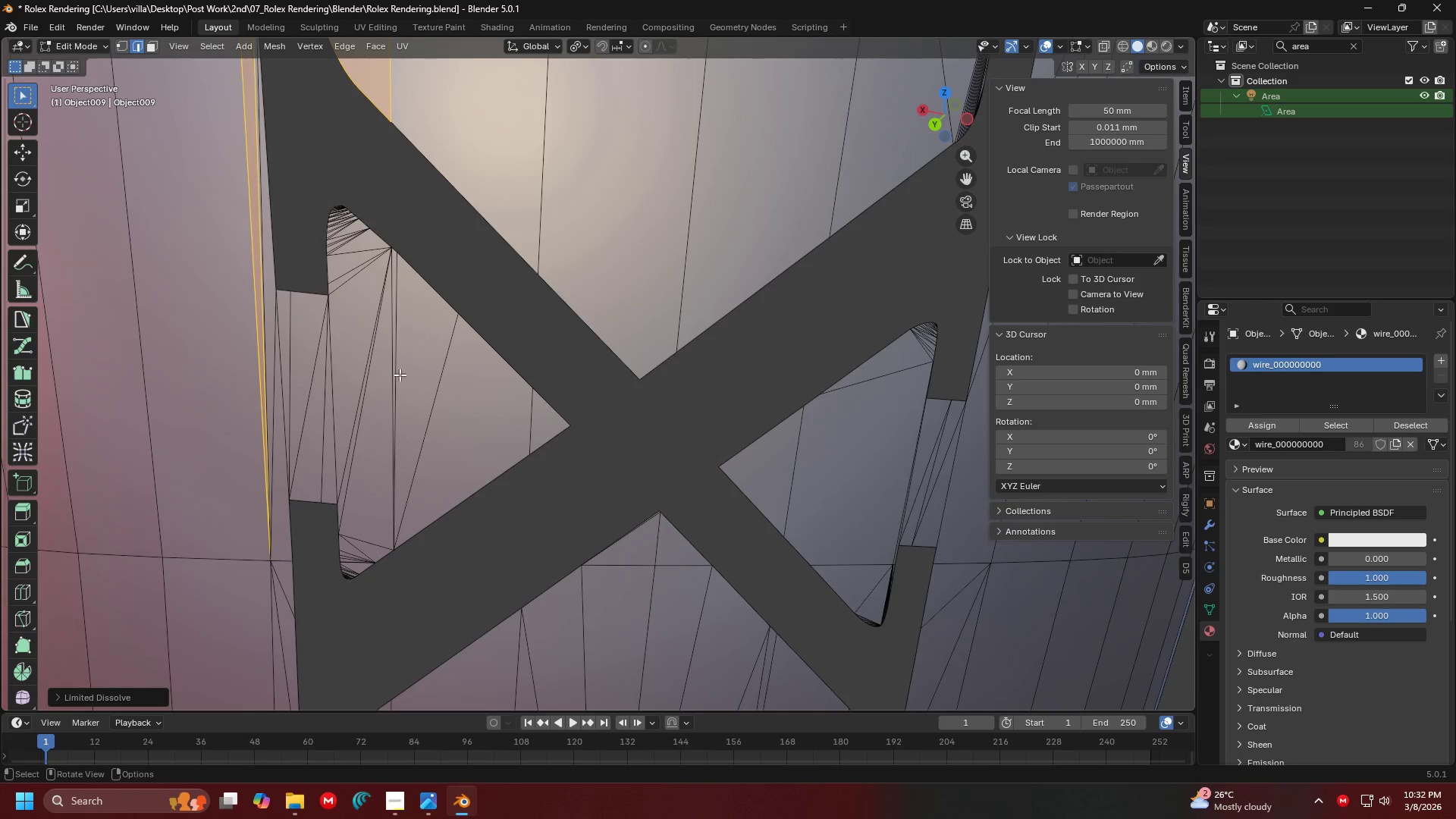 
hold_key(key=ShiftLeft, duration=0.58)
 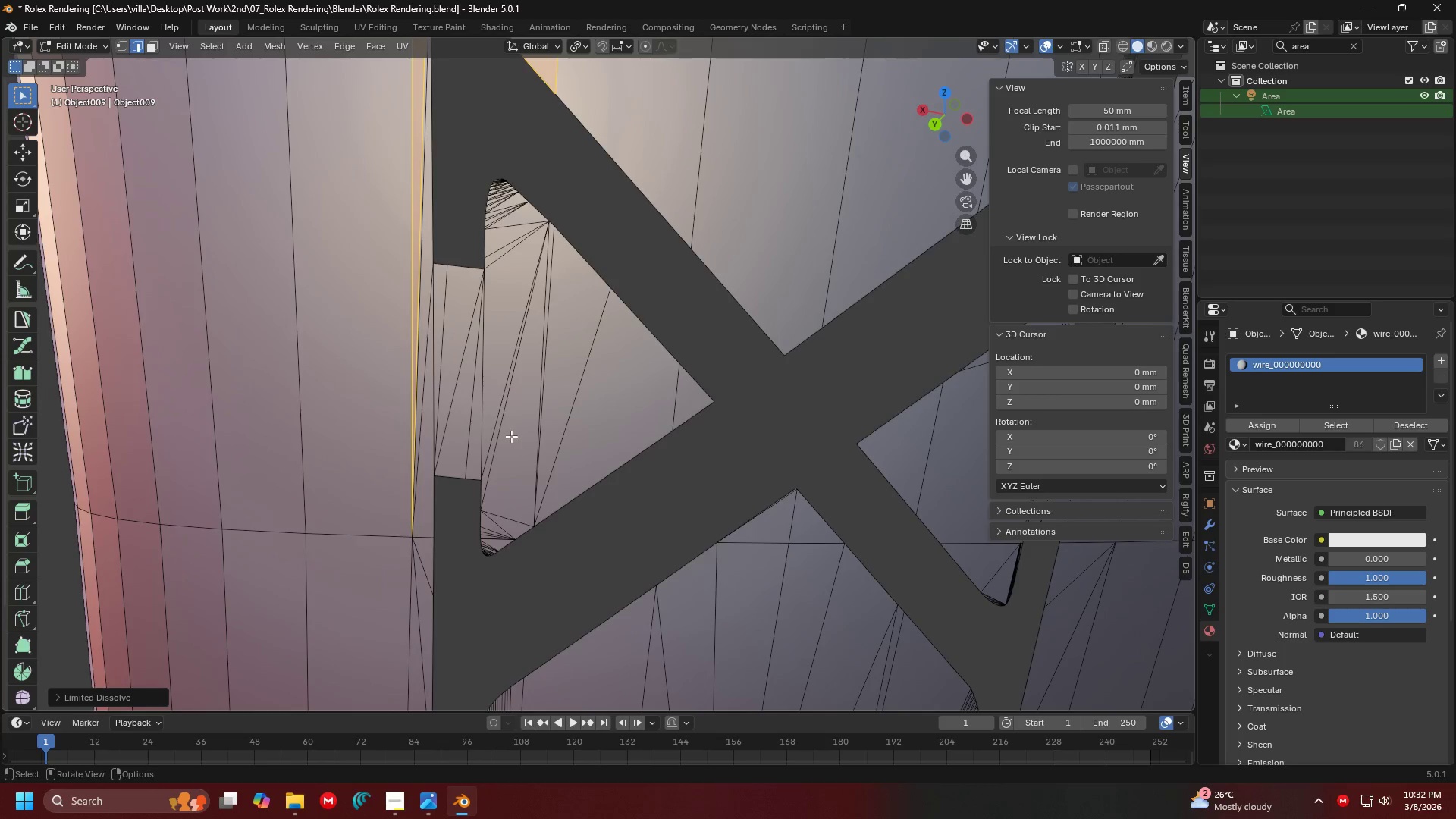 
left_click_drag(start_coordinate=[513, 436], to_coordinate=[423, 350])
 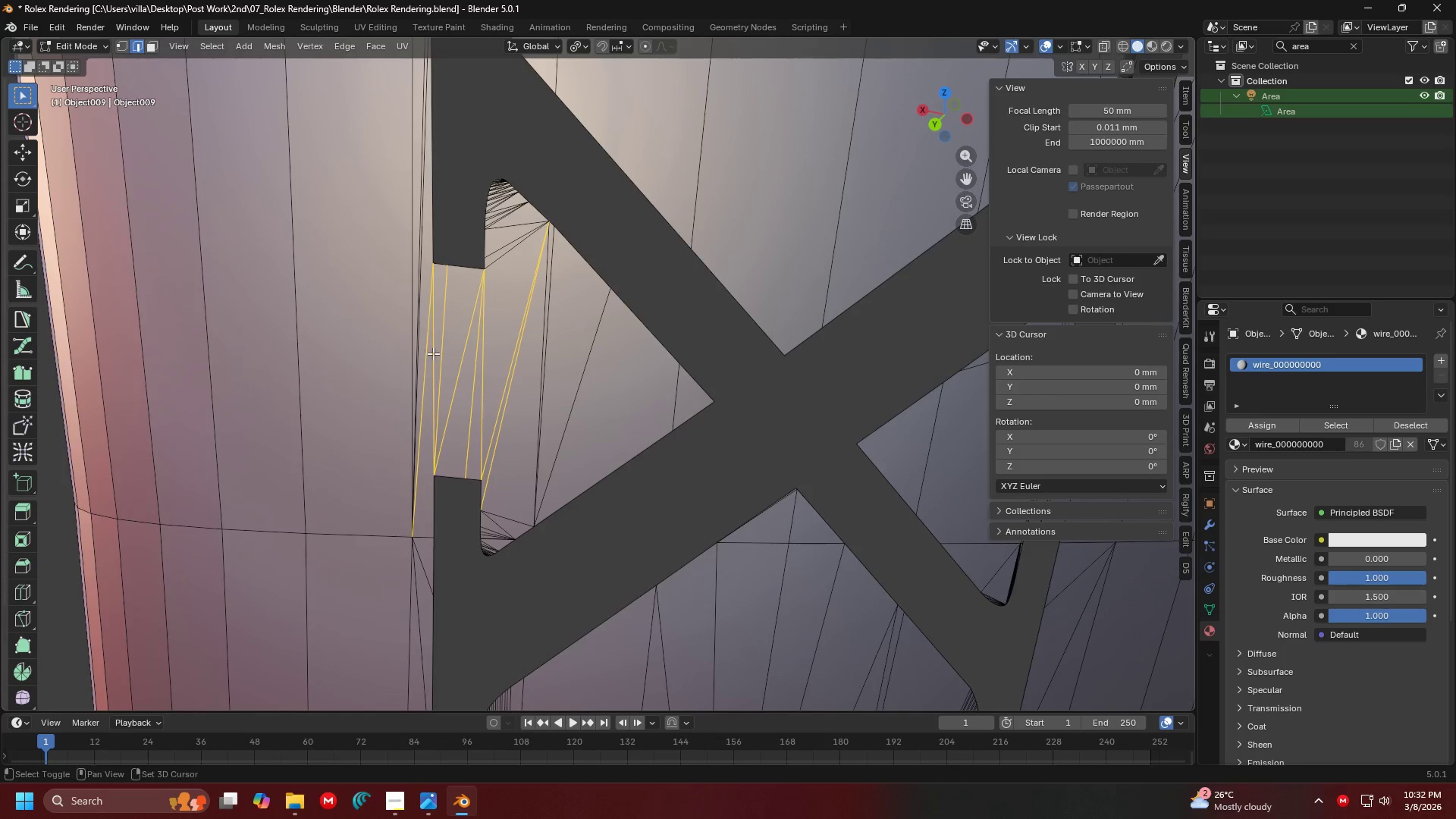 
hold_key(key=ShiftLeft, duration=1.0)
 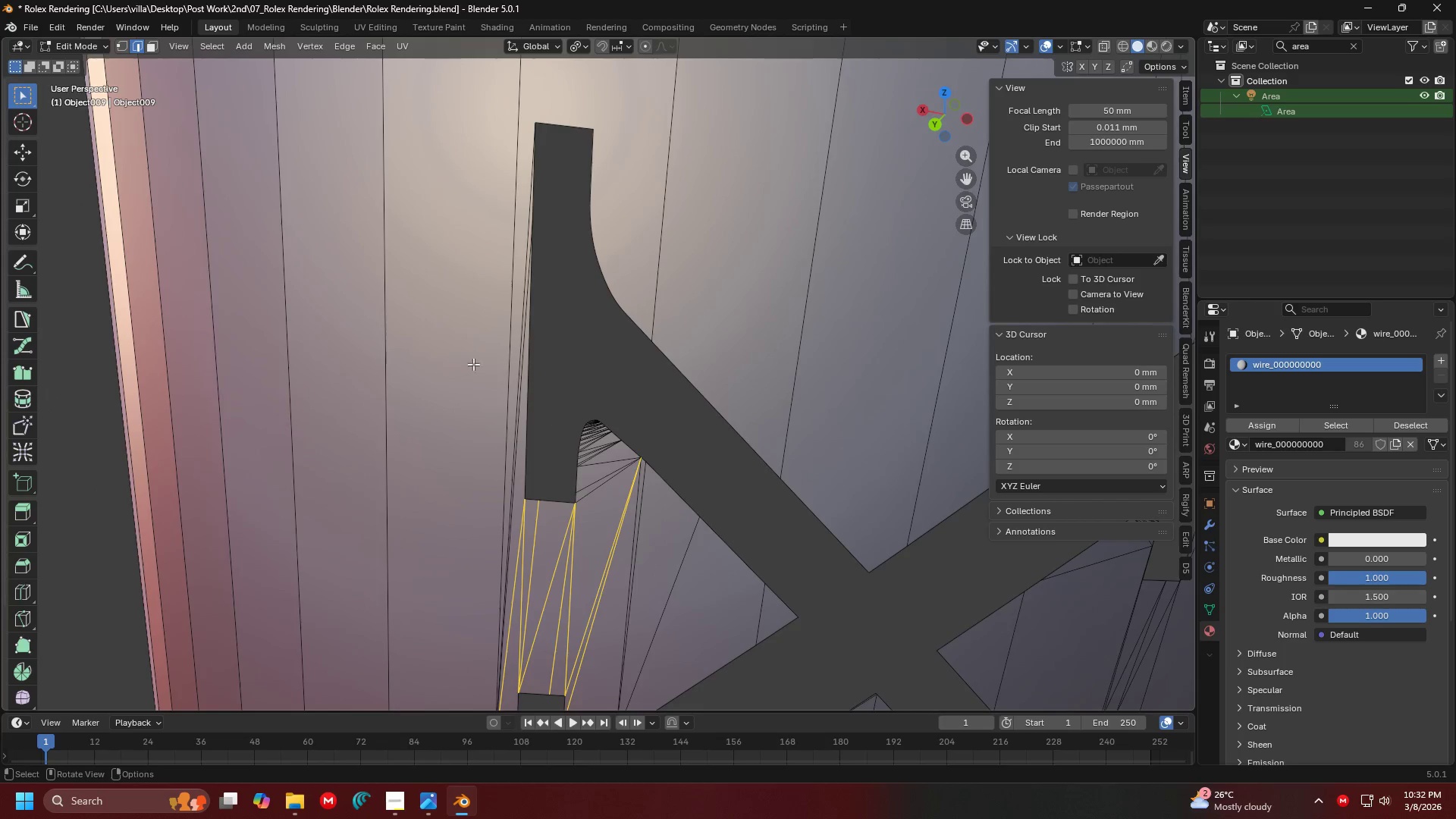 
key(X)
 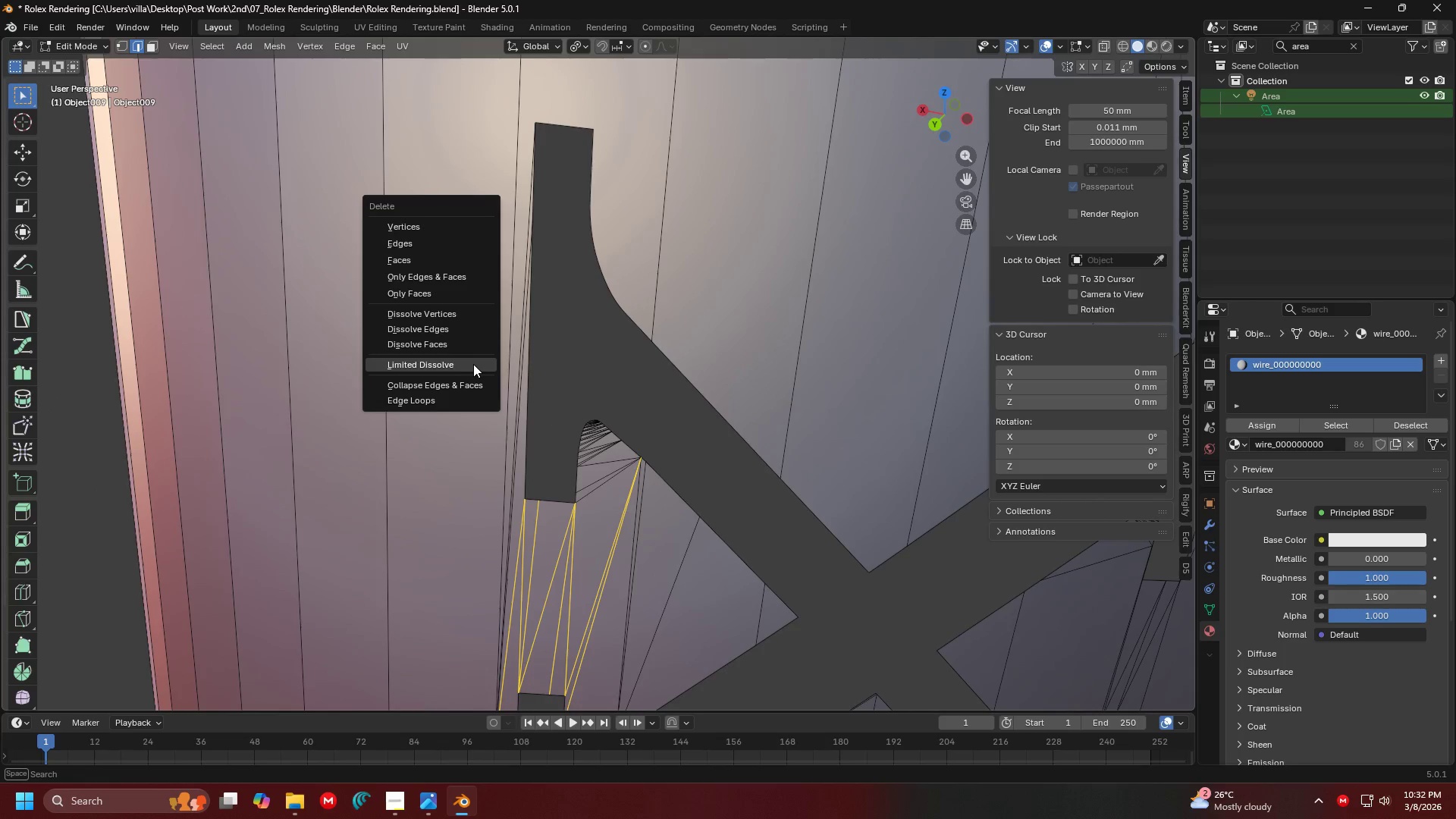 
left_click([473, 364])
 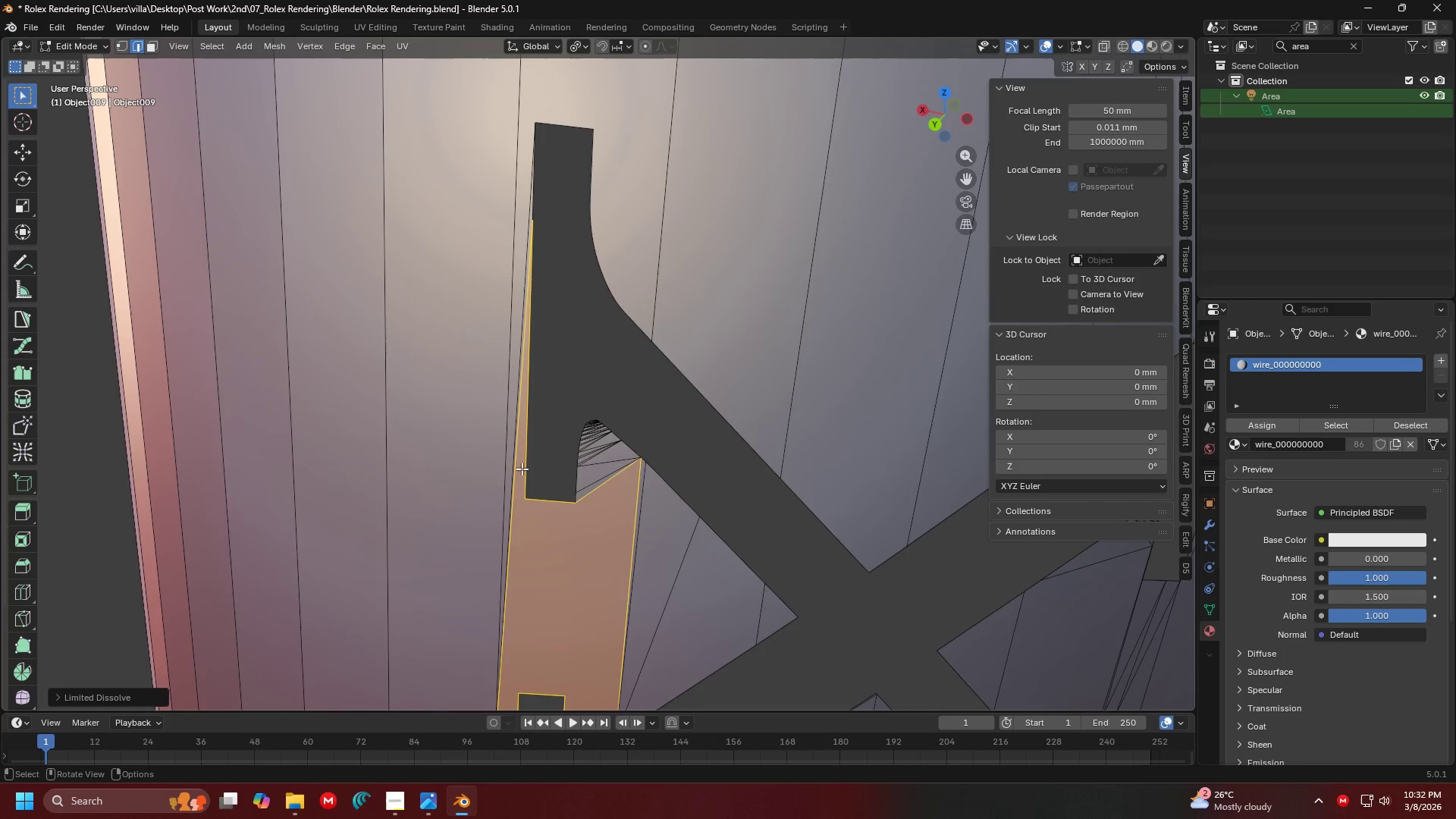 
left_click_drag(start_coordinate=[519, 465], to_coordinate=[510, 434])
 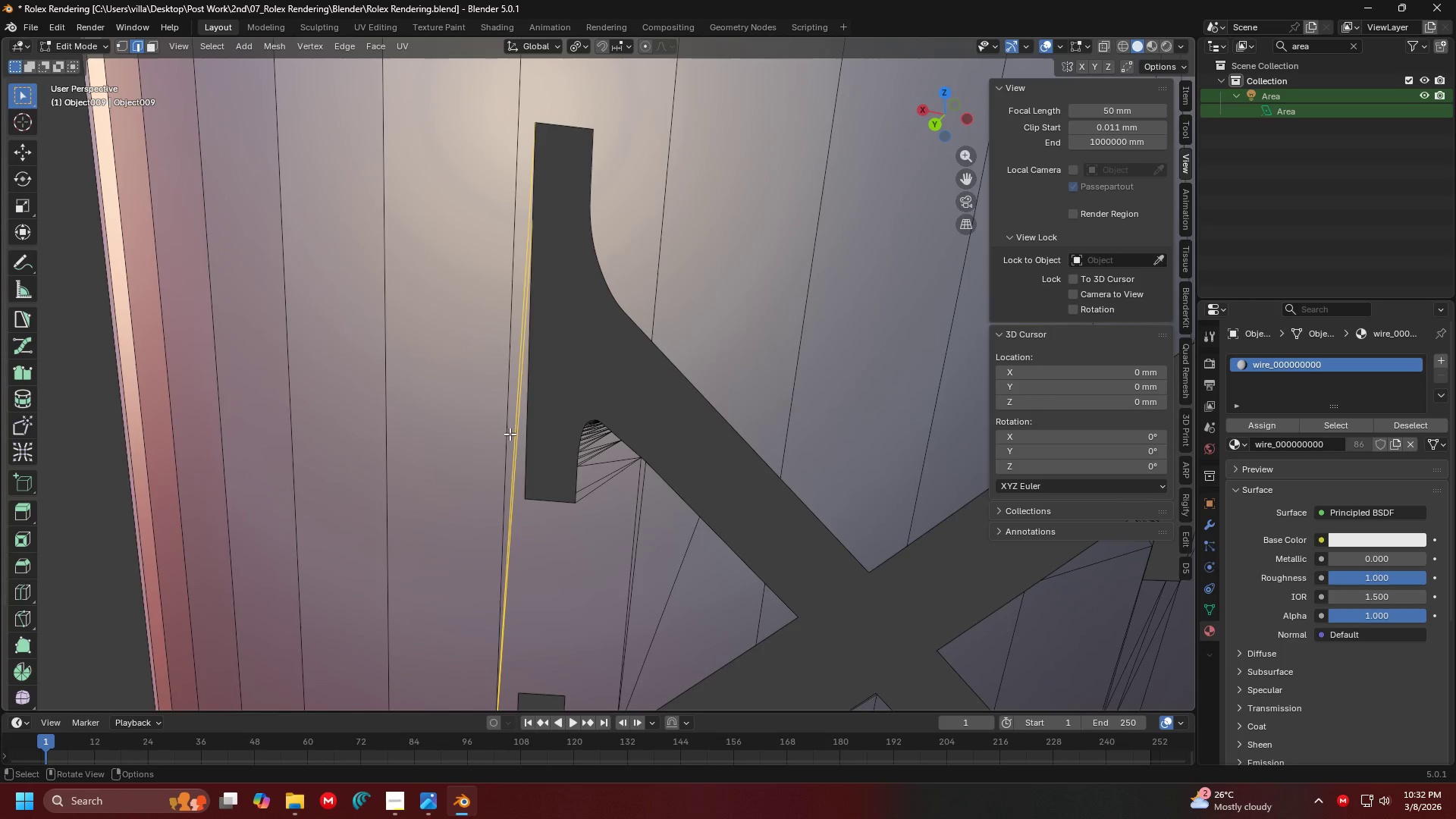 
key(X)
 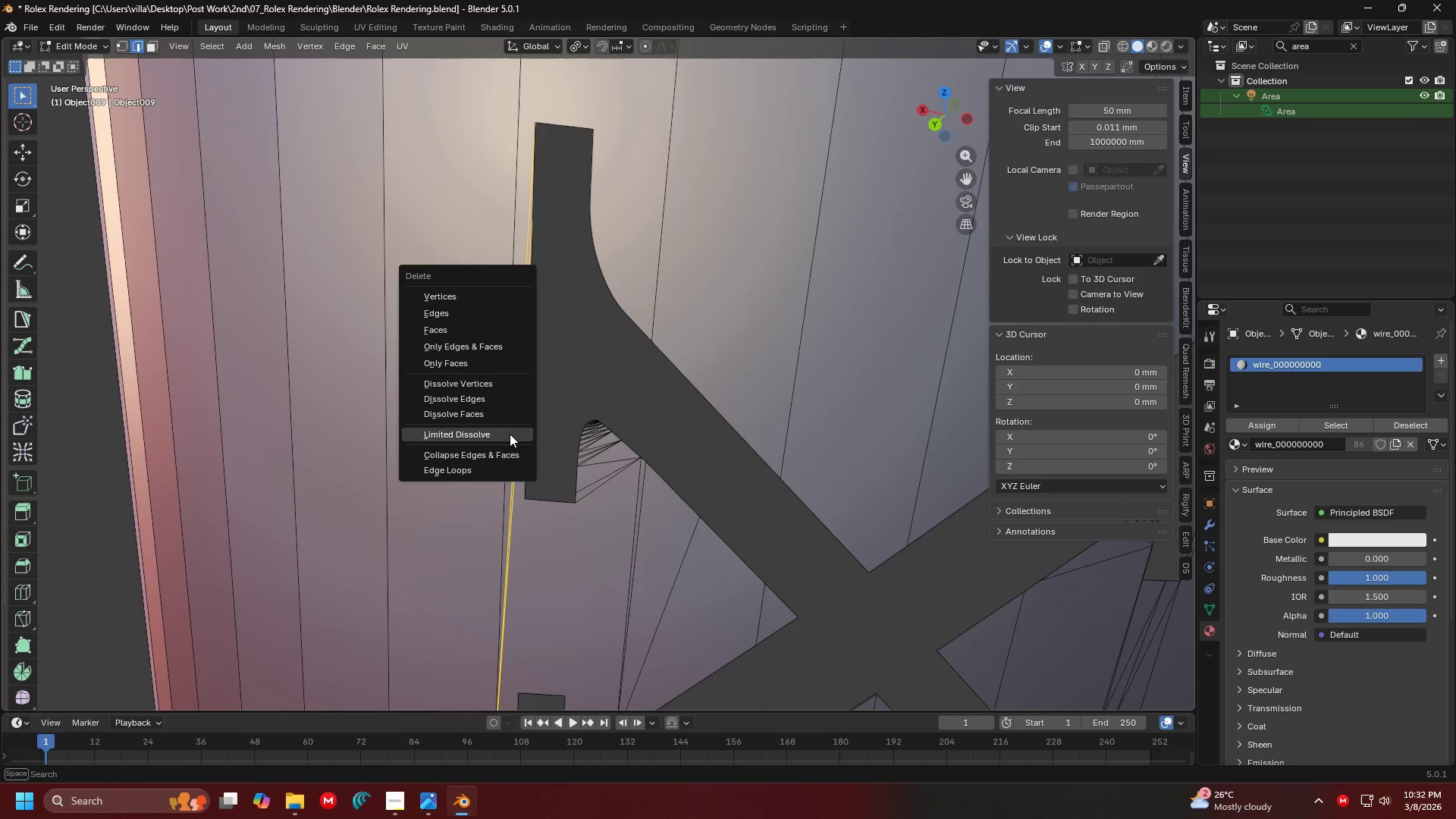 
left_click([510, 434])
 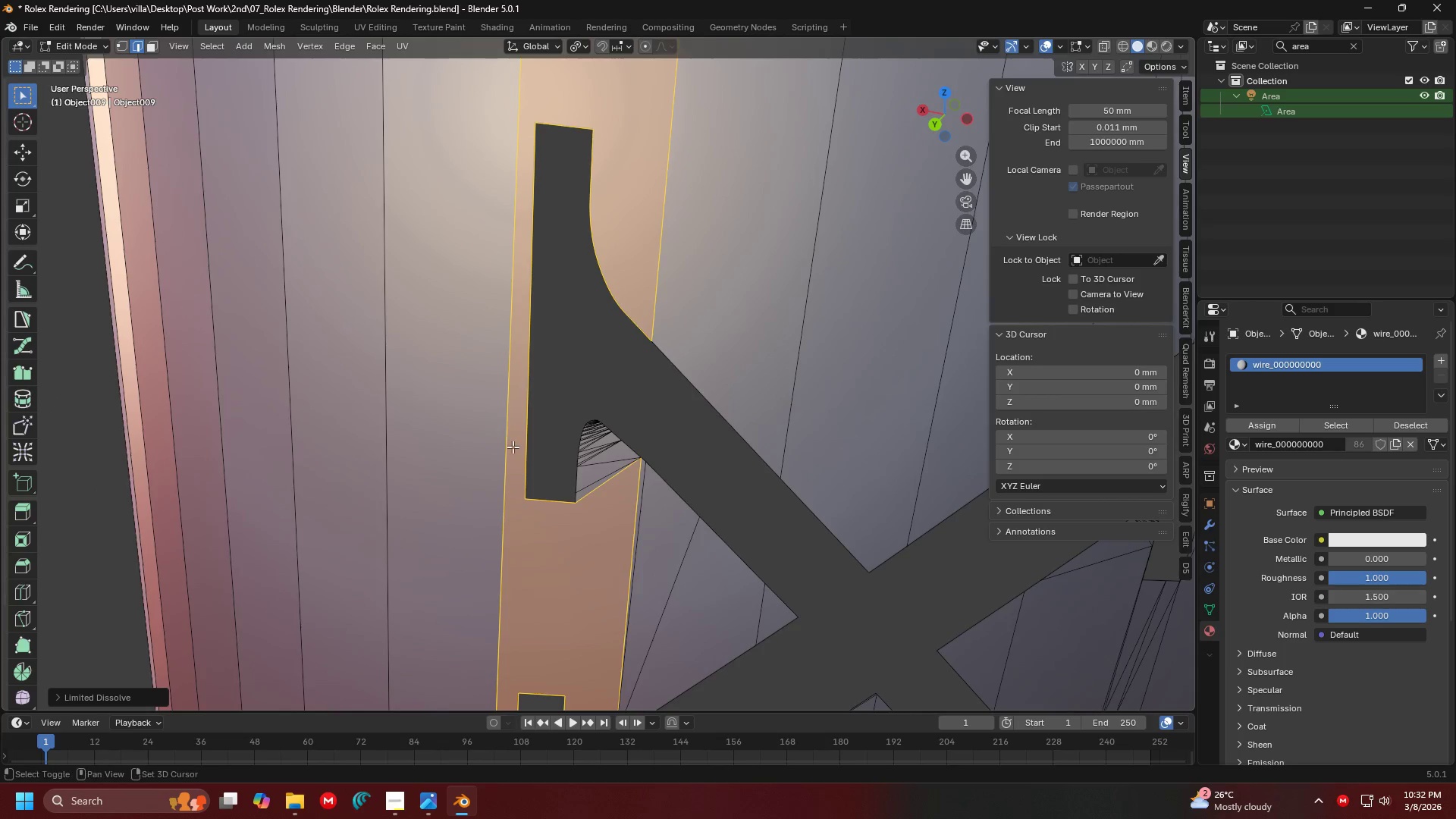 
hold_key(key=ShiftLeft, duration=0.69)
 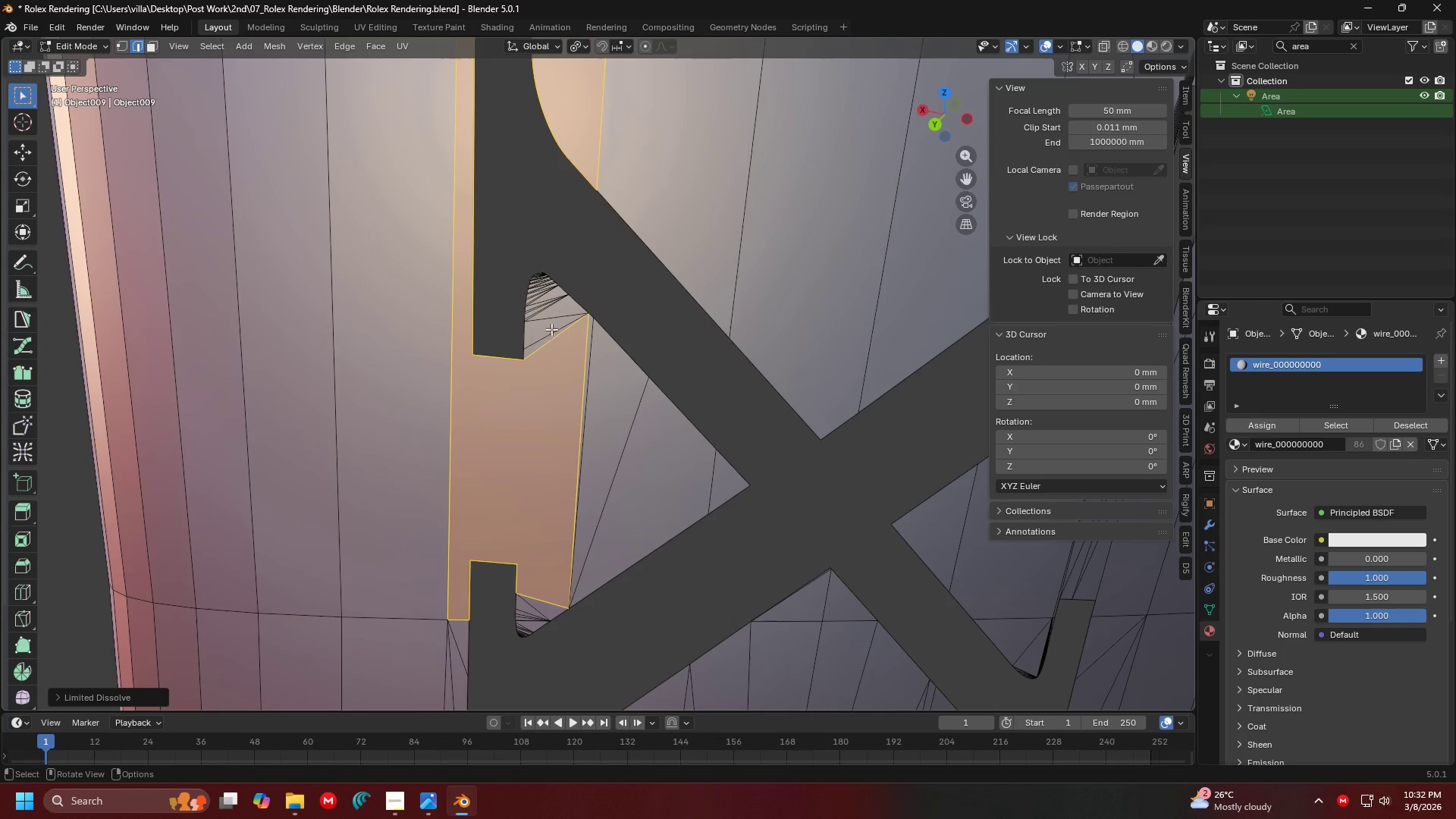 
hold_key(key=ShiftLeft, duration=2.44)
 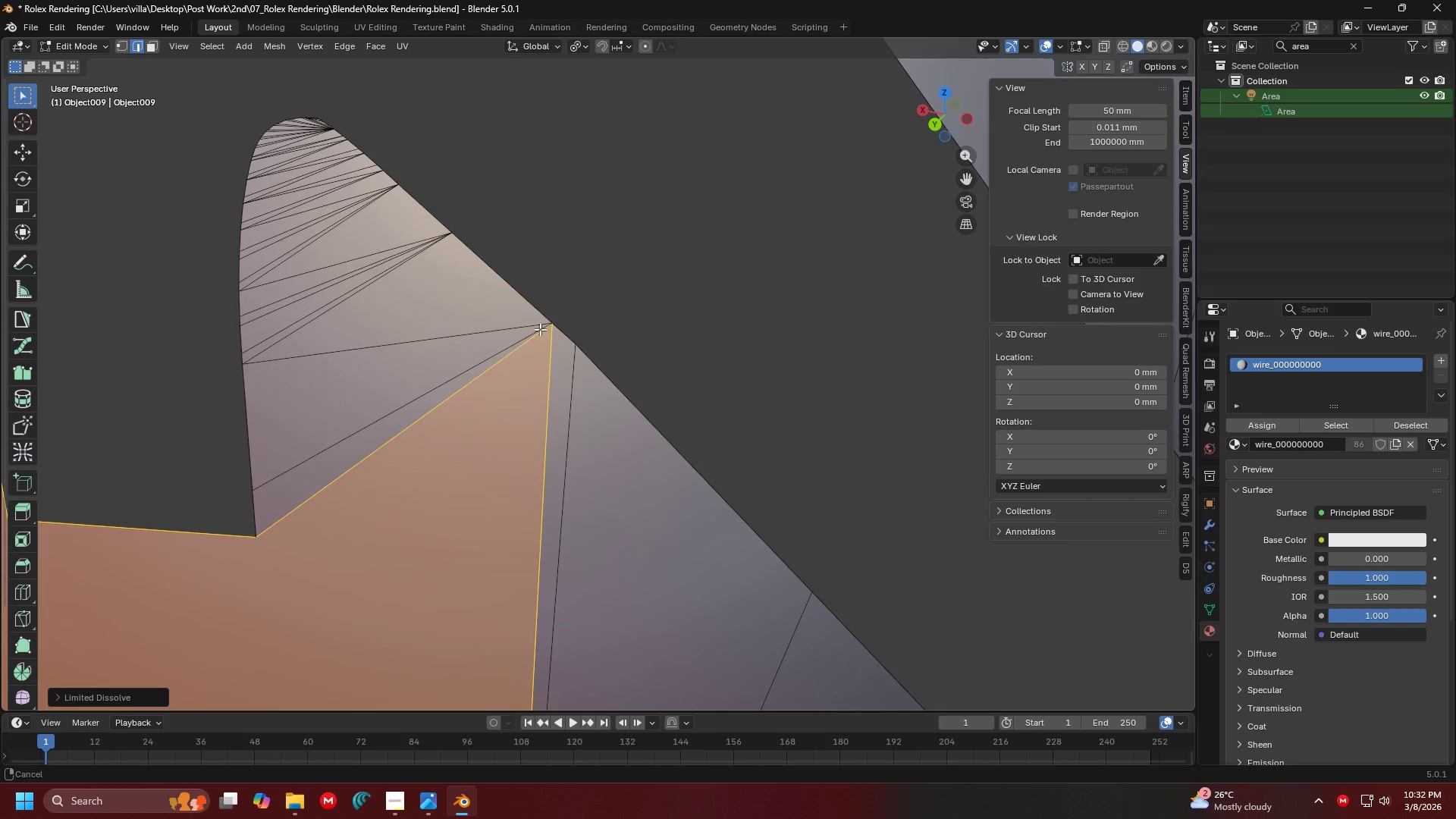 
hold_key(key=ControlLeft, duration=0.56)
 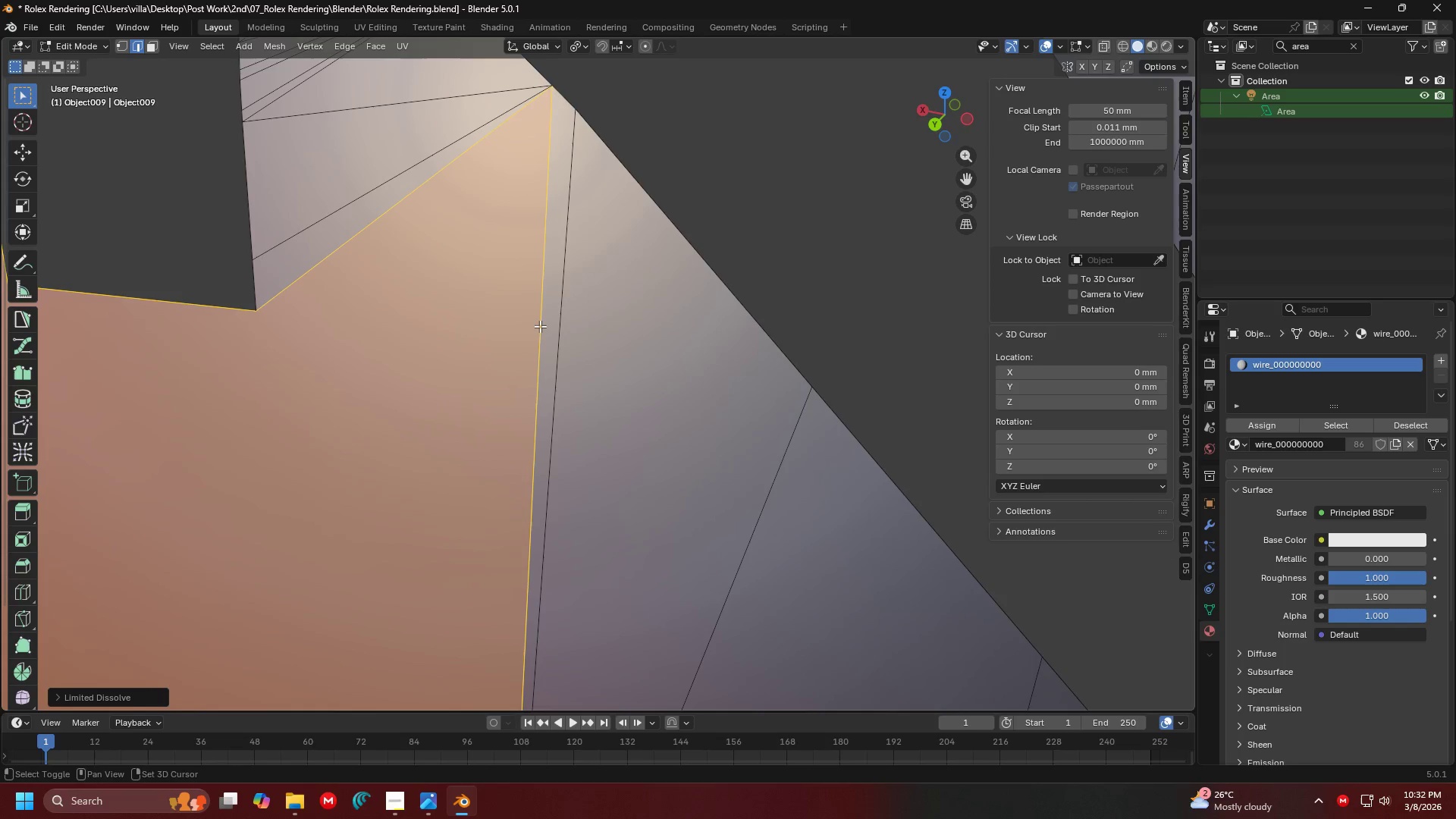 
scroll: coordinate [541, 334], scroll_direction: none, amount: 0.0
 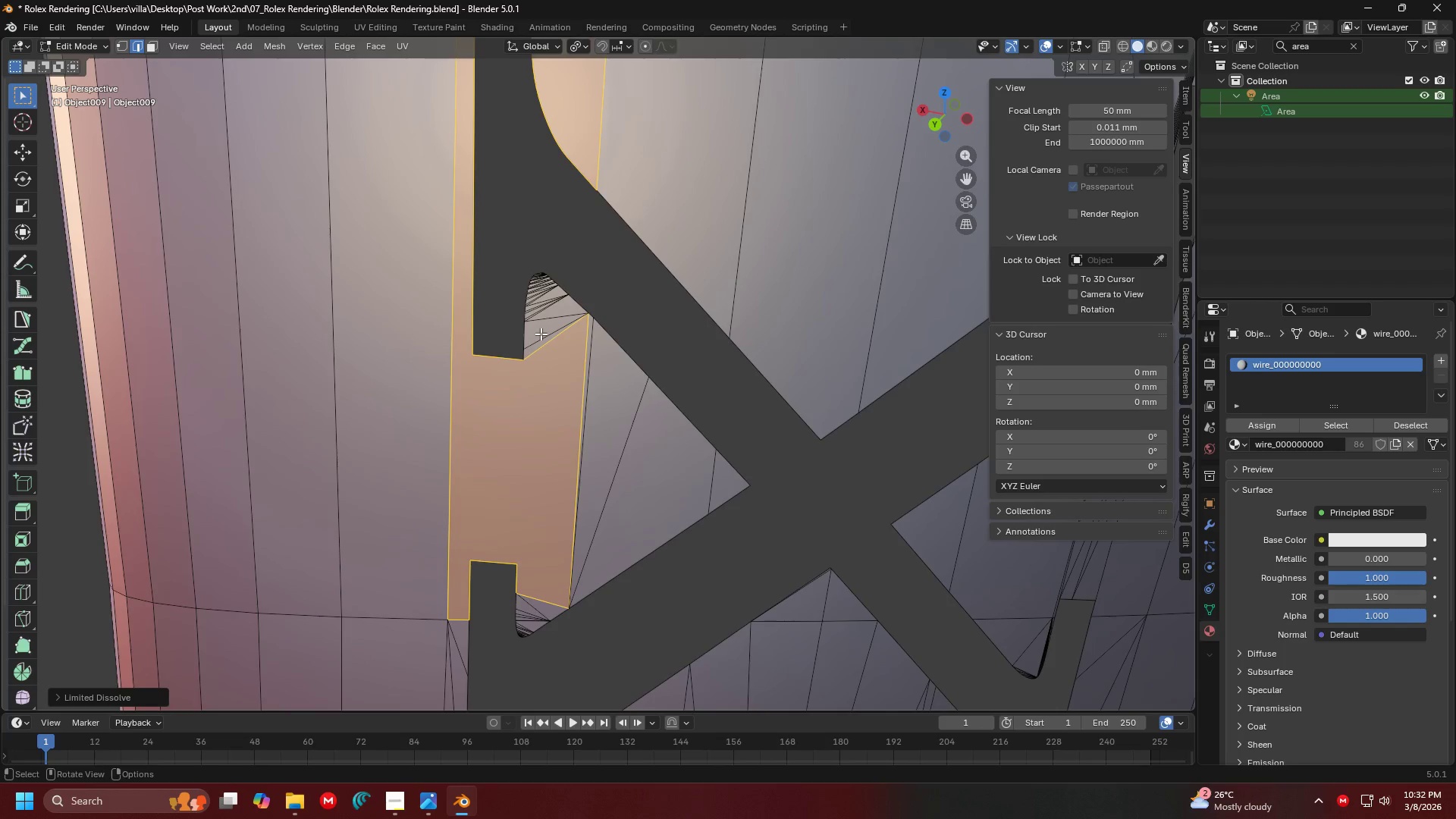 
hold_key(key=ShiftLeft, duration=0.88)
 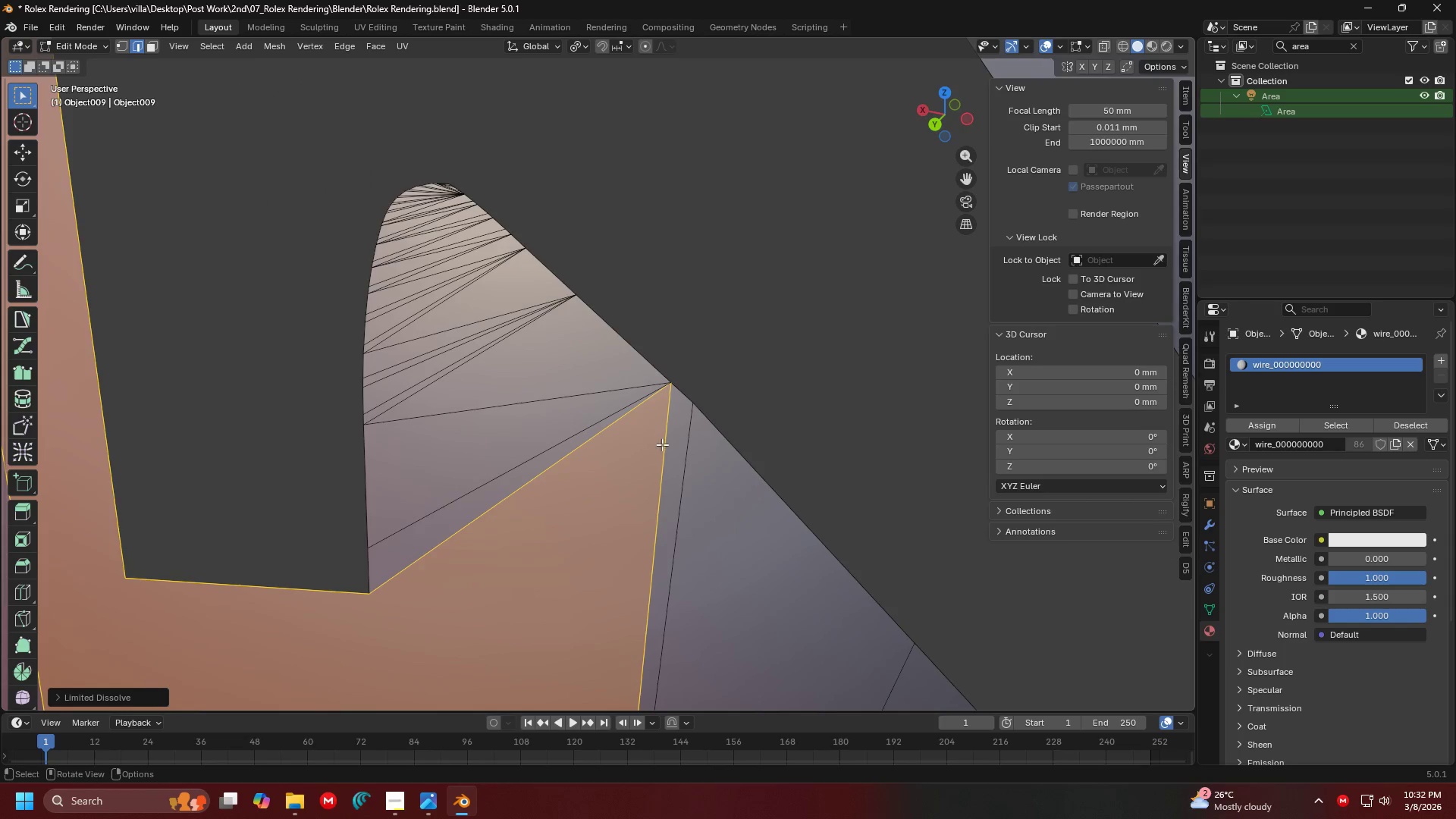 
left_click_drag(start_coordinate=[667, 445], to_coordinate=[634, 424])
 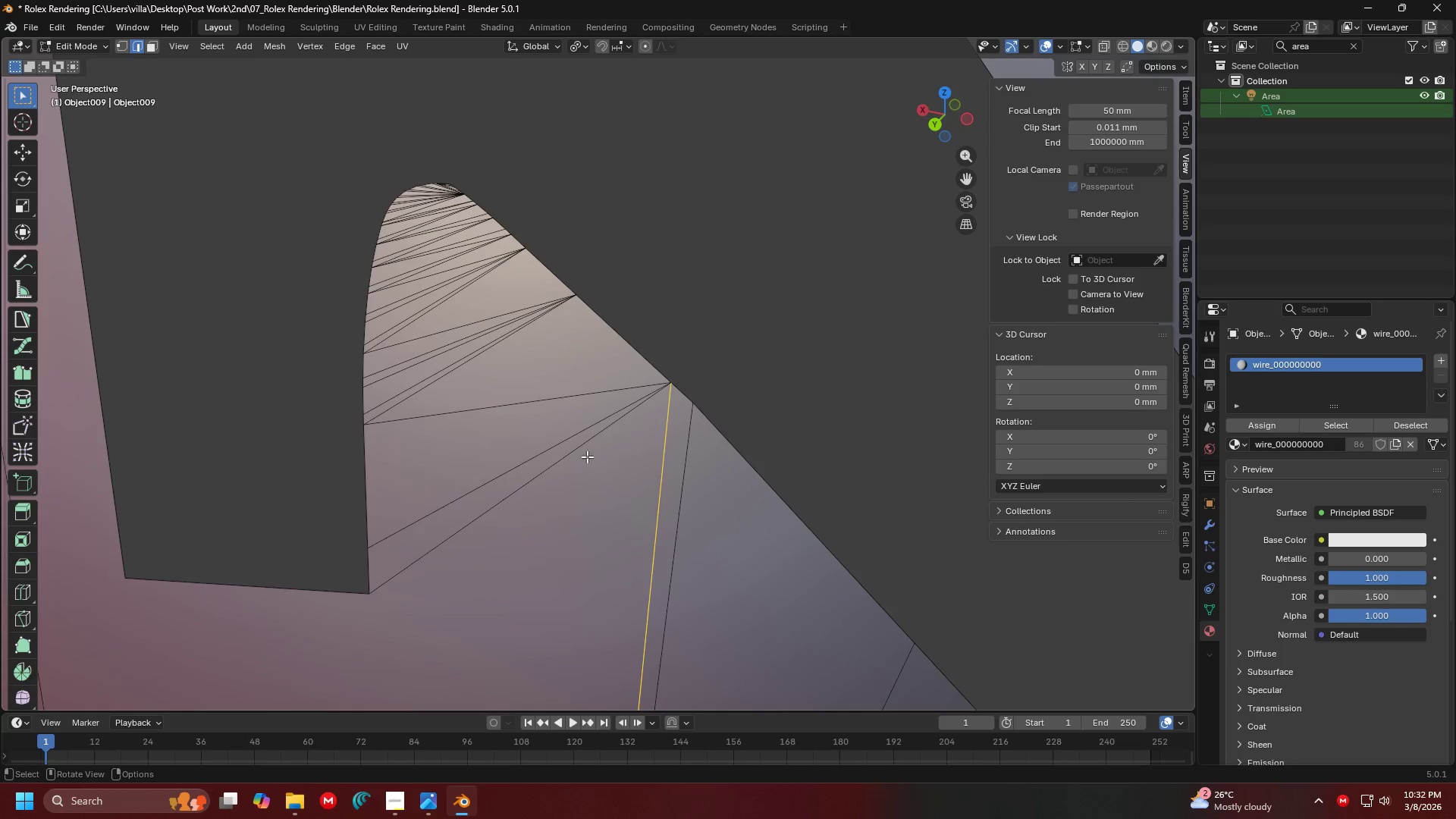 
hold_key(key=ShiftLeft, duration=1.45)
left_click_drag(start_coordinate=[562, 487], to_coordinate=[453, 278])
 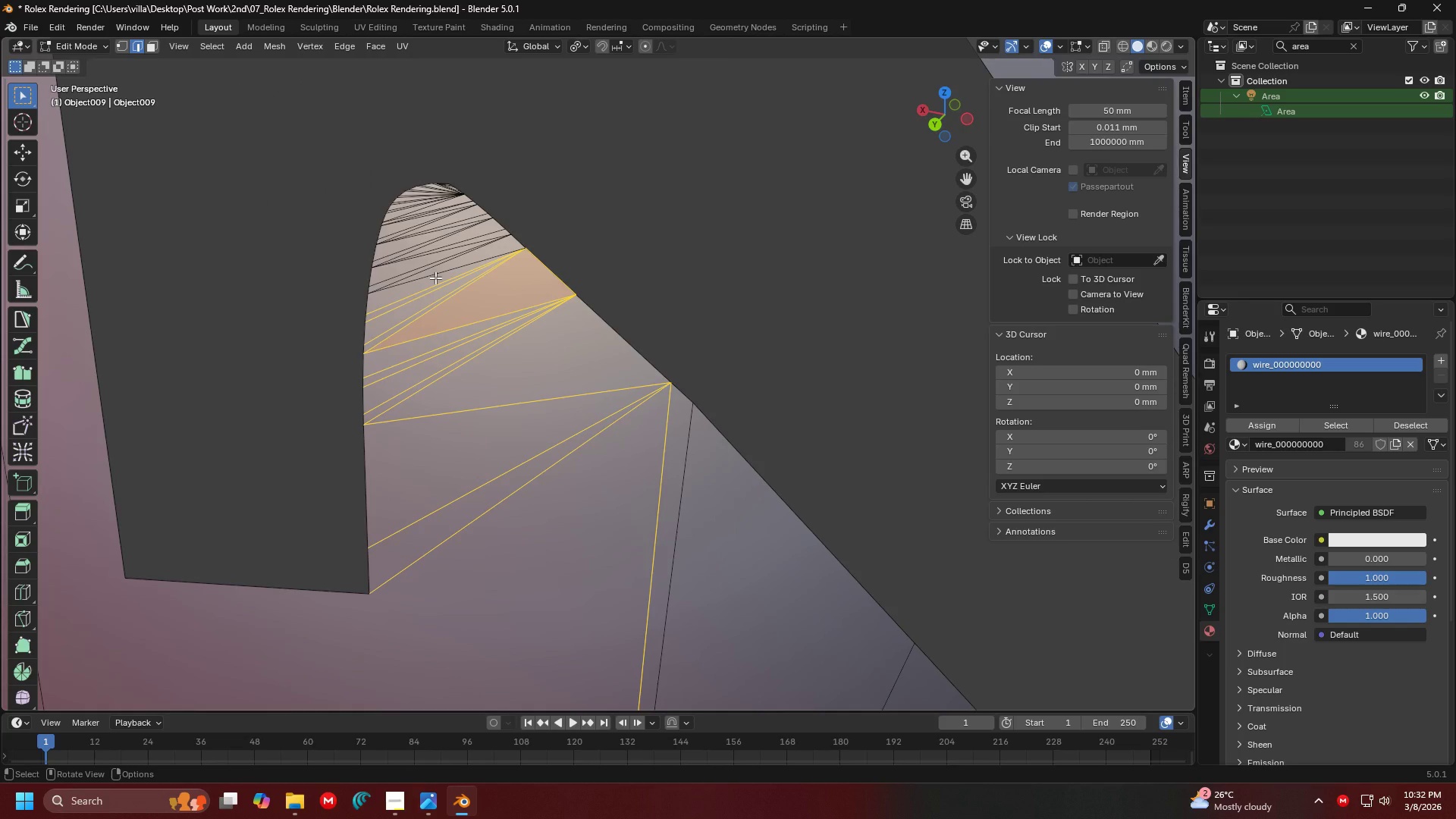 
key(C)
 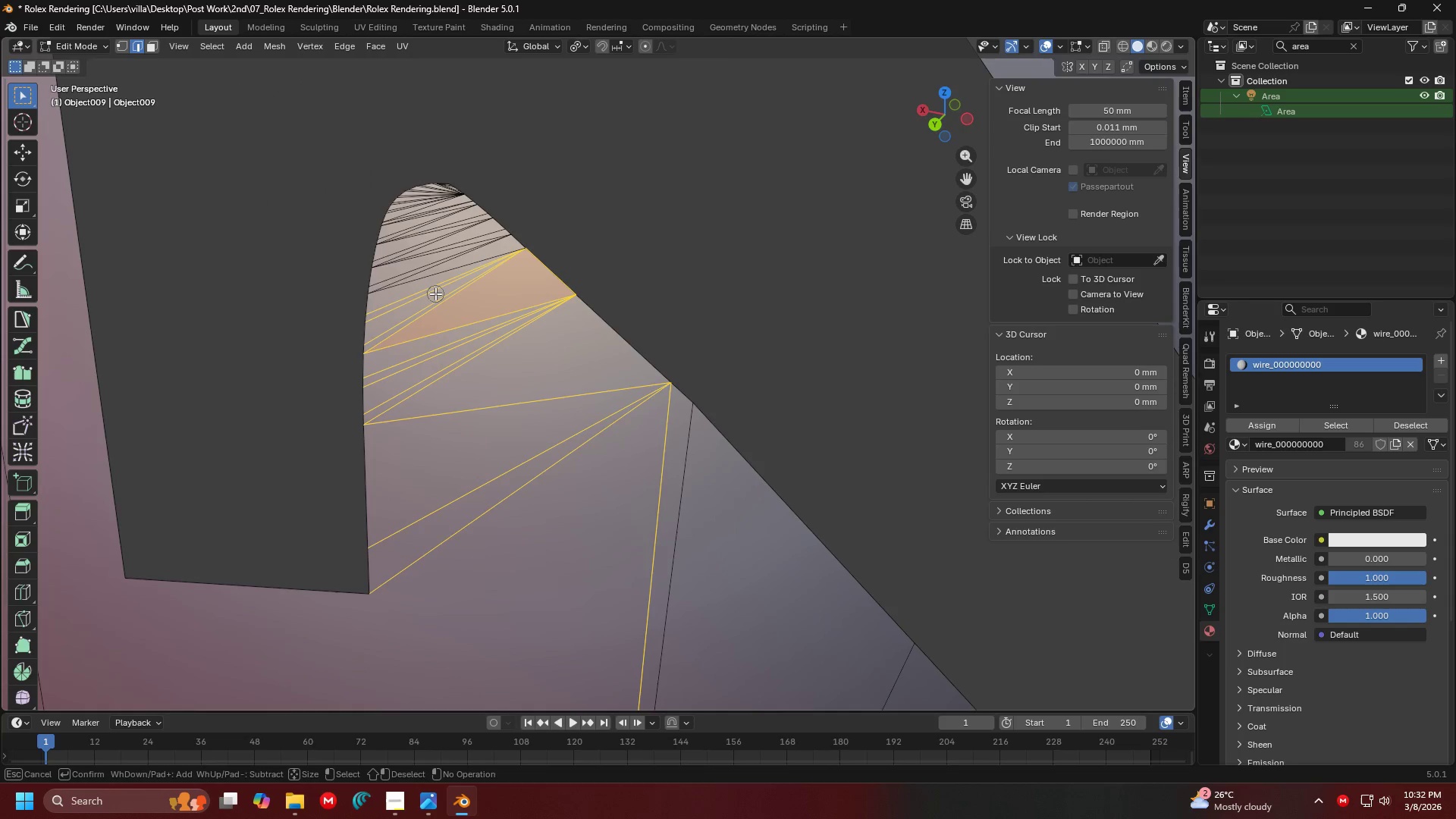 
left_click_drag(start_coordinate=[435, 293], to_coordinate=[441, 192])
 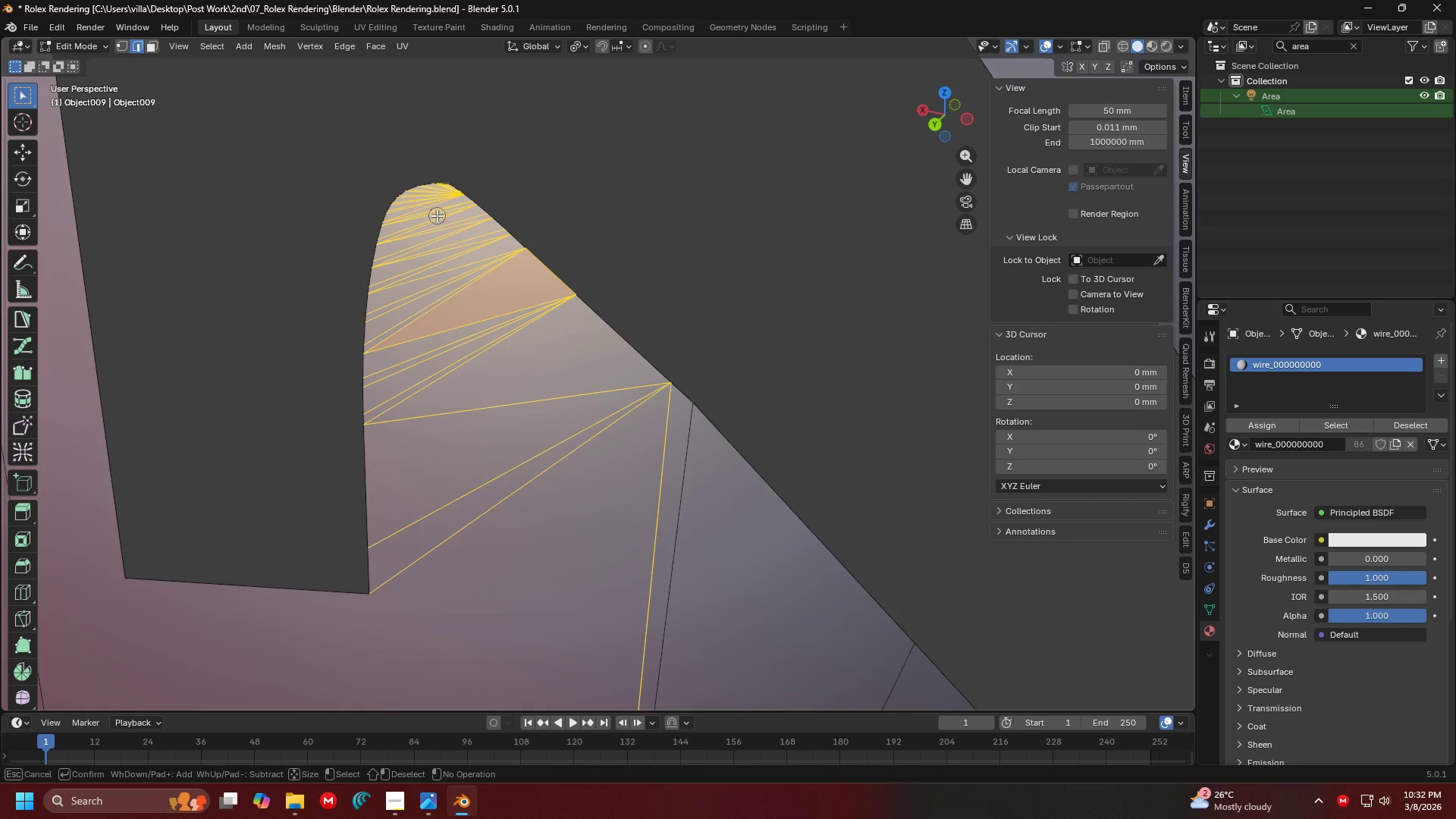 
key(Escape)
 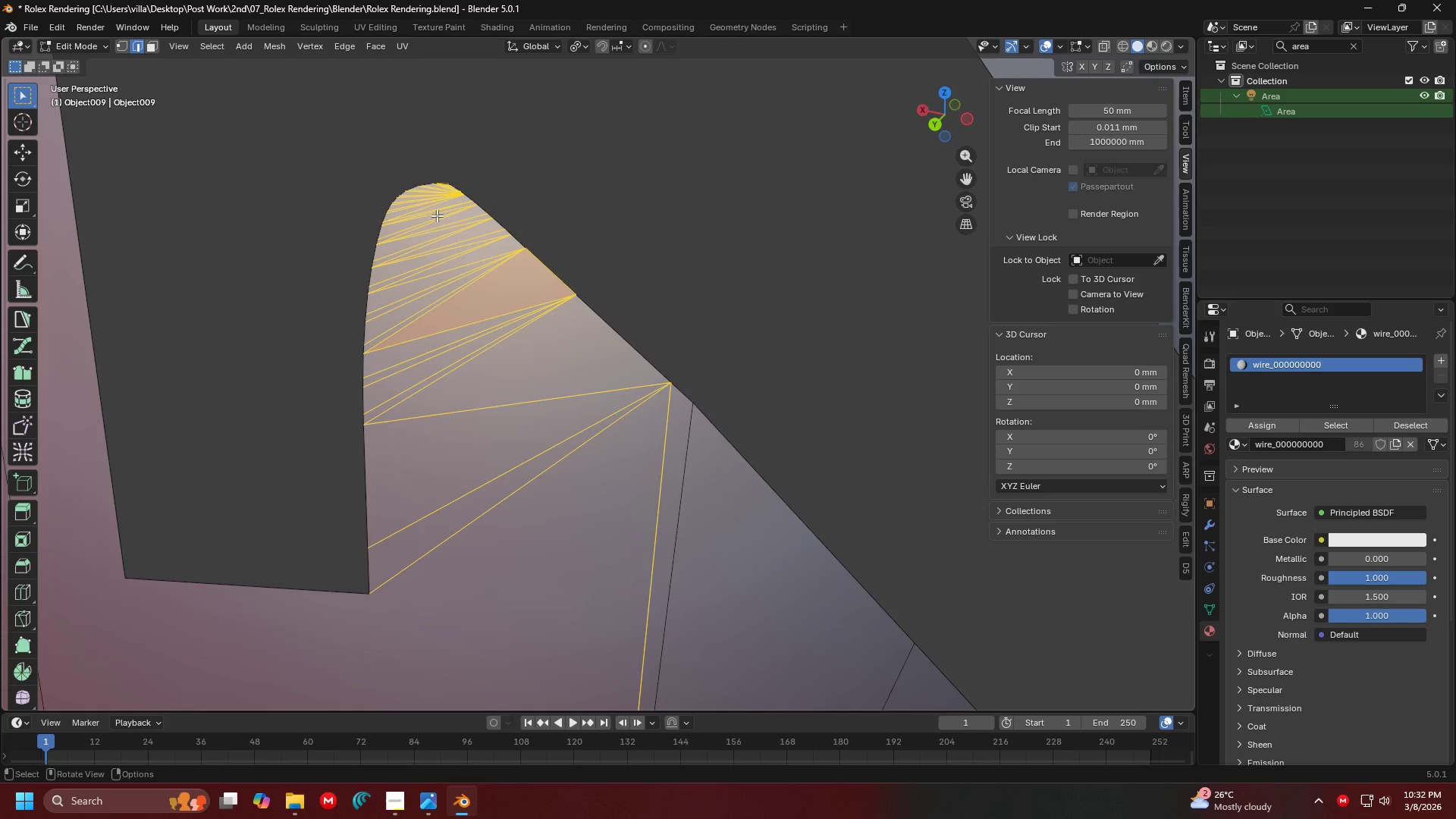 
key(C)
 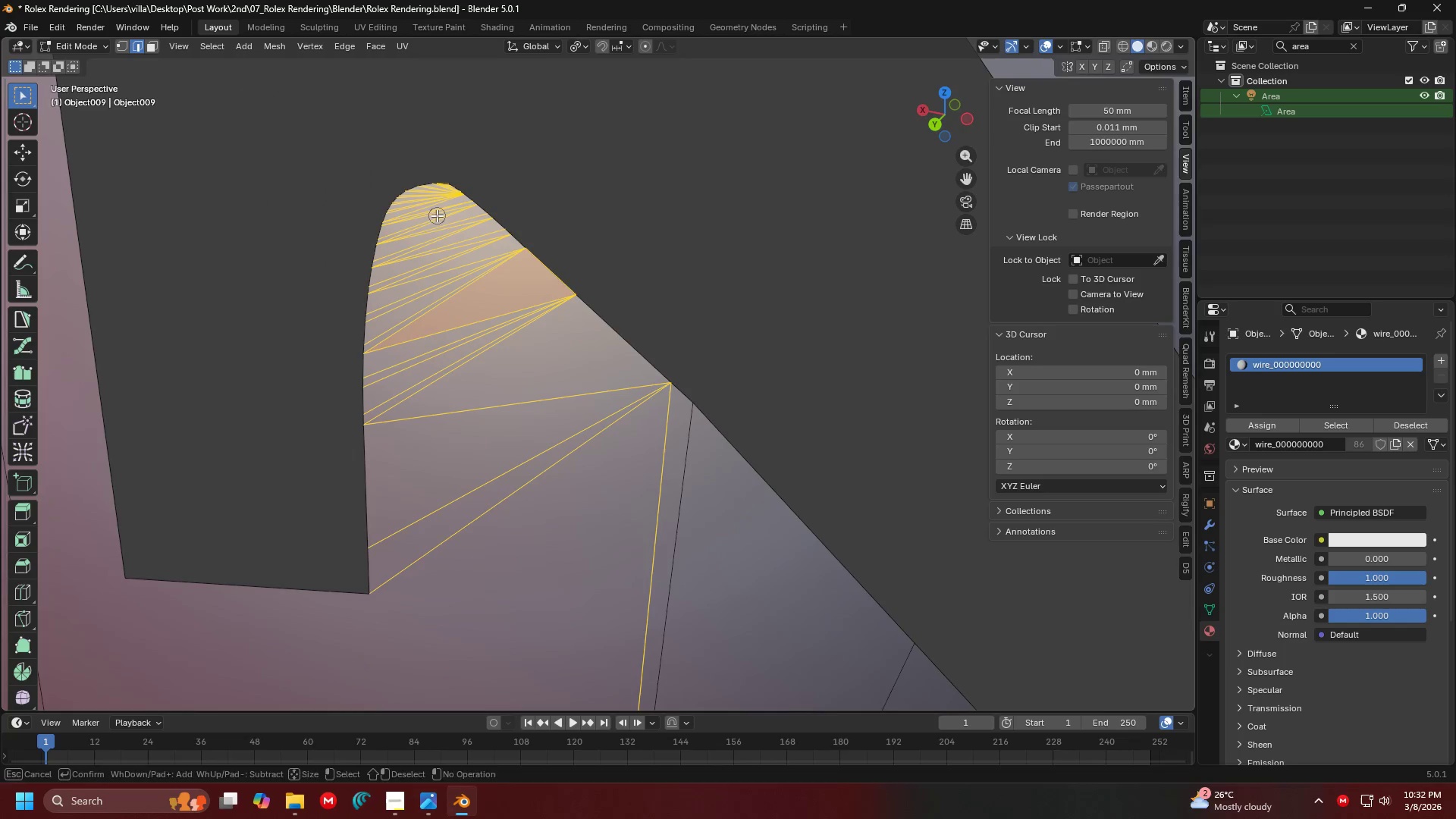 
key(Escape)
 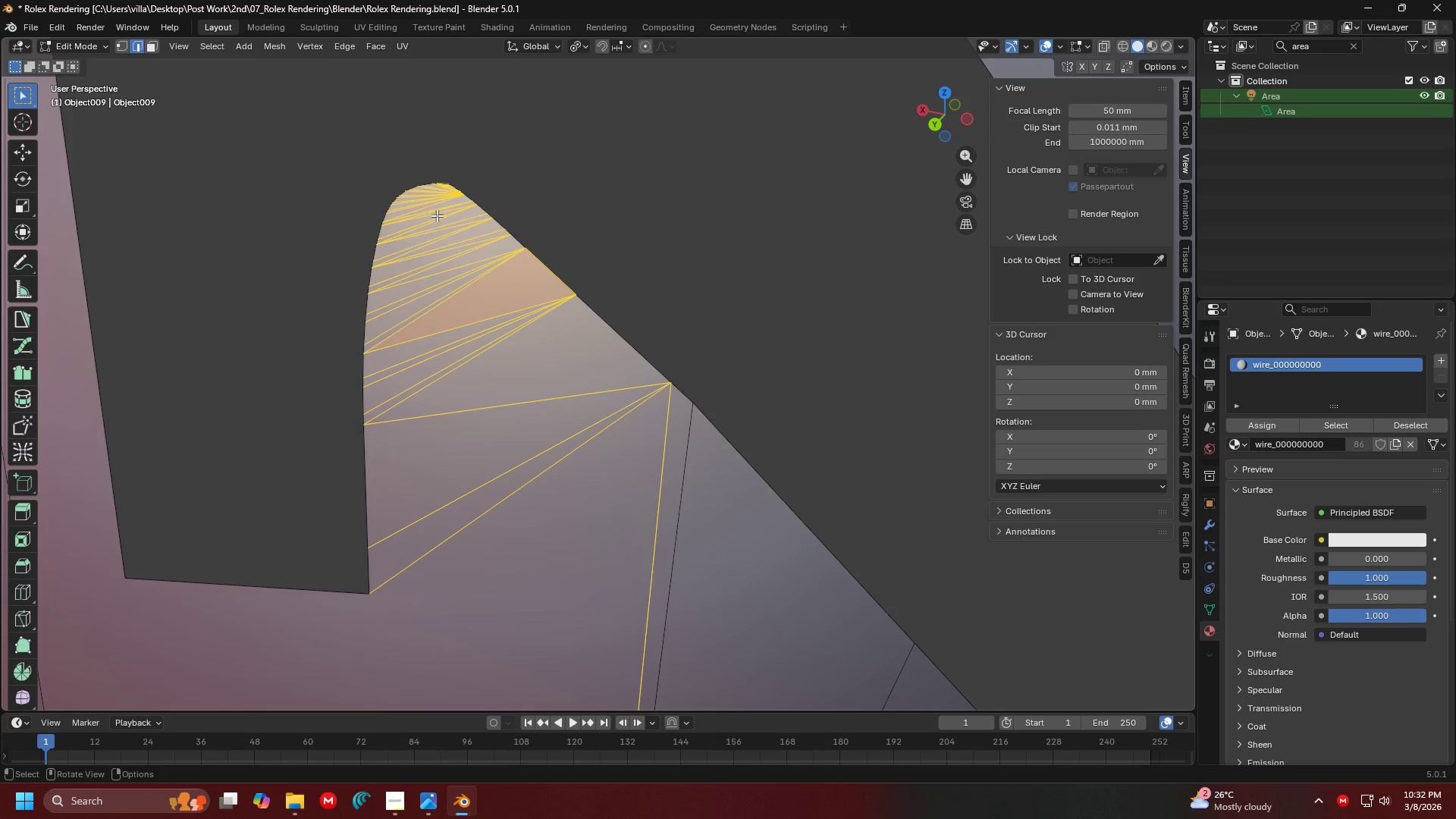 
key(X)
 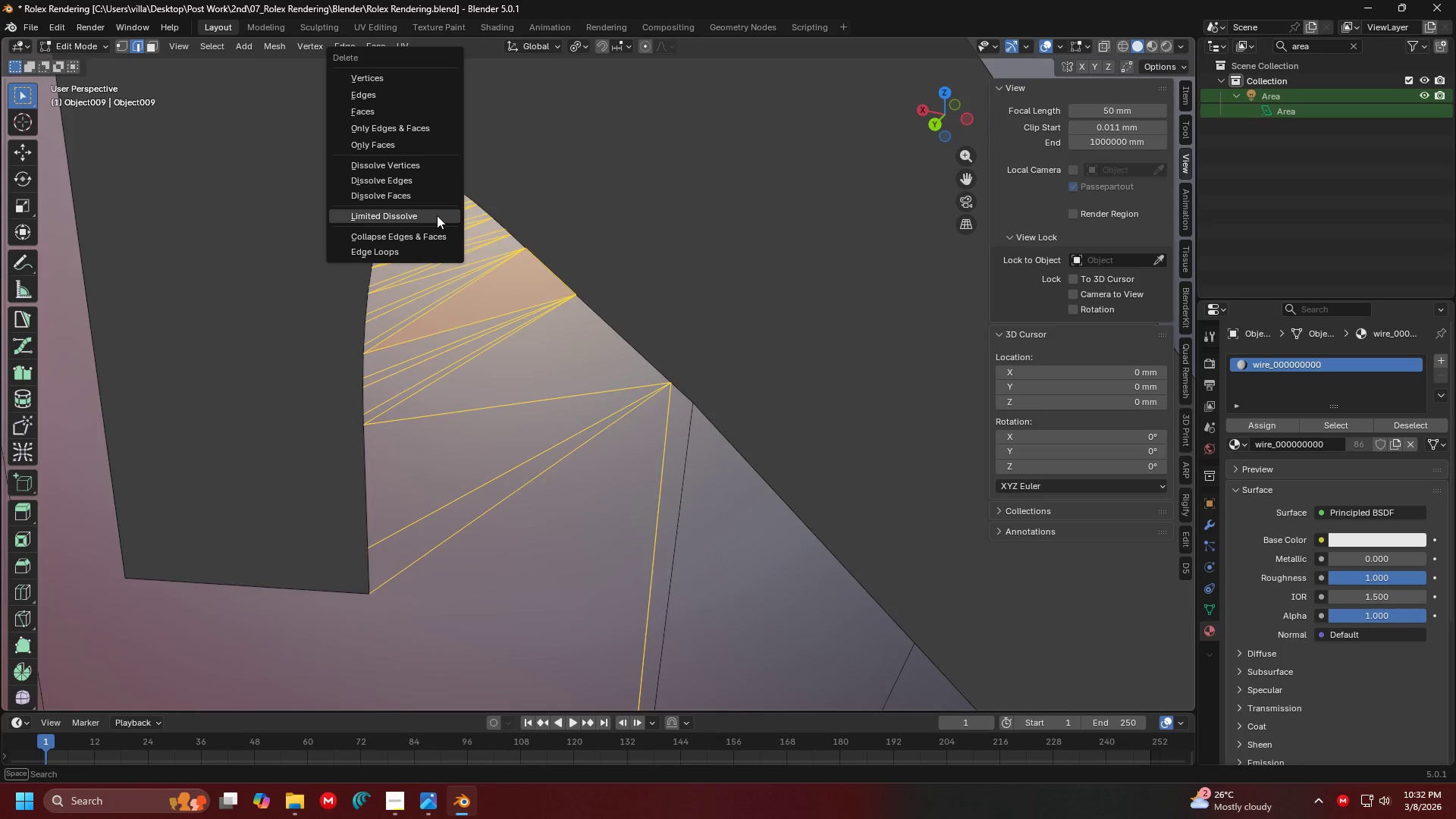 
left_click([437, 215])
 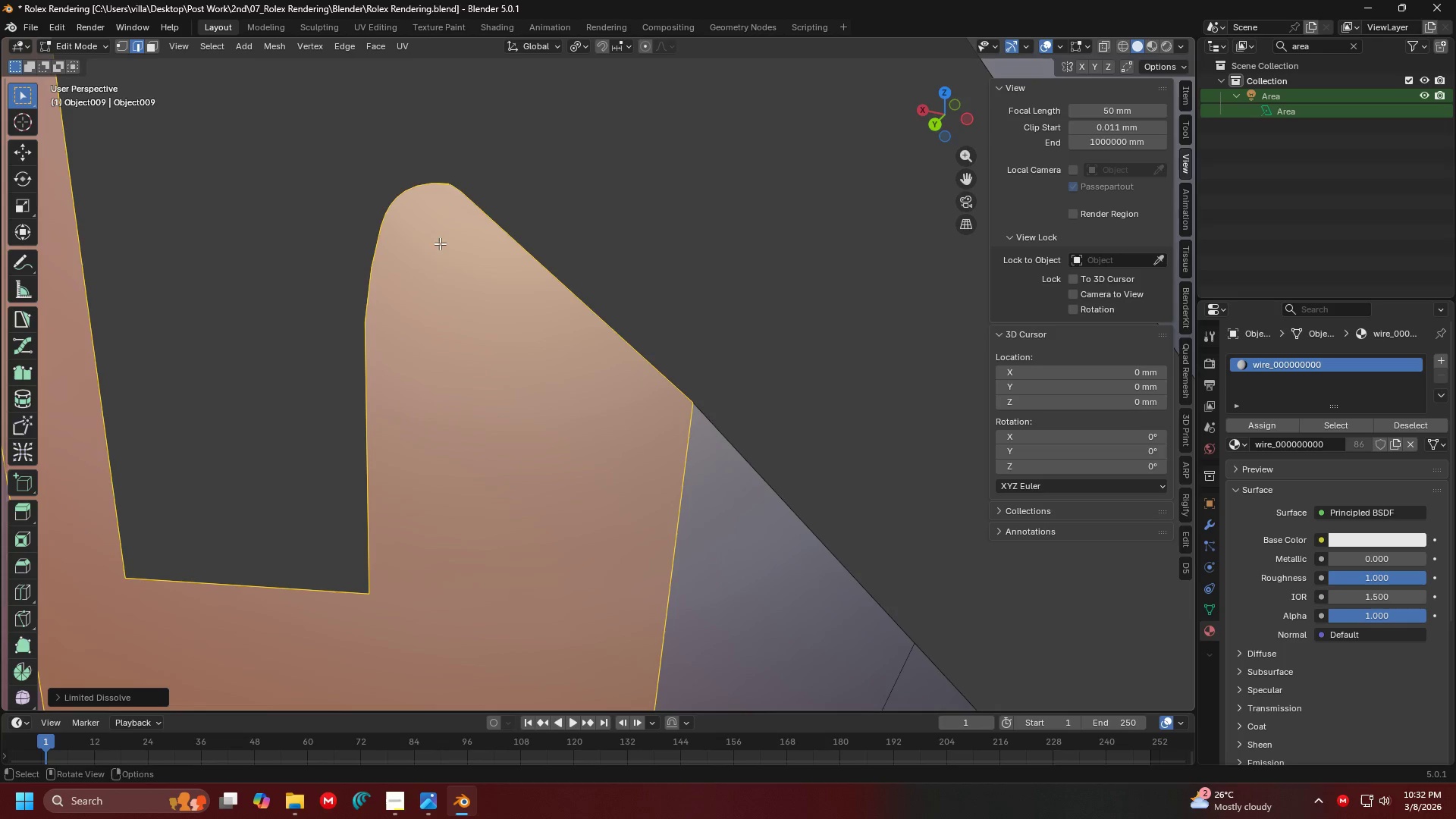 
hold_key(key=ShiftLeft, duration=0.55)
 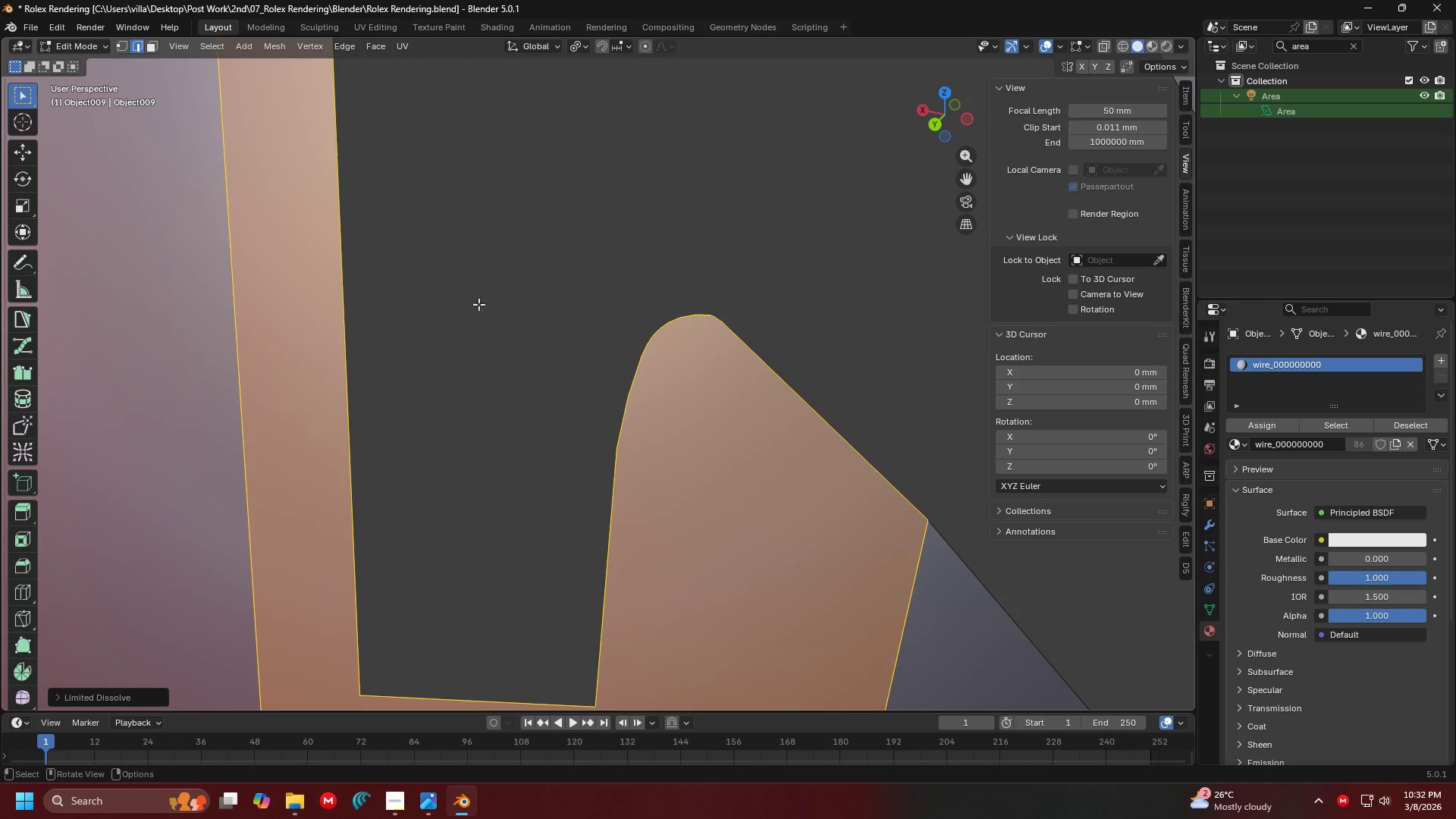 
hold_key(key=ShiftLeft, duration=0.38)
 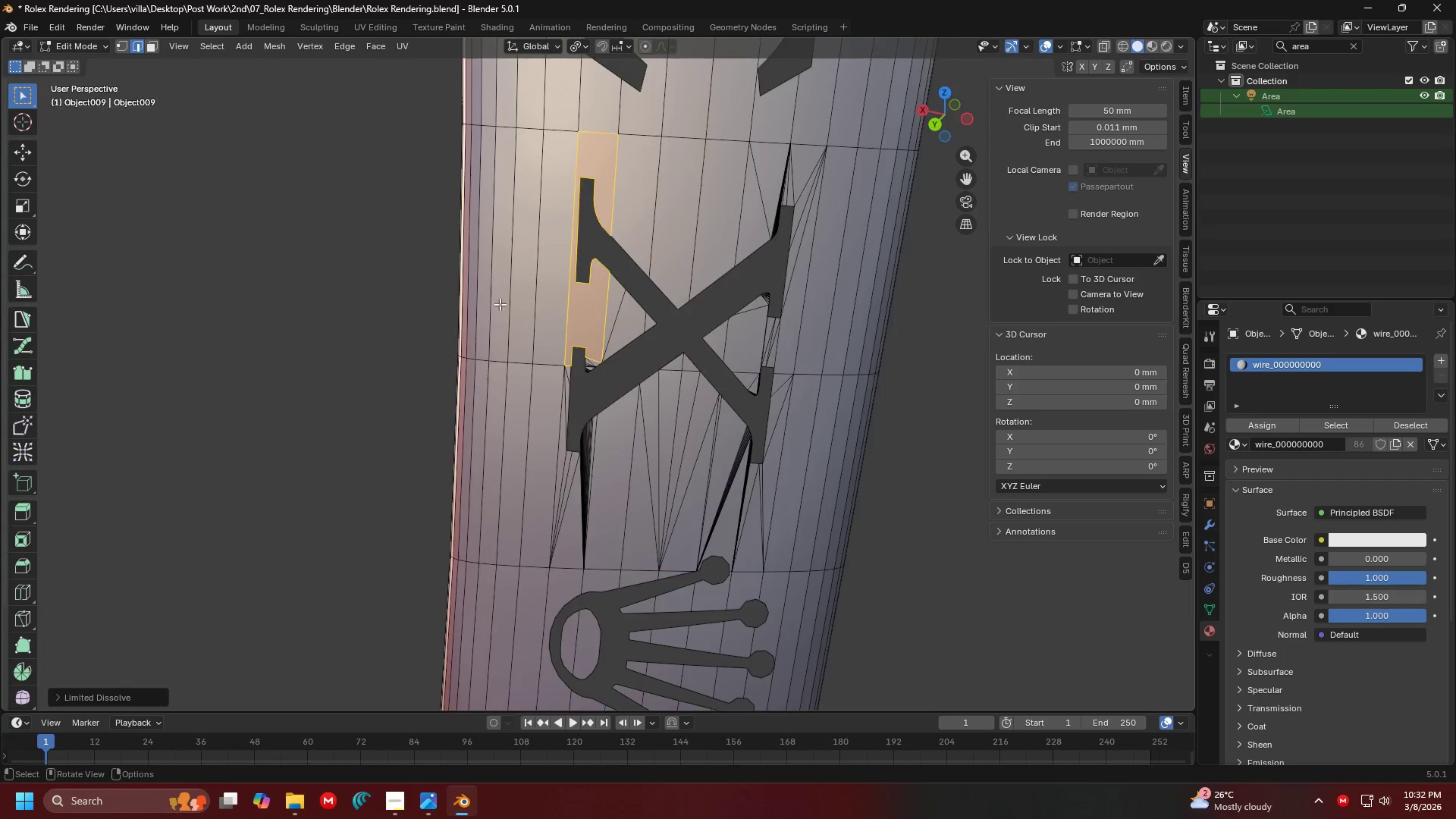 
scroll: coordinate [482, 308], scroll_direction: down, amount: 1.0
 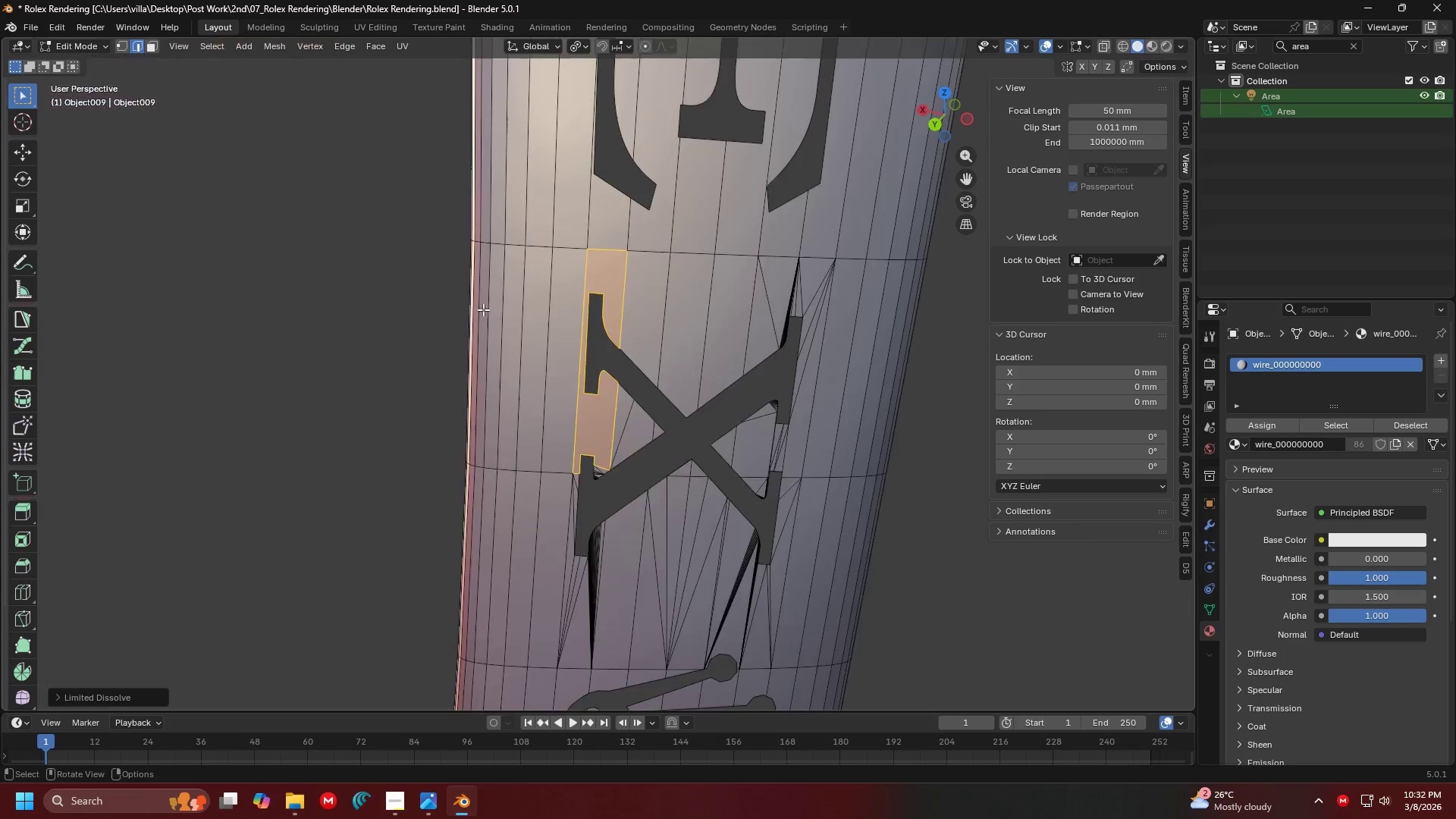 
scroll: coordinate [504, 306], scroll_direction: up, amount: 1.0
 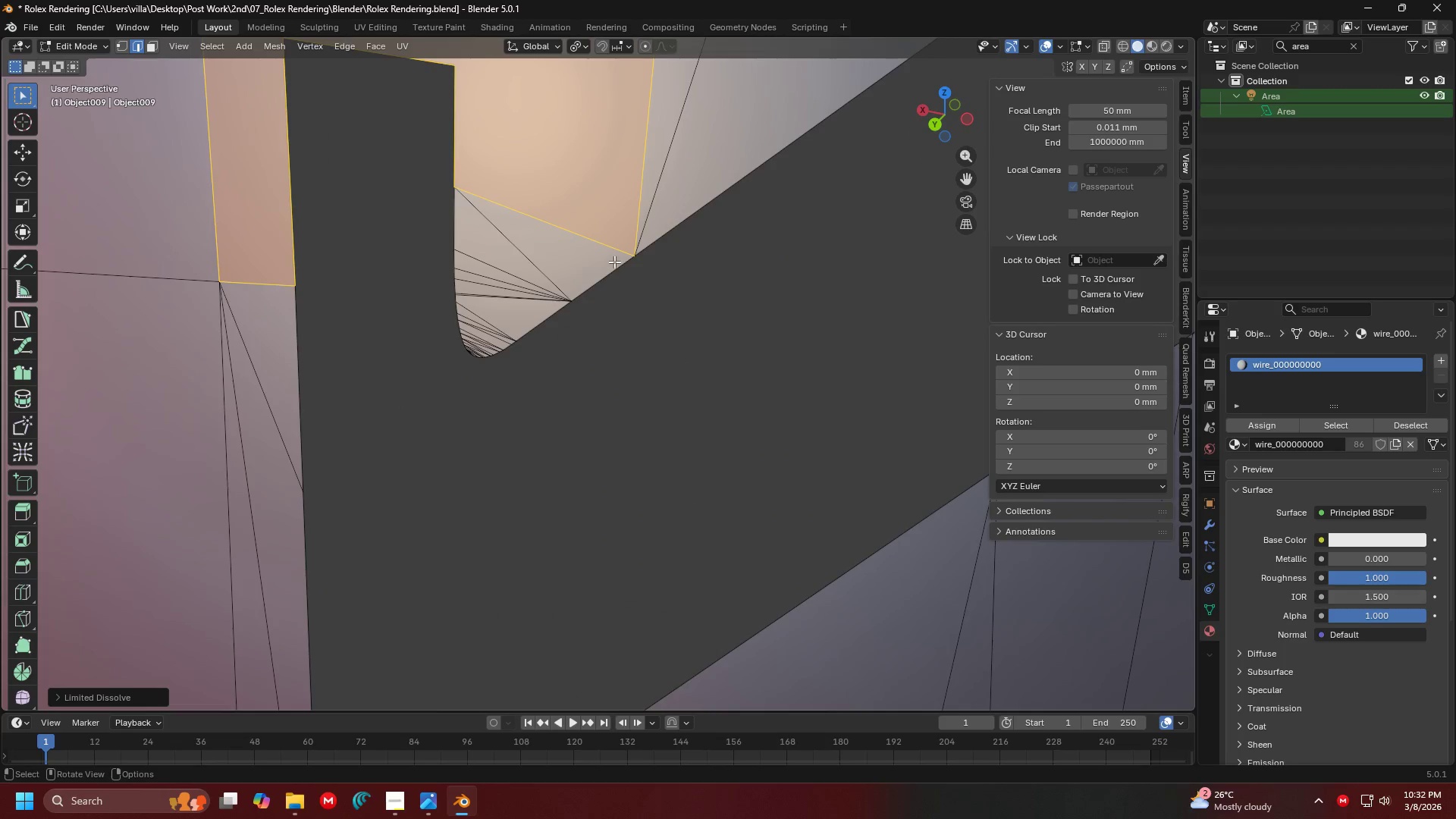 
hold_key(key=ShiftLeft, duration=0.36)
scroll: coordinate [617, 262], scroll_direction: down, amount: 2.0
 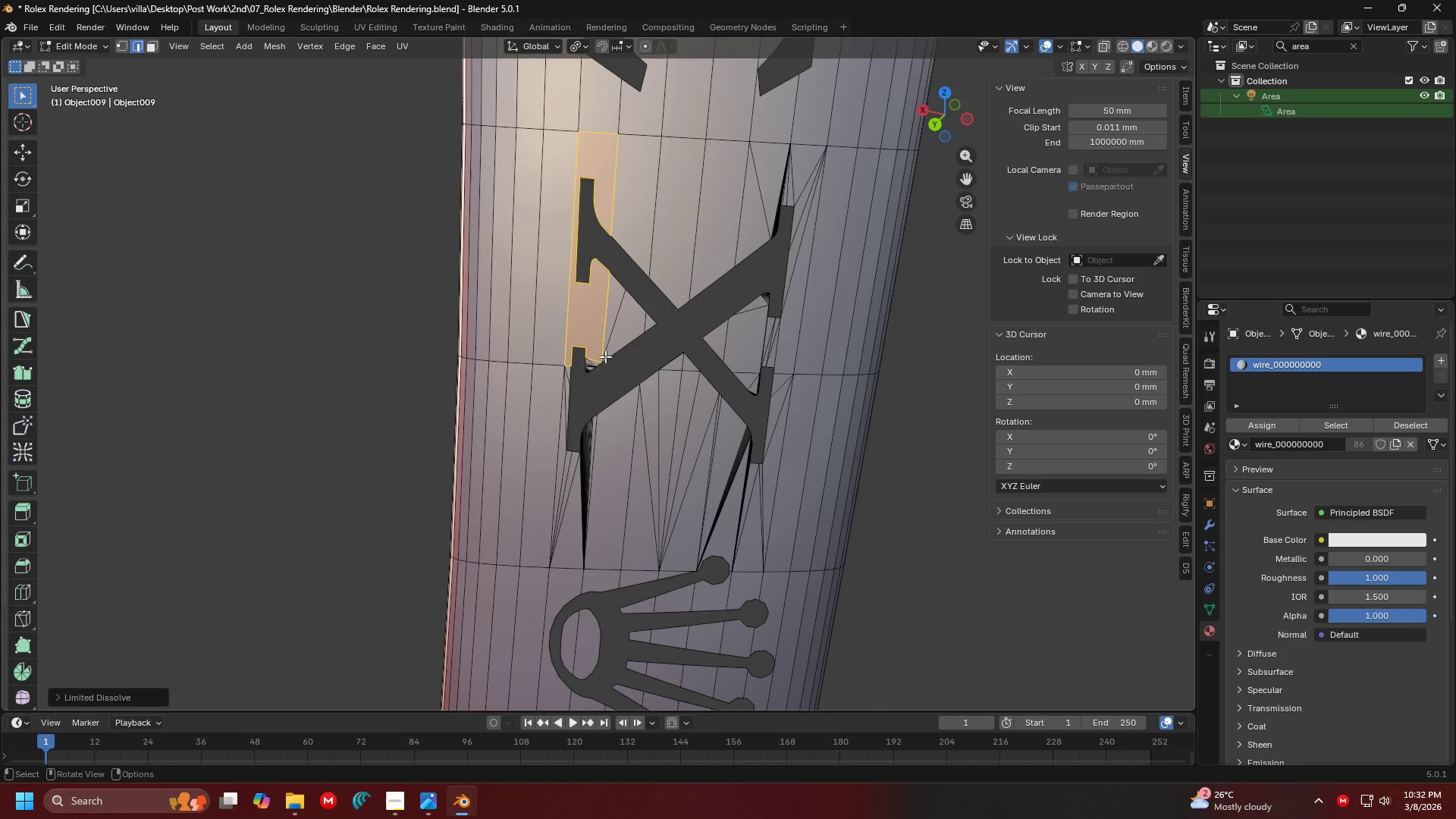 
hold_key(key=ControlLeft, duration=0.94)
 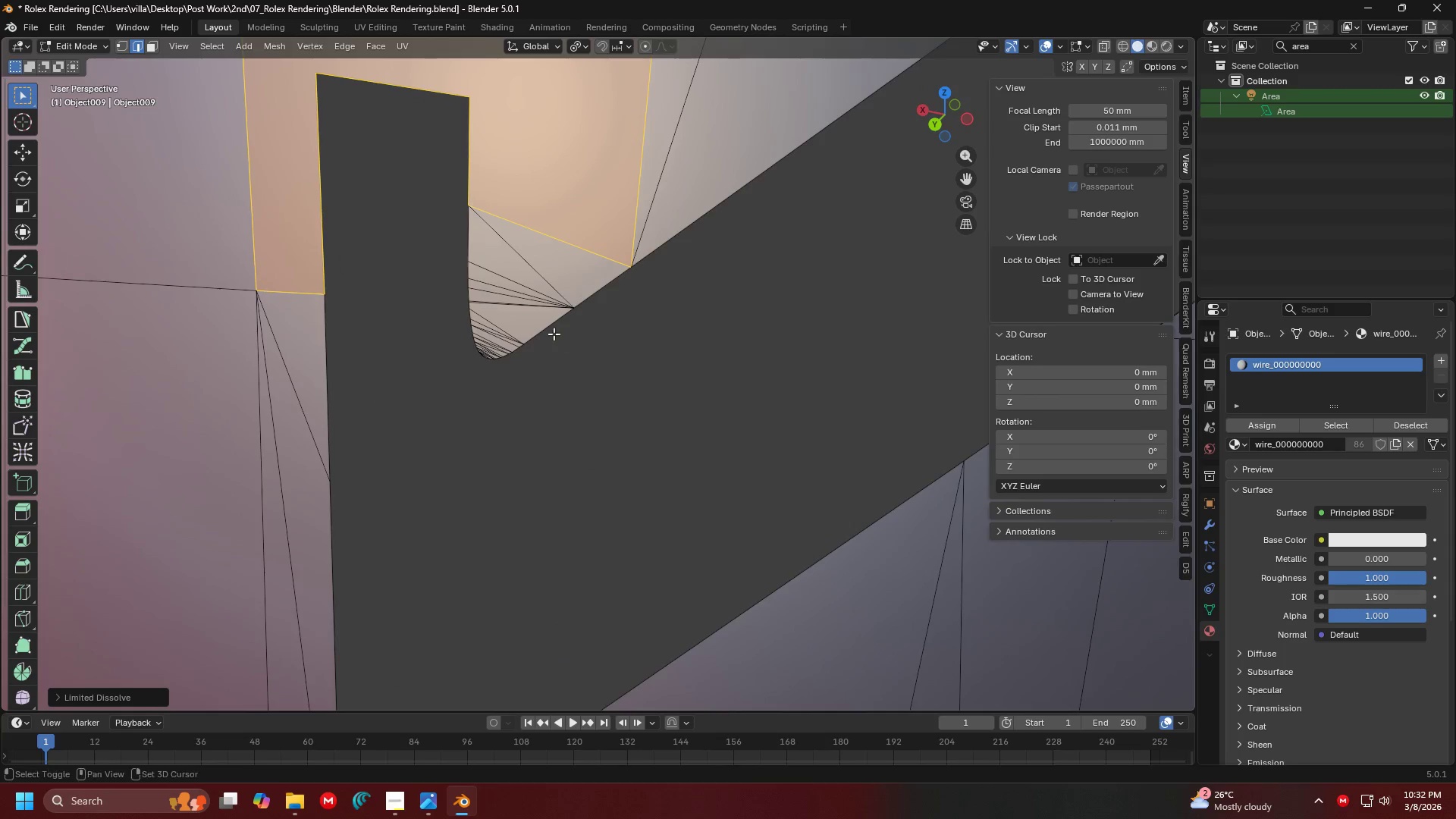 
hold_key(key=ShiftLeft, duration=0.64)
 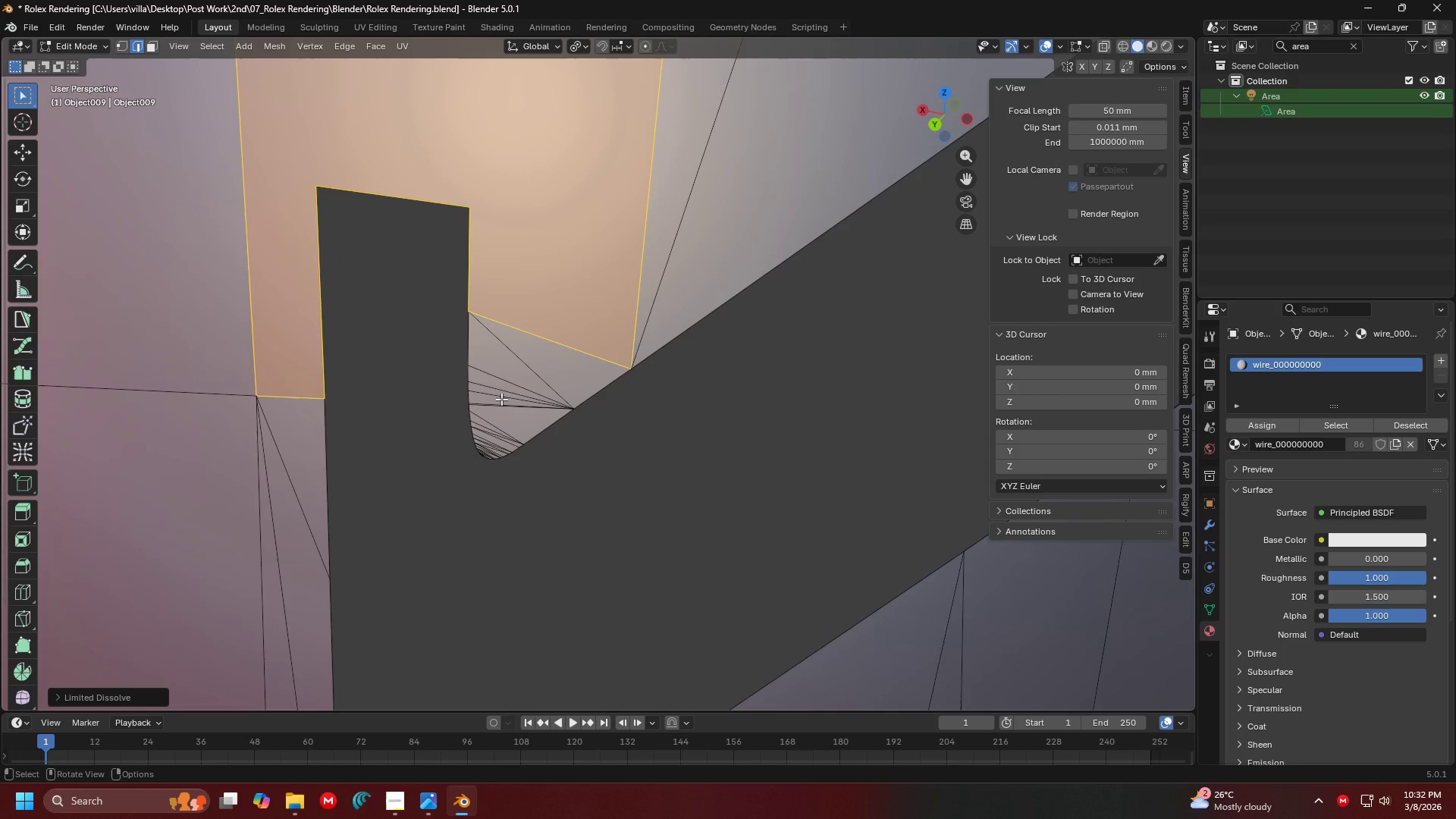 
left_click_drag(start_coordinate=[499, 400], to_coordinate=[482, 301])
 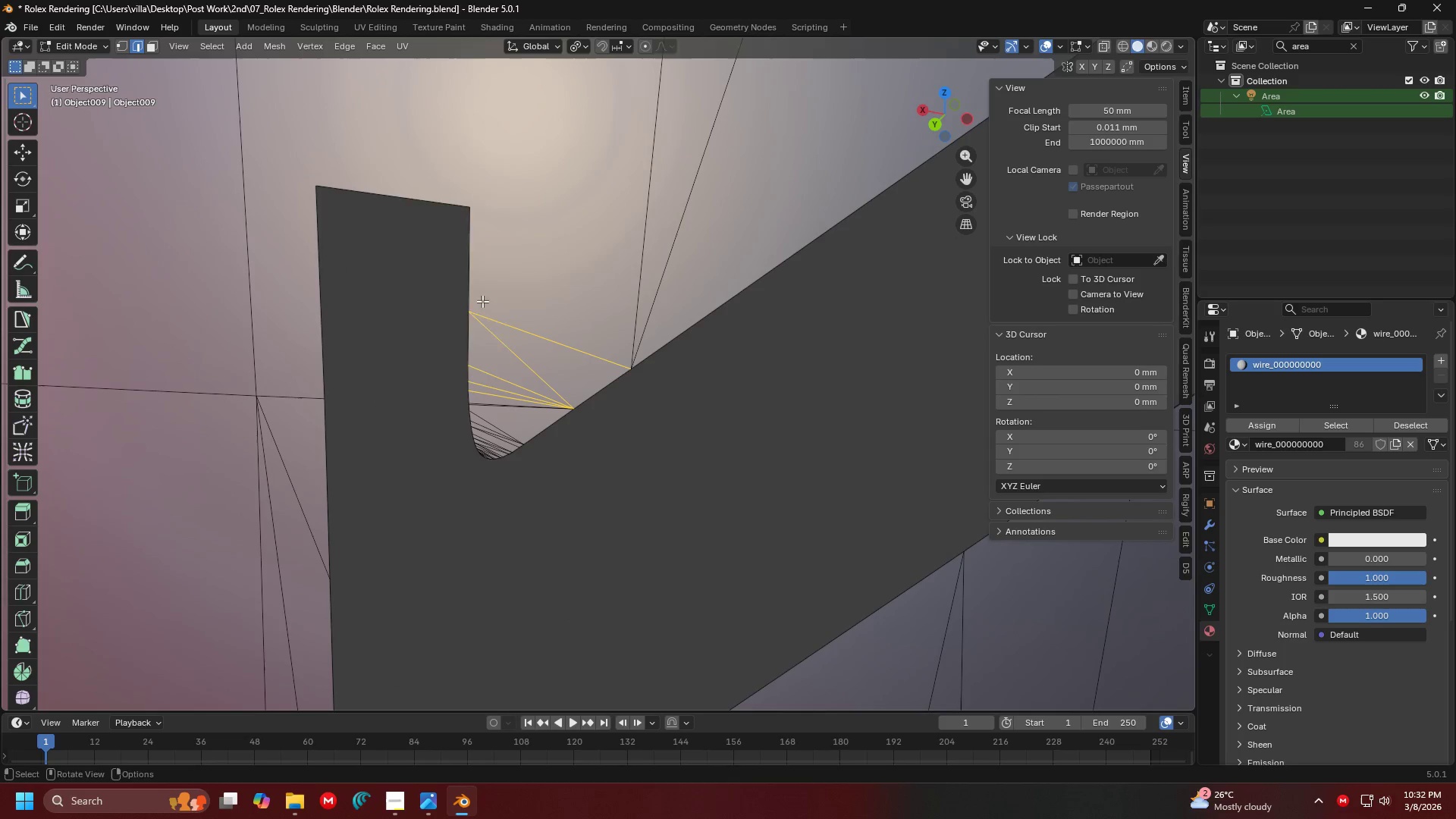 
key(X)
 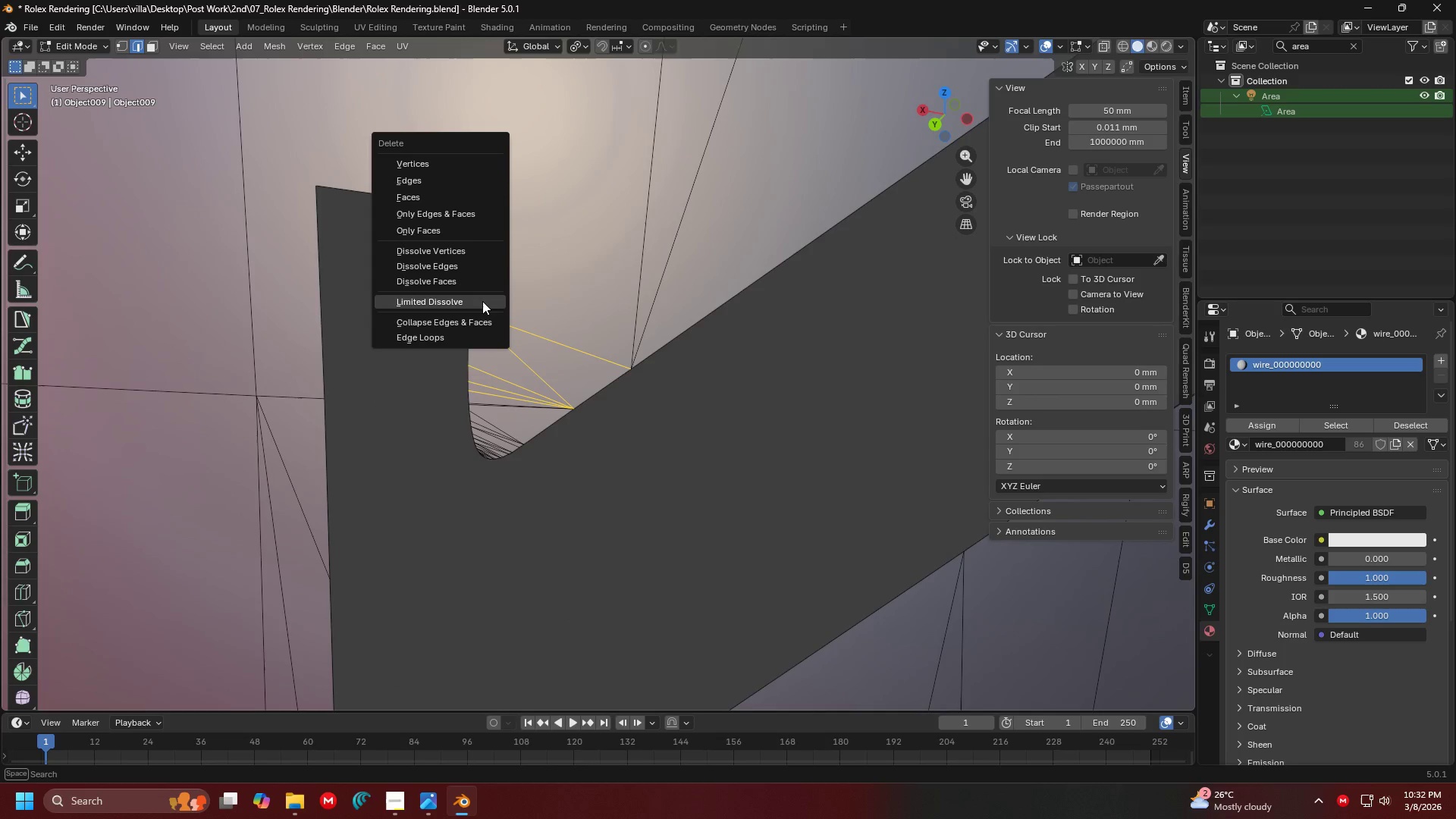 
left_click([482, 301])
 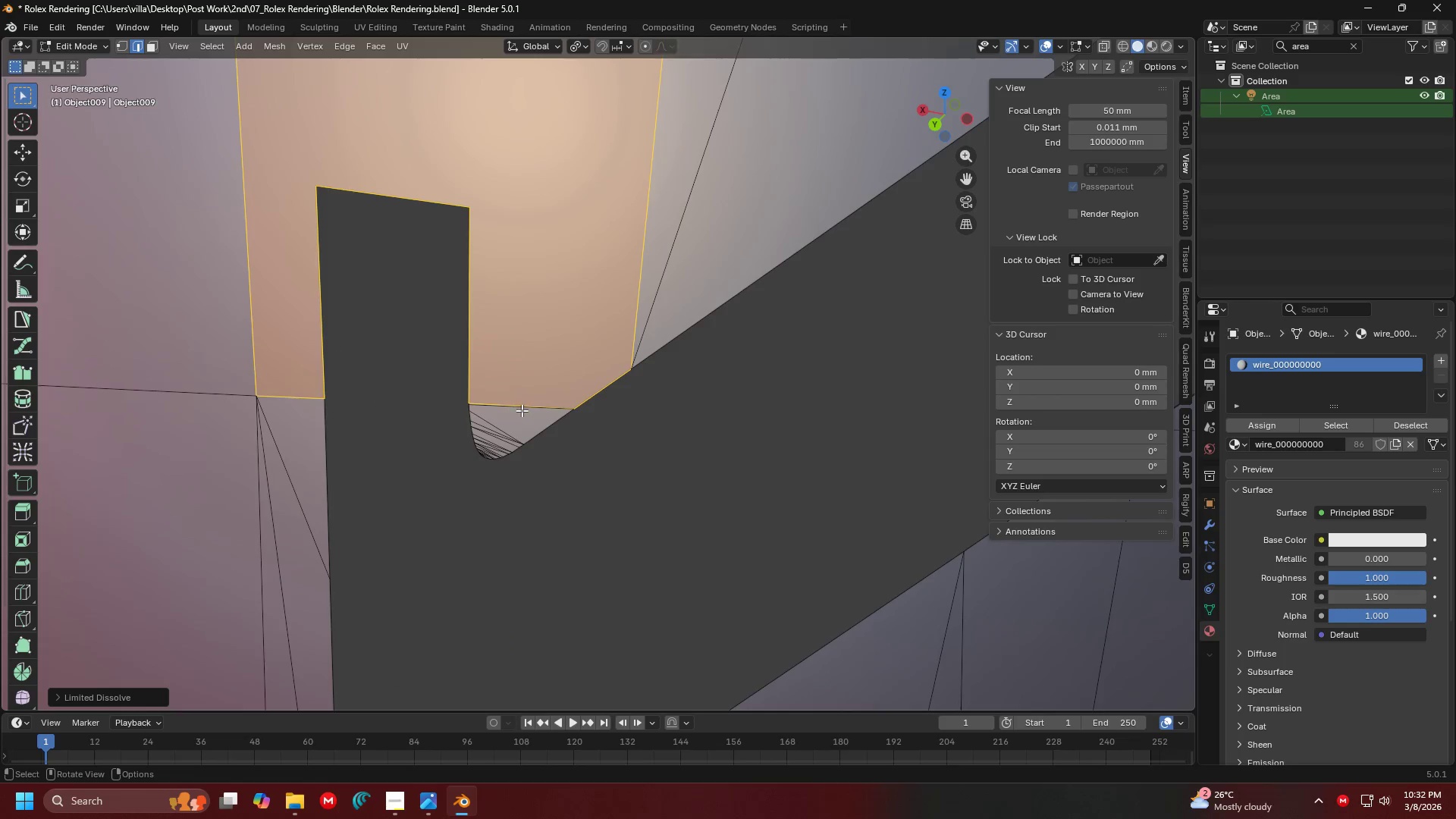 
left_click([522, 412])
 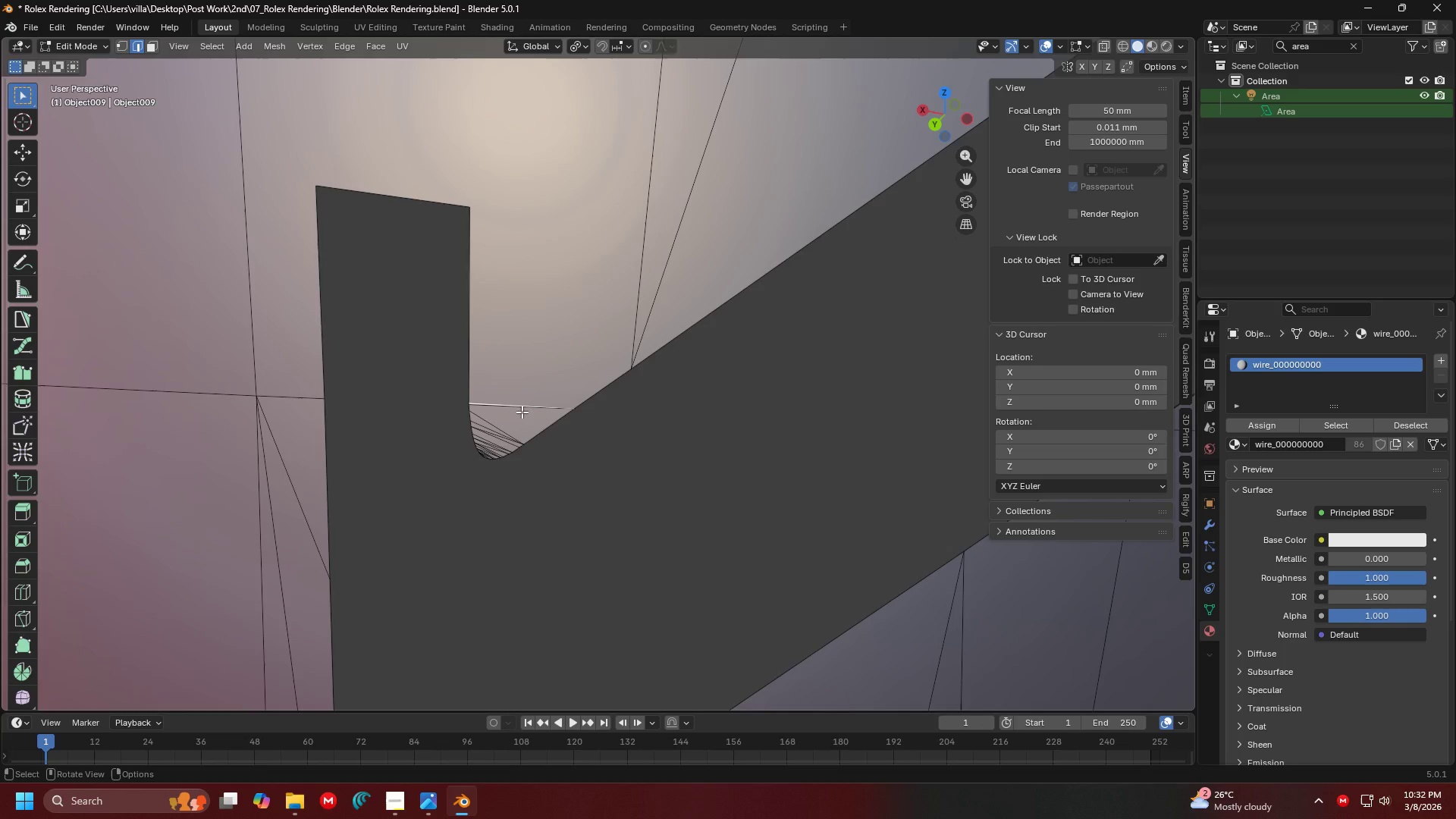 
left_click([522, 412])
 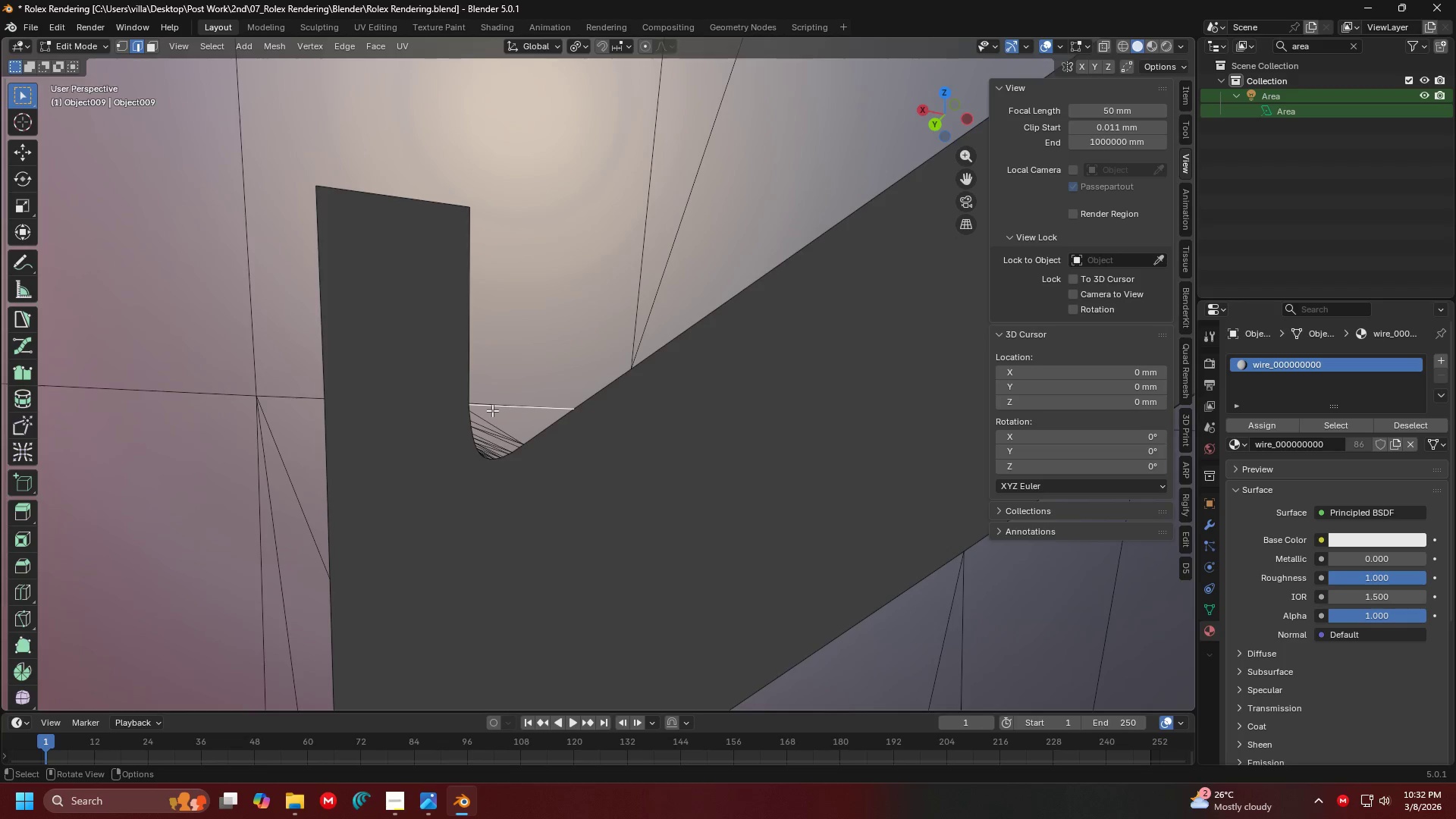 
key(X)
 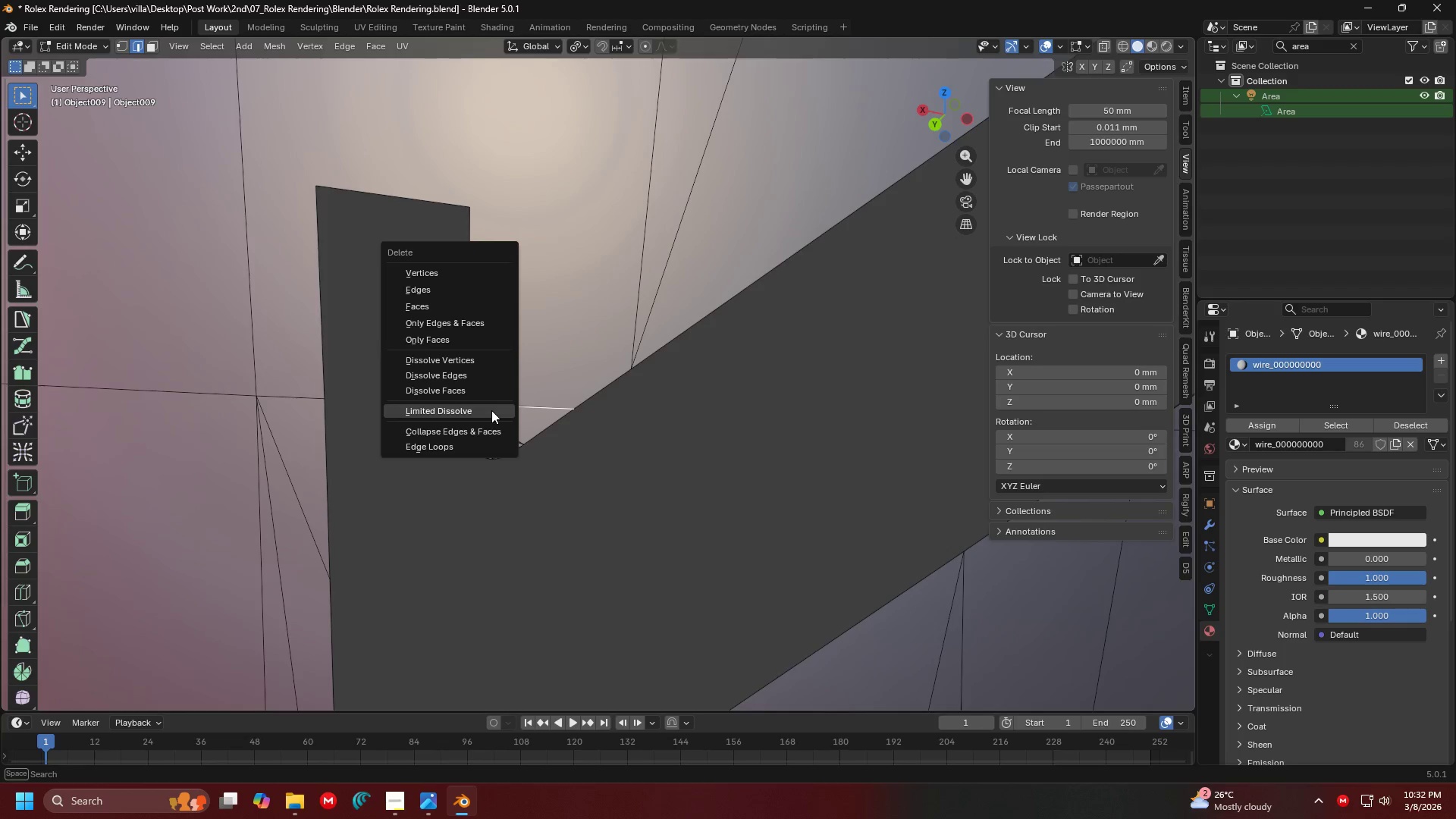 
left_click([491, 410])
 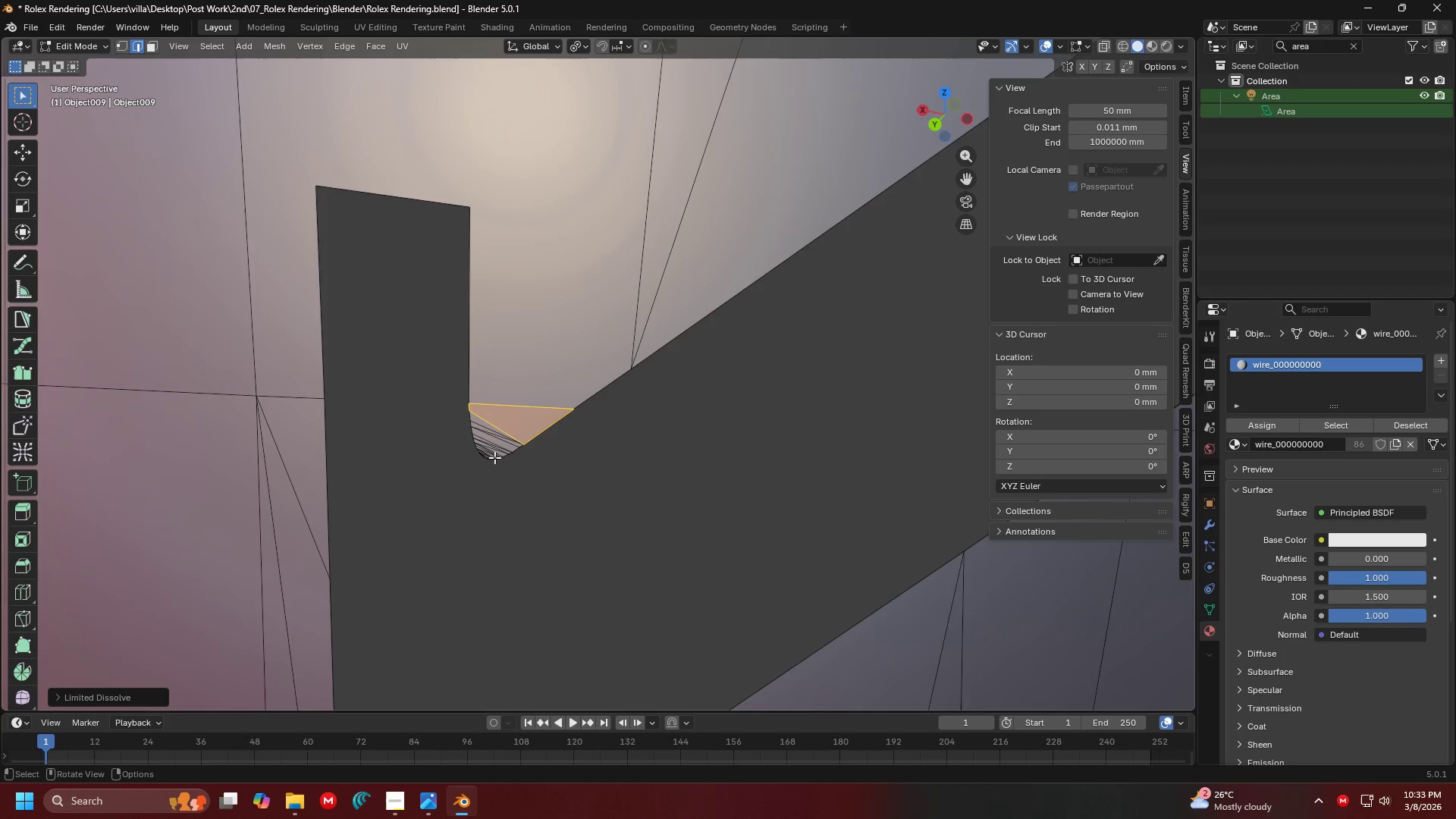 
left_click([503, 426])
 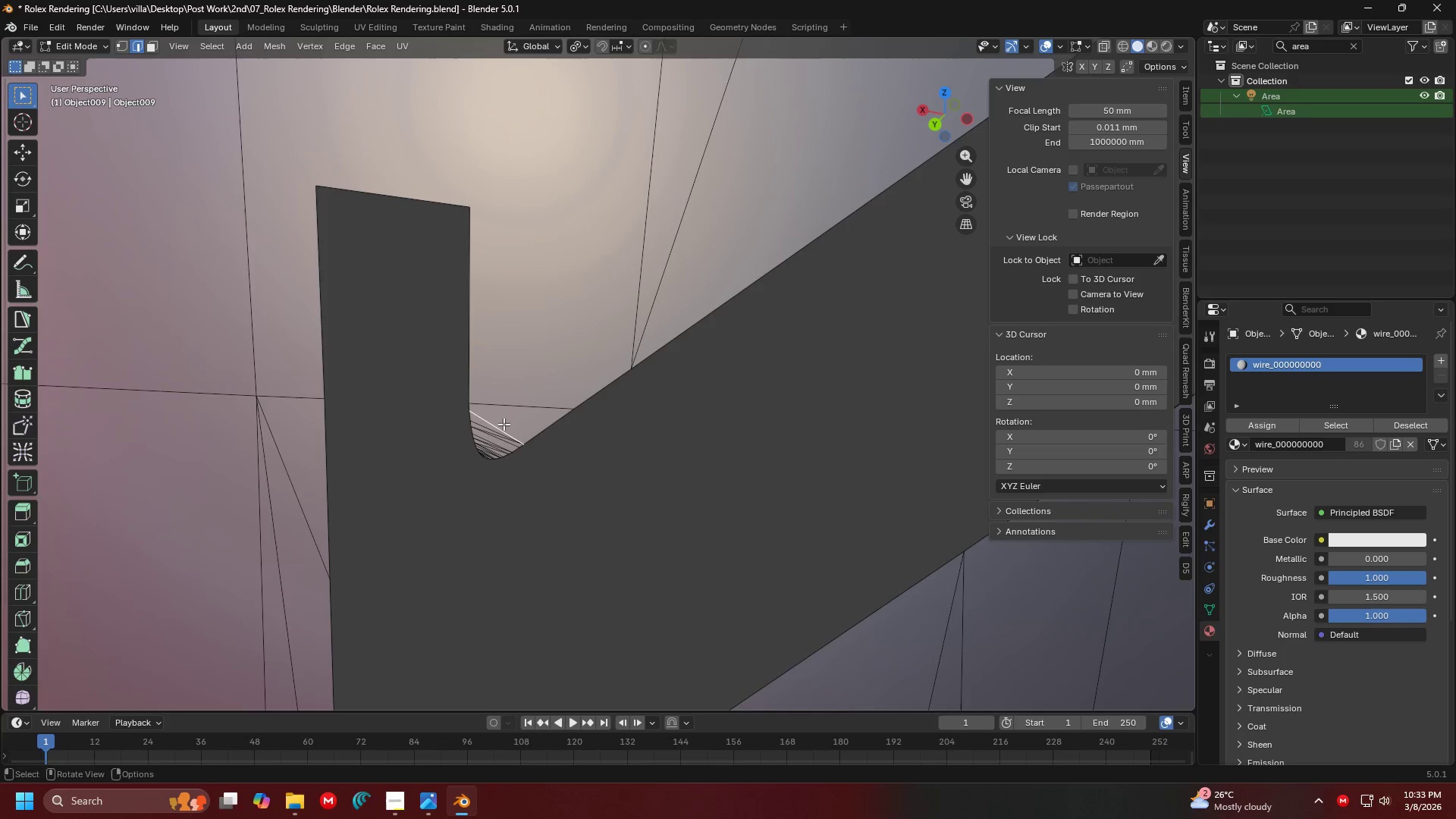 
key(C)
 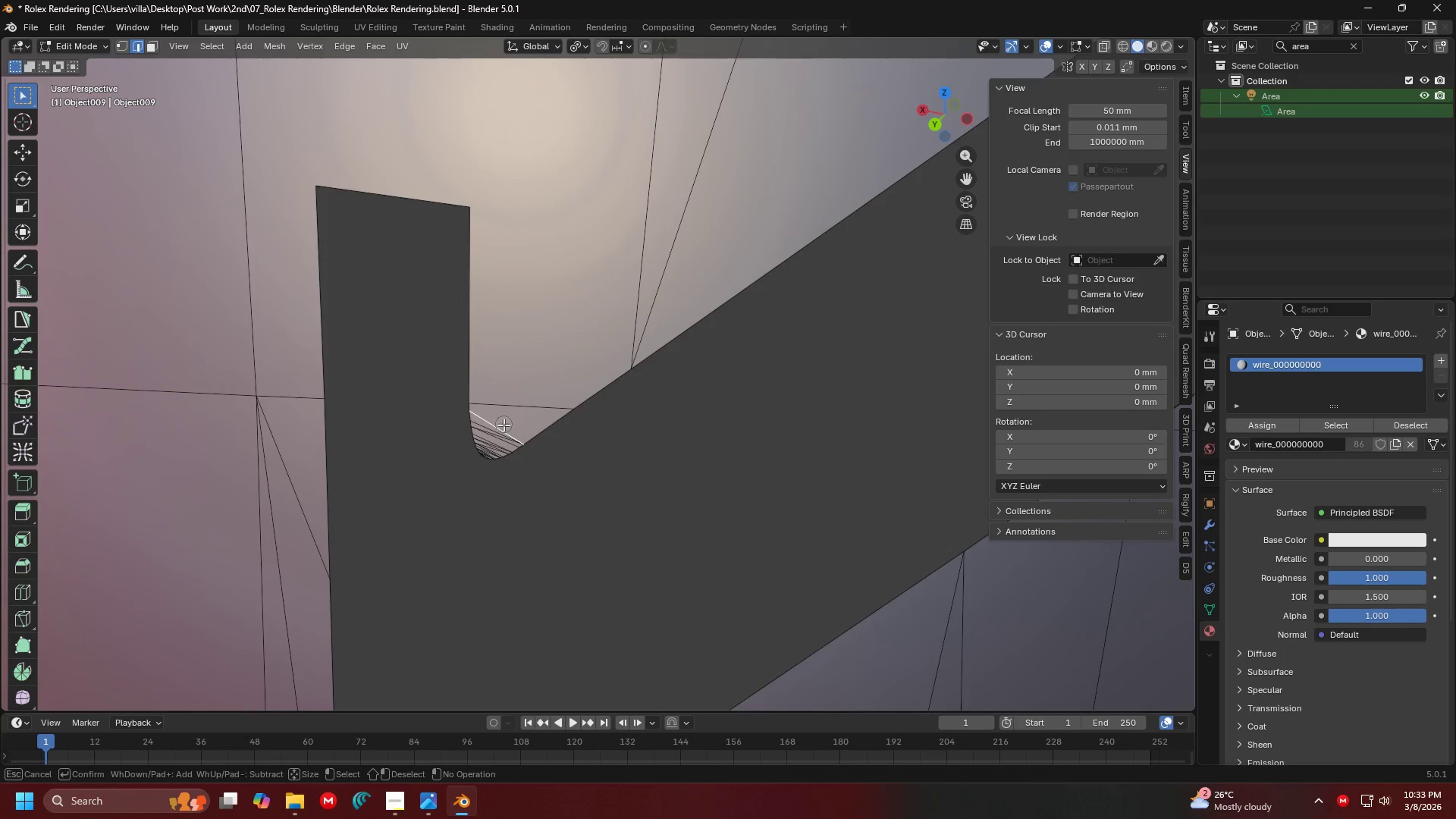 
left_click_drag(start_coordinate=[504, 424], to_coordinate=[491, 449])
 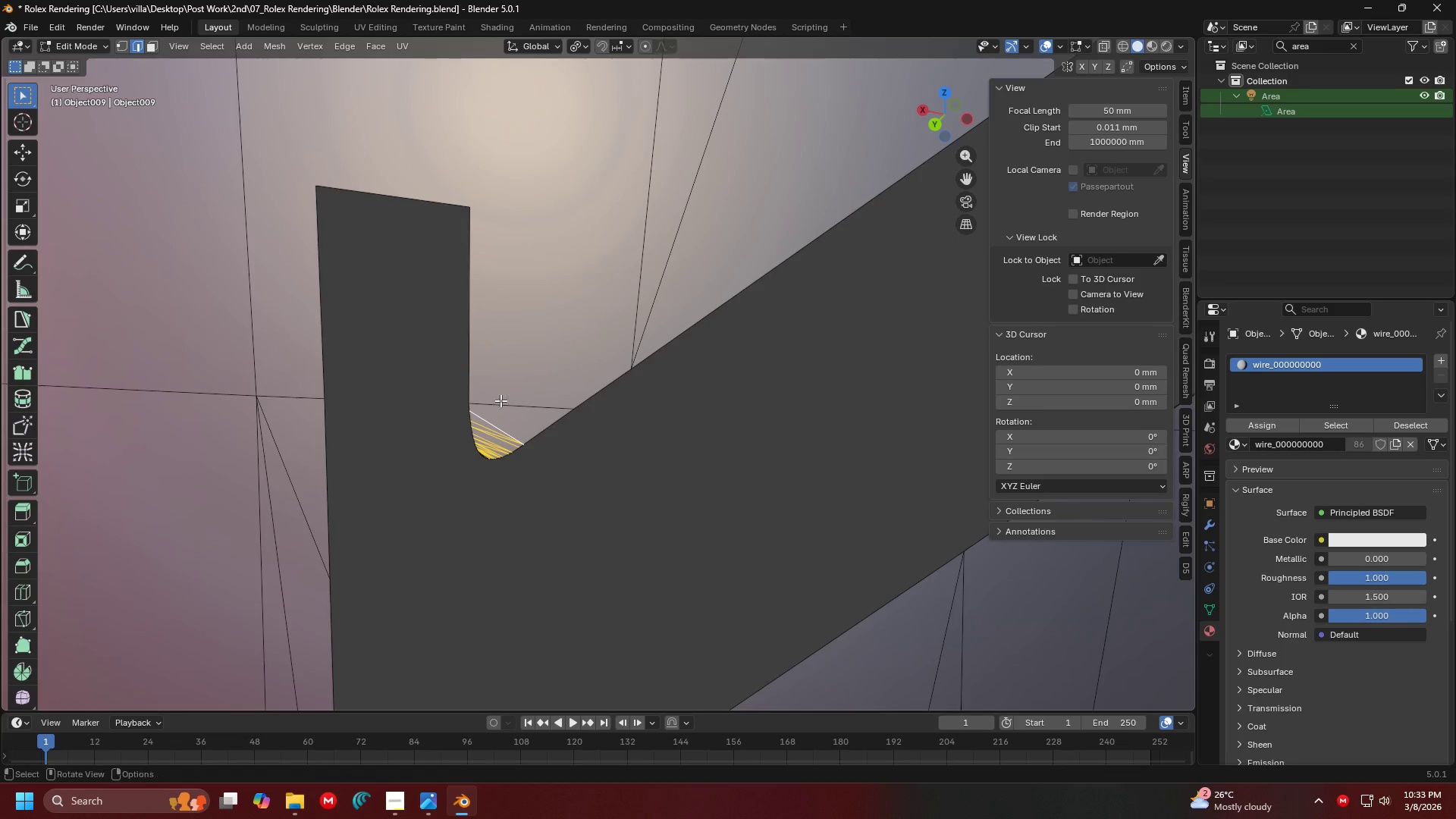 
key(Escape)
 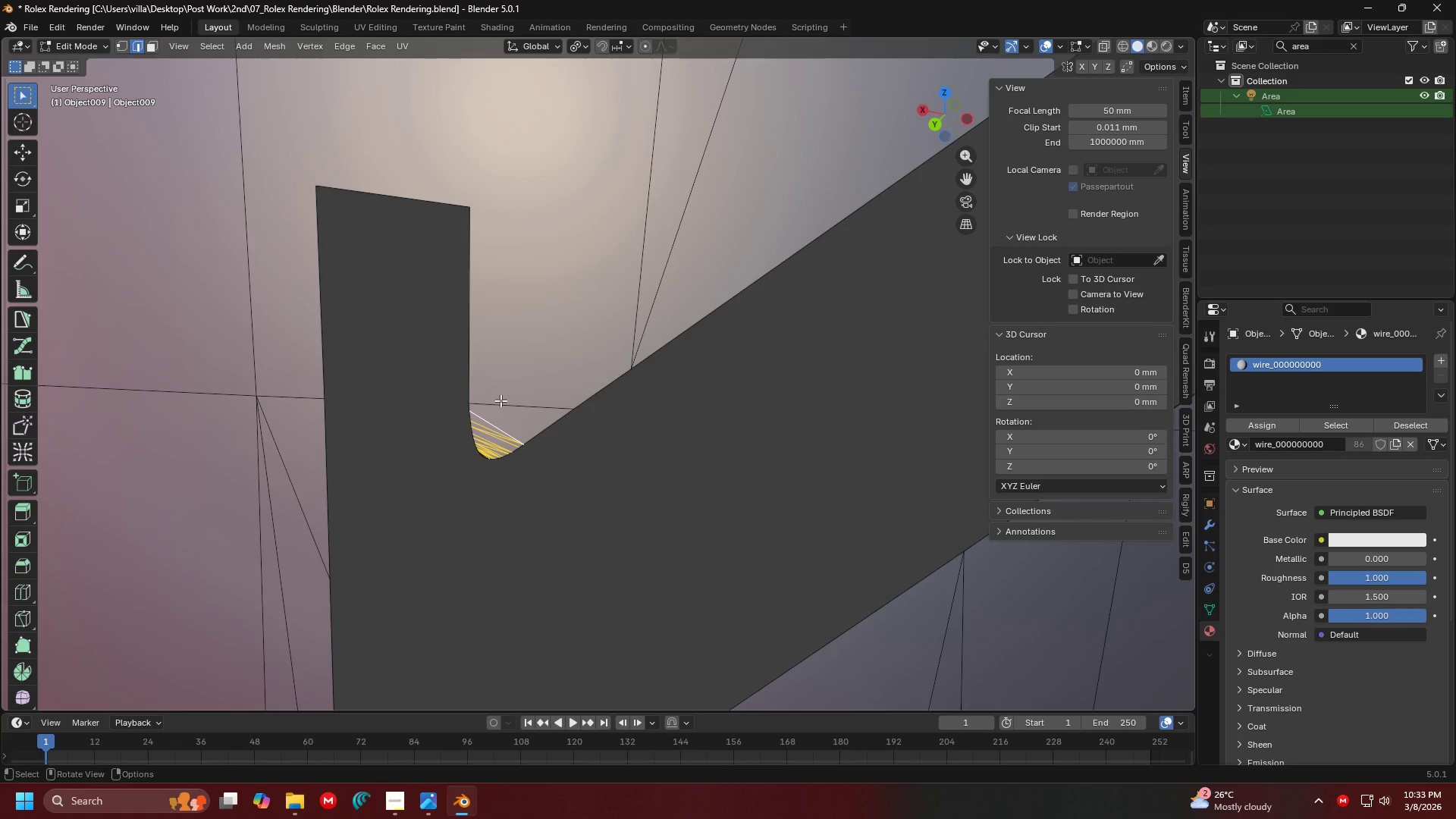 
key(X)
 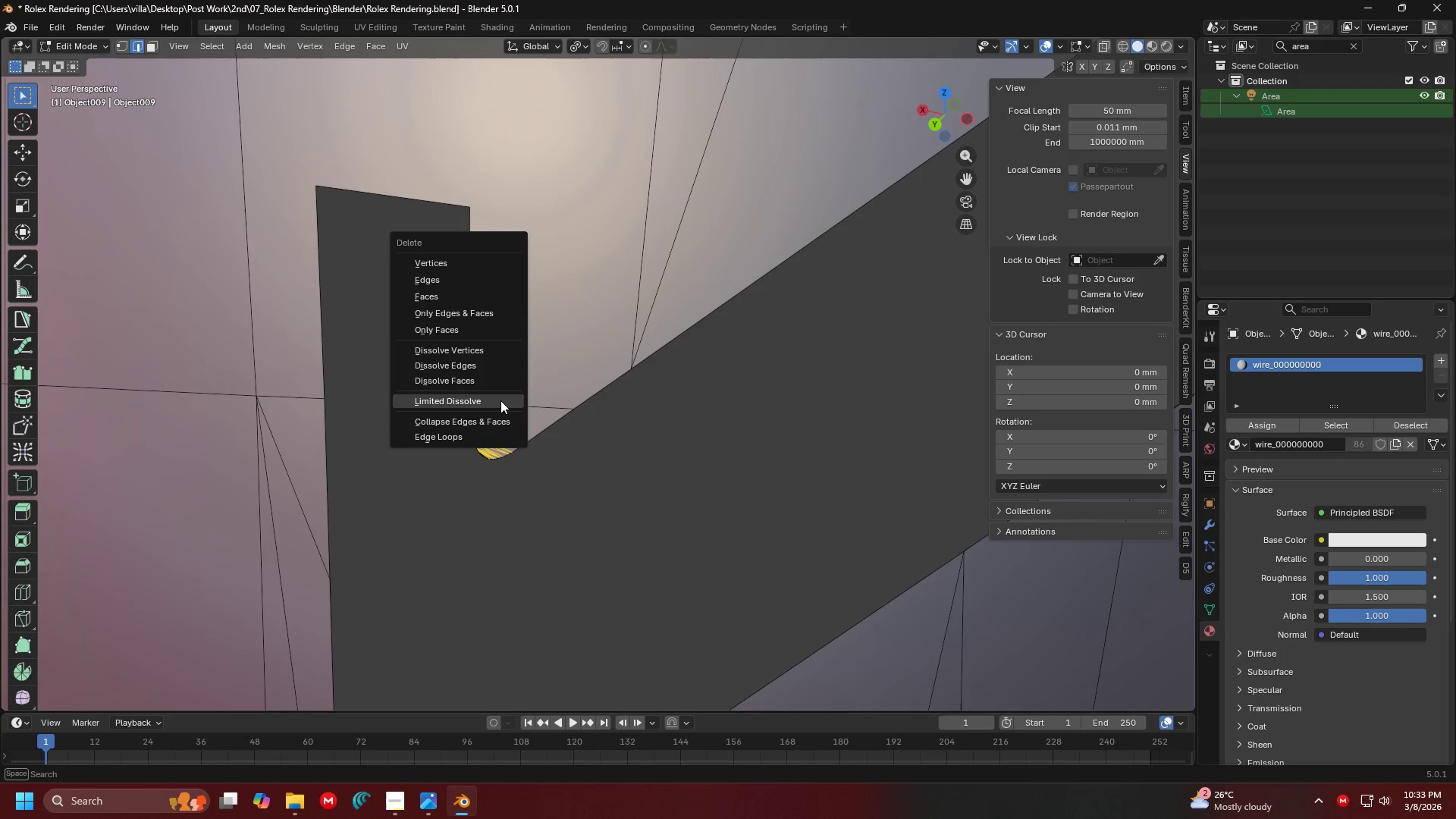 
left_click([500, 400])
 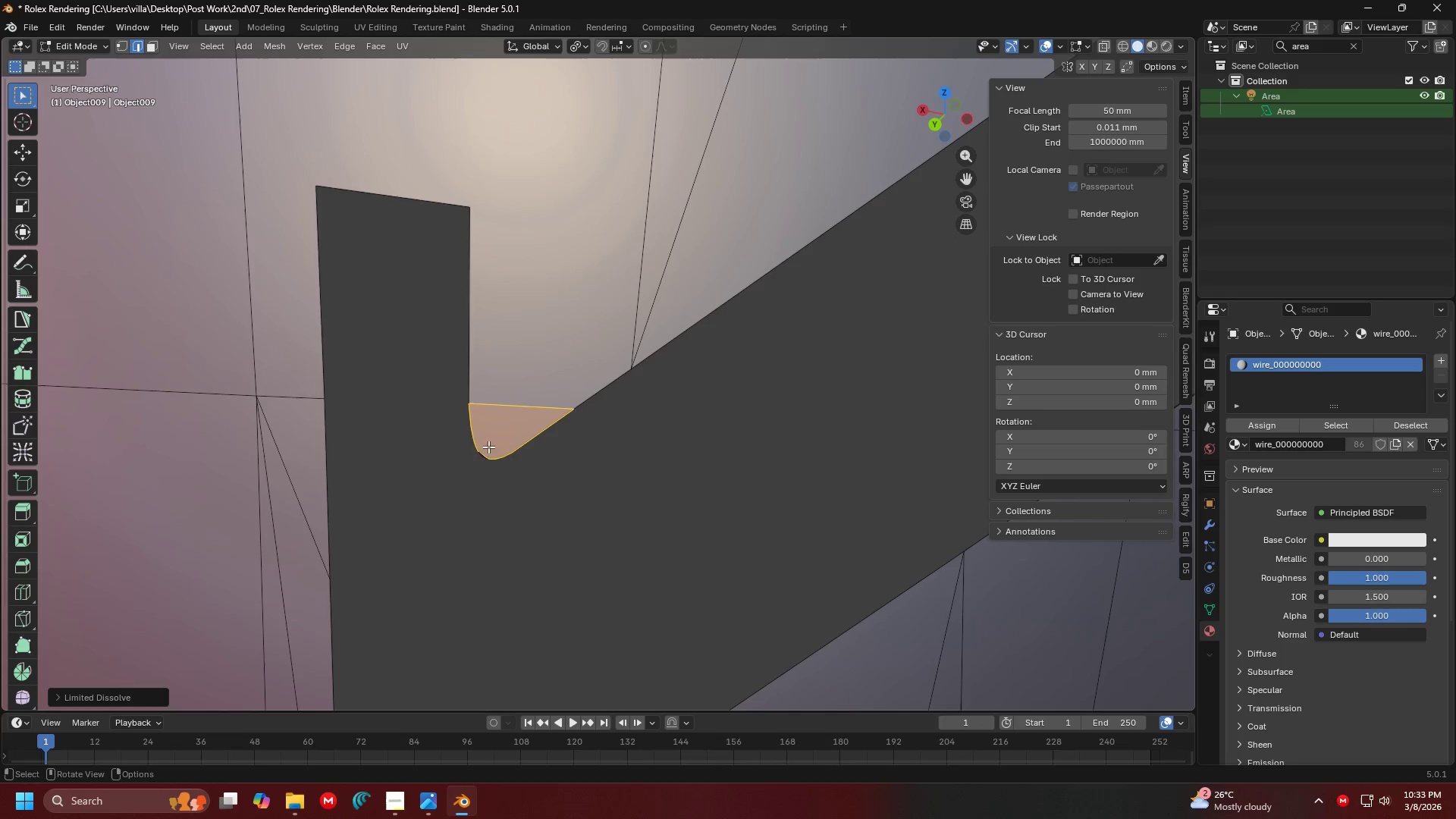 
hold_key(key=ControlLeft, duration=1.3)
 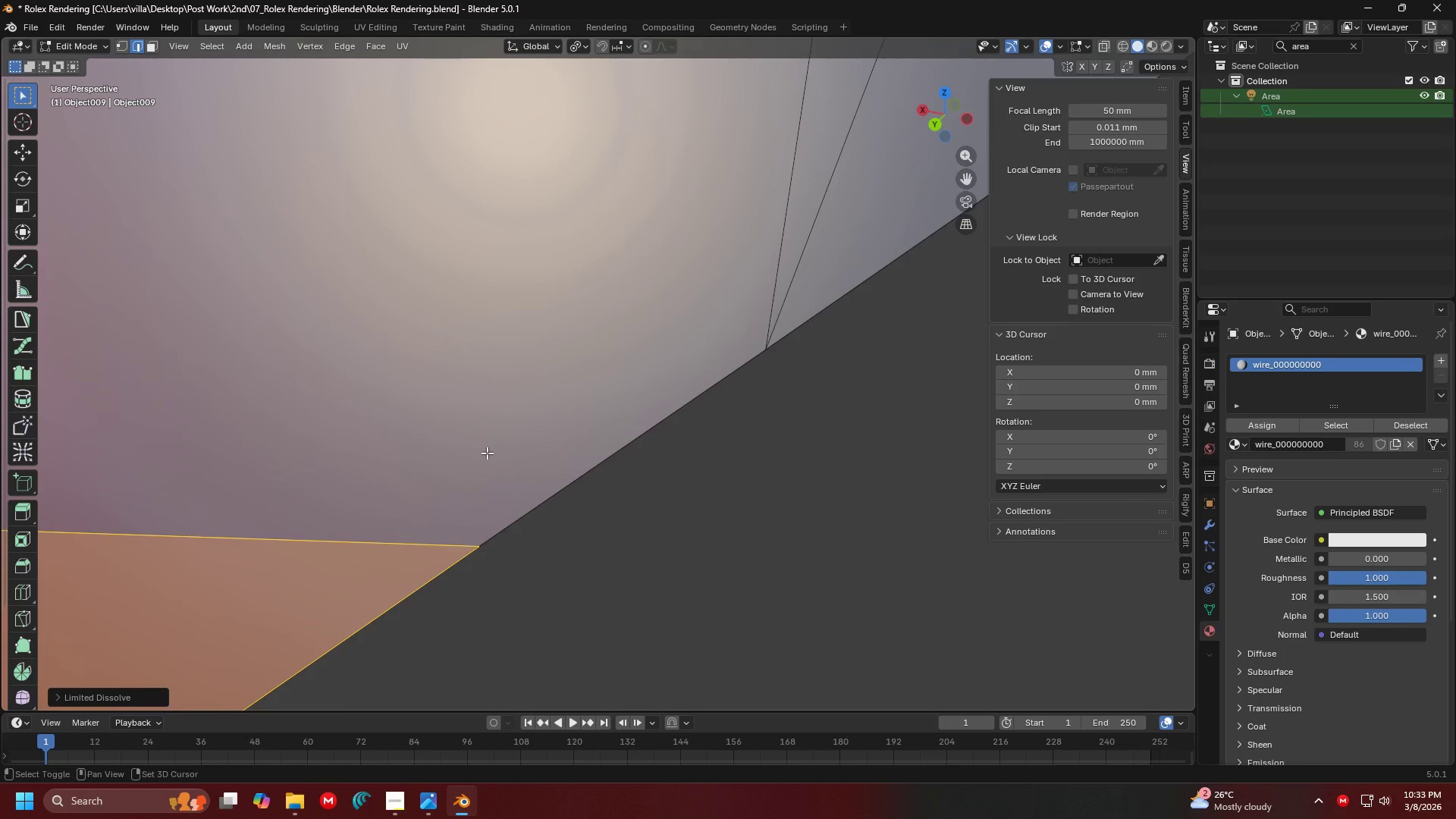 
hold_key(key=ShiftLeft, duration=1.03)
 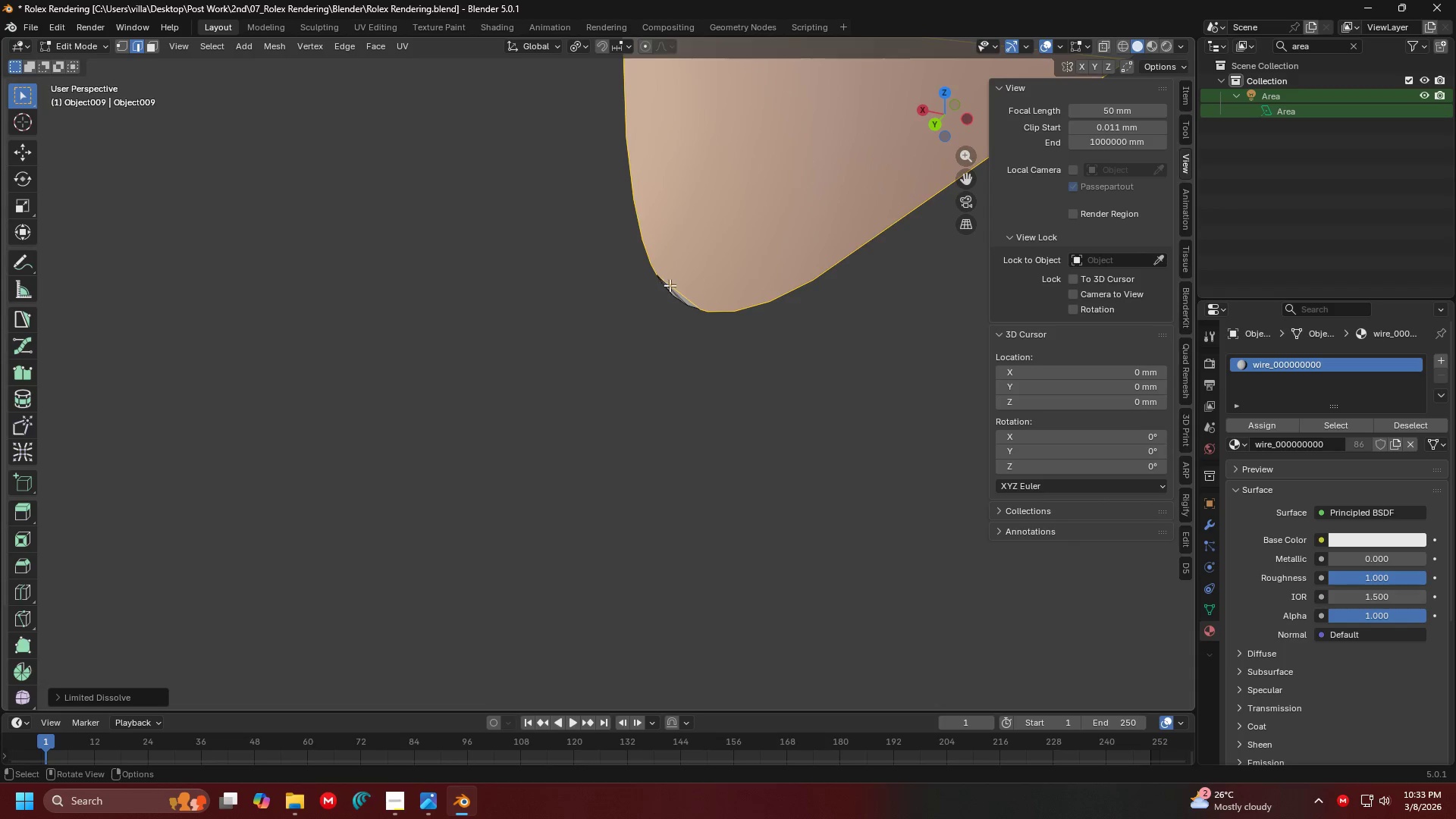 
left_click([673, 285])
 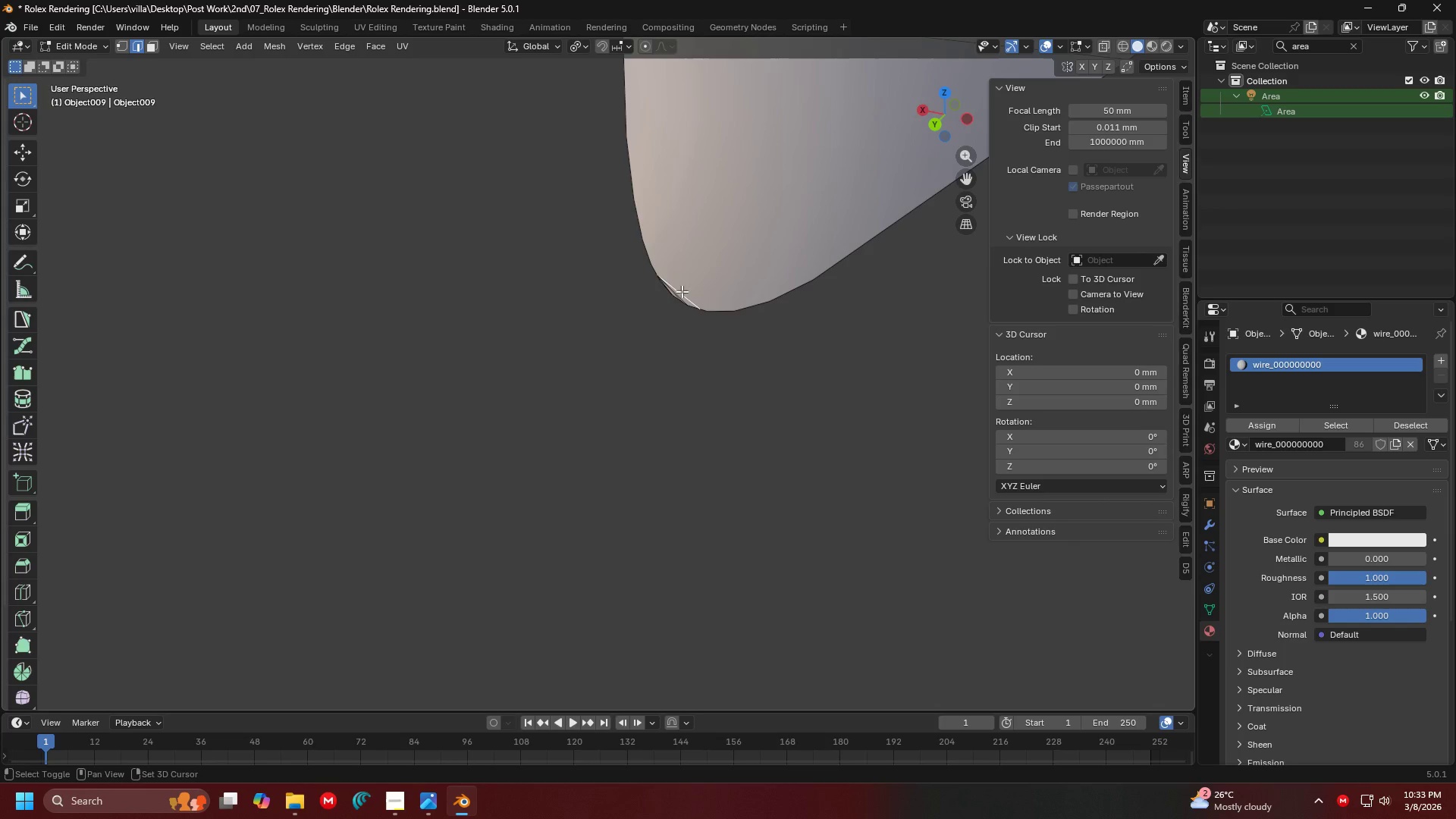 
hold_key(key=ShiftLeft, duration=1.5)
left_click([678, 293])
 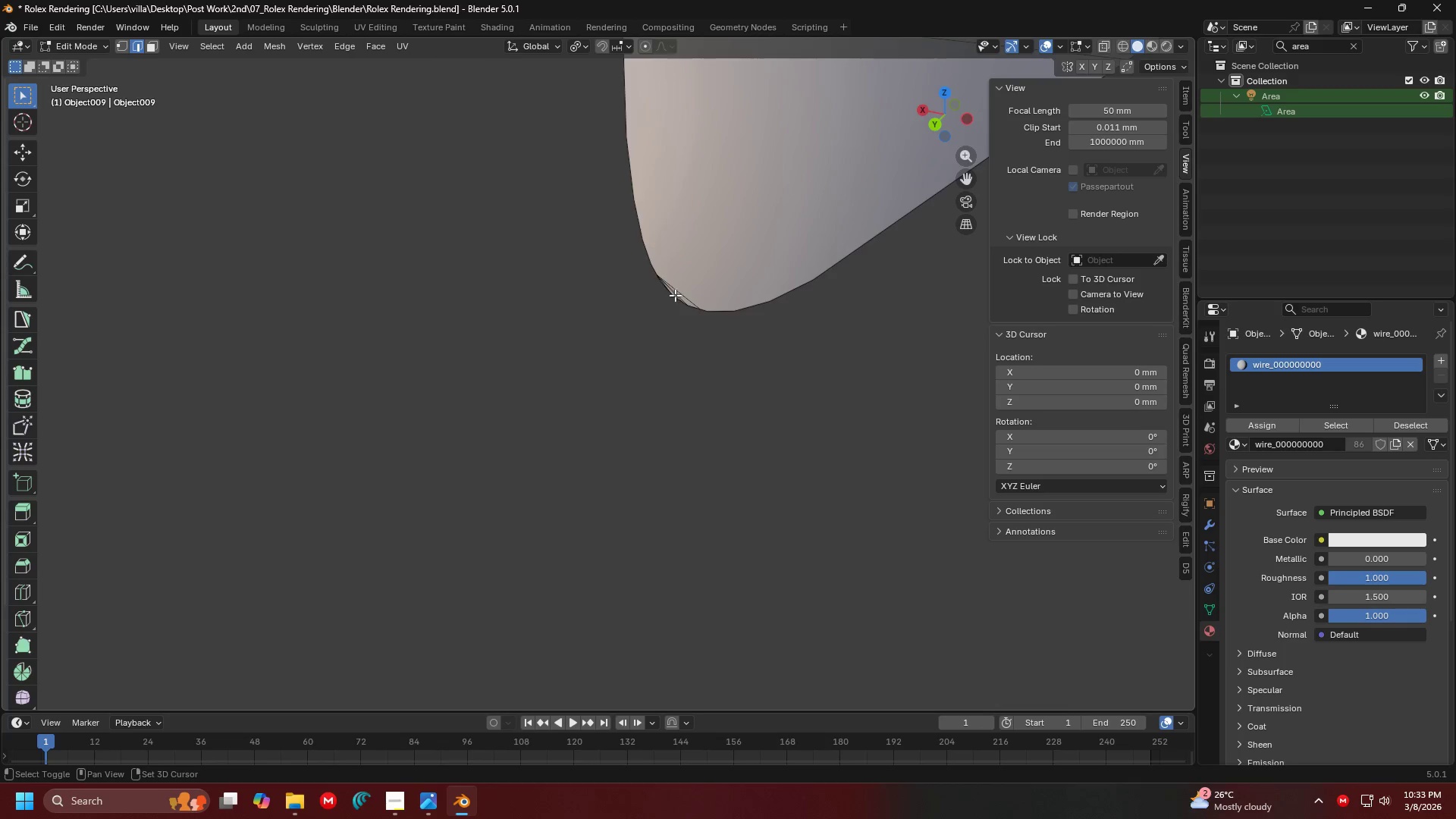 
left_click([674, 295])
 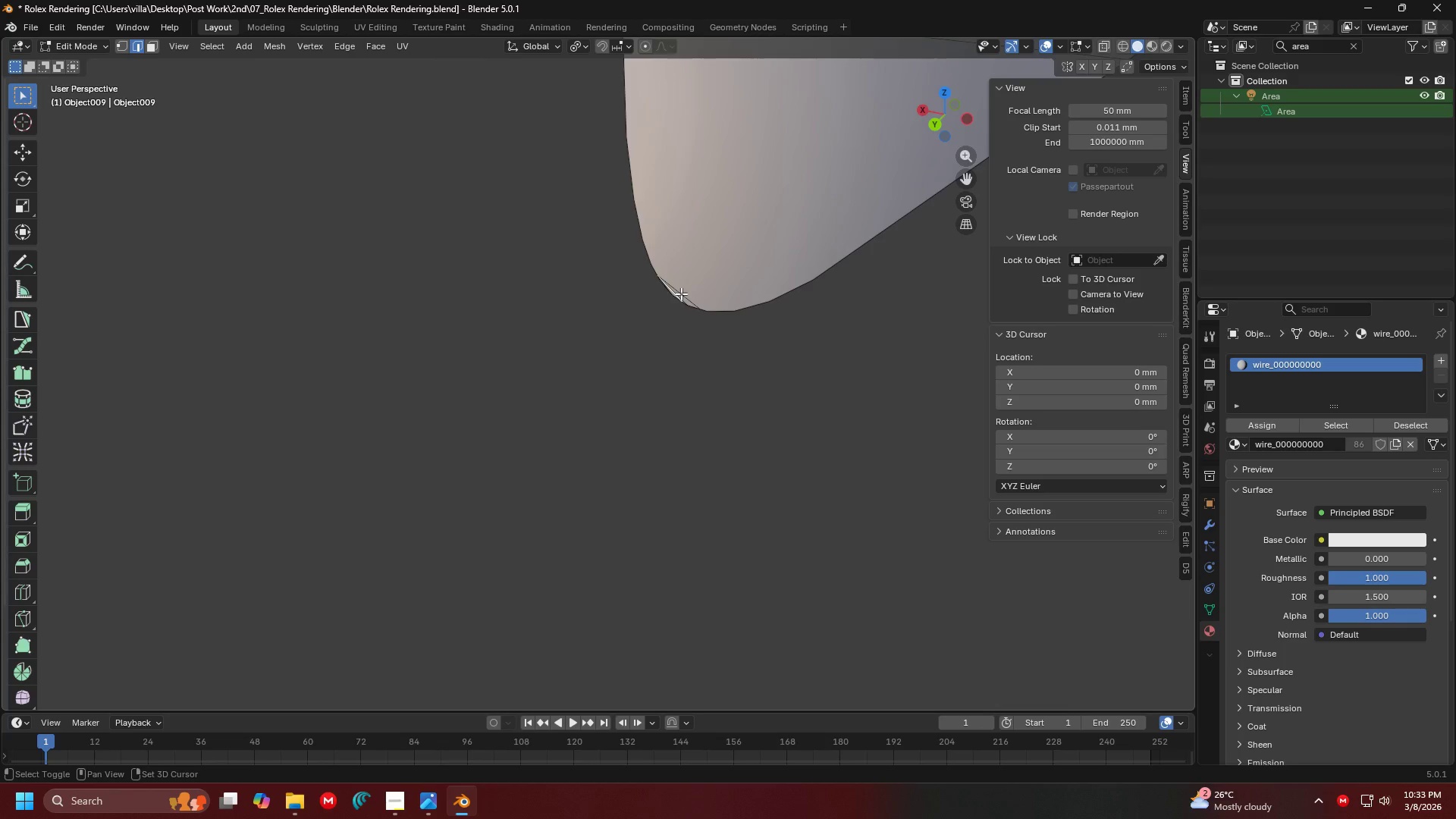 
hold_key(key=ShiftLeft, duration=1.06)
left_click_drag(start_coordinate=[681, 297], to_coordinate=[675, 286])
 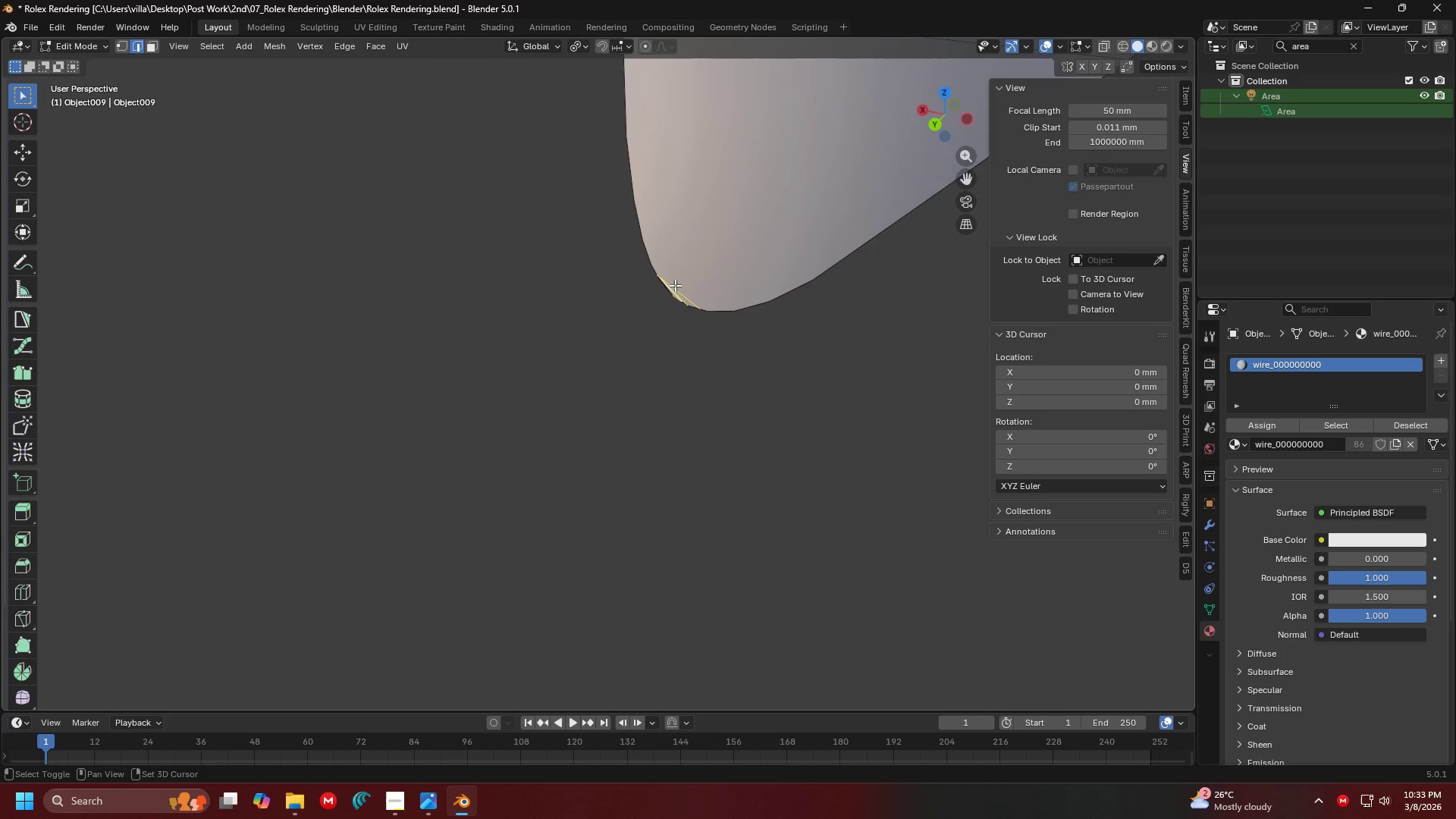 
hold_key(key=ShiftLeft, duration=9.53)
 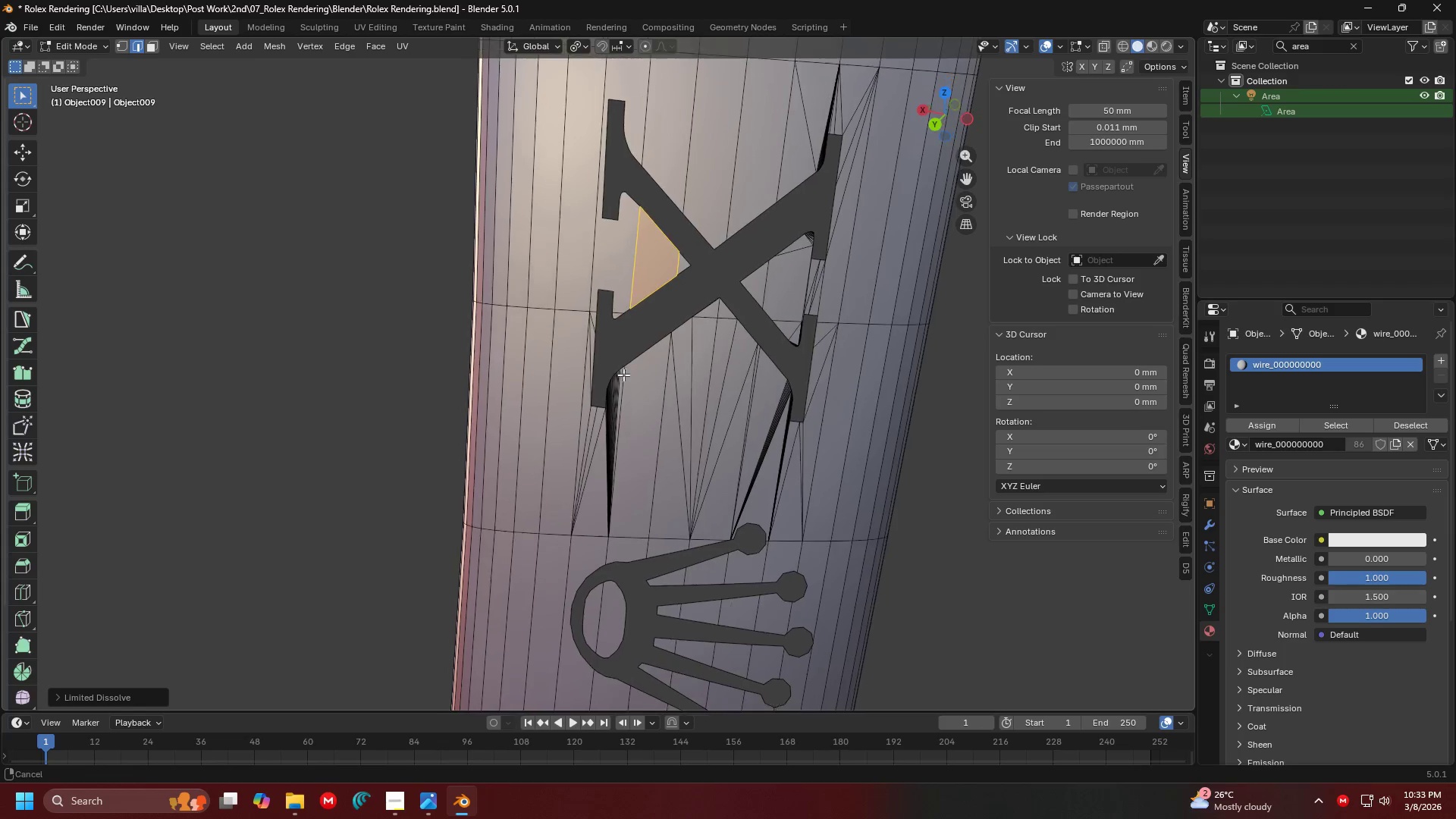 
key(X)
 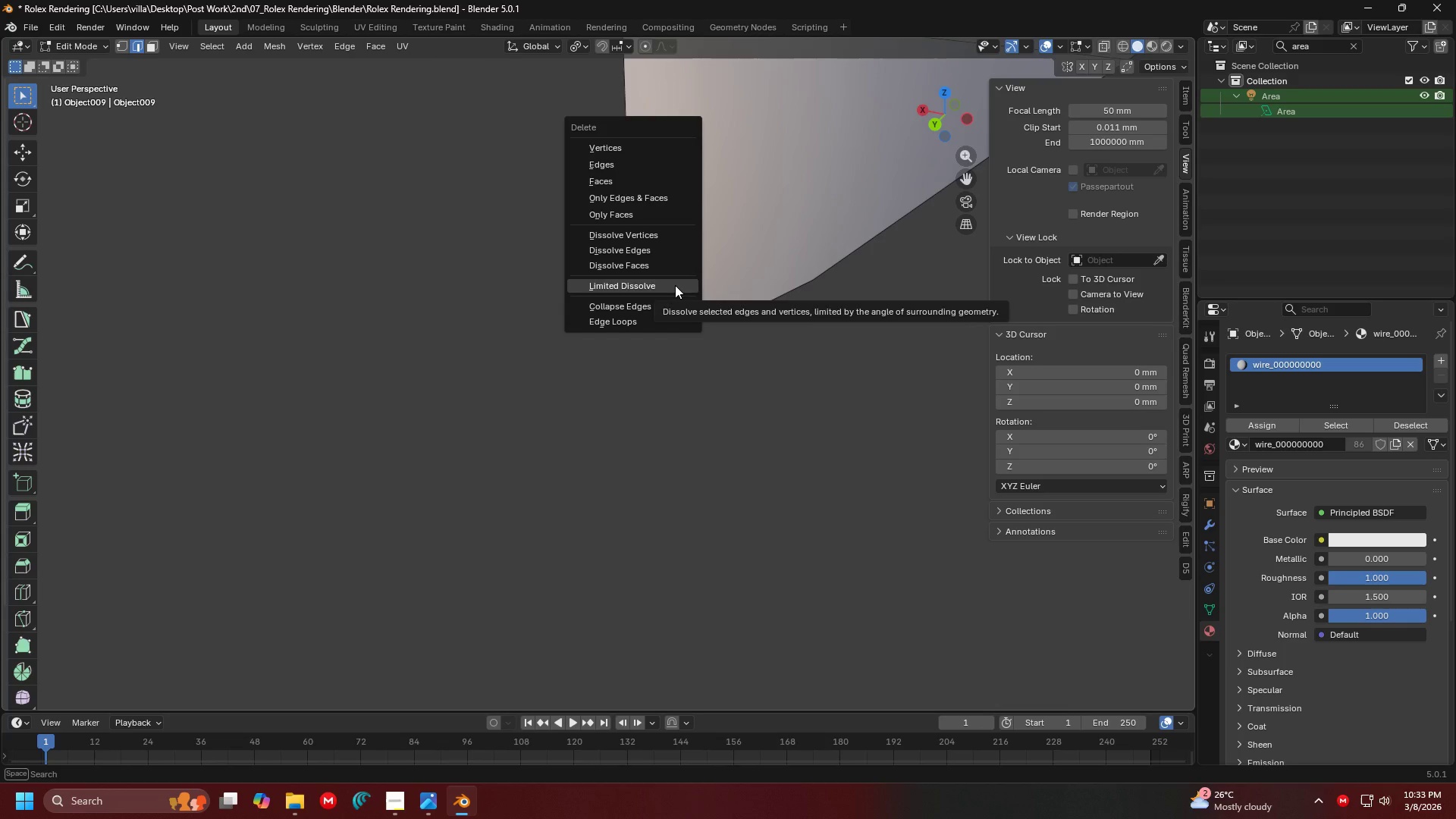 
left_click([675, 285])
 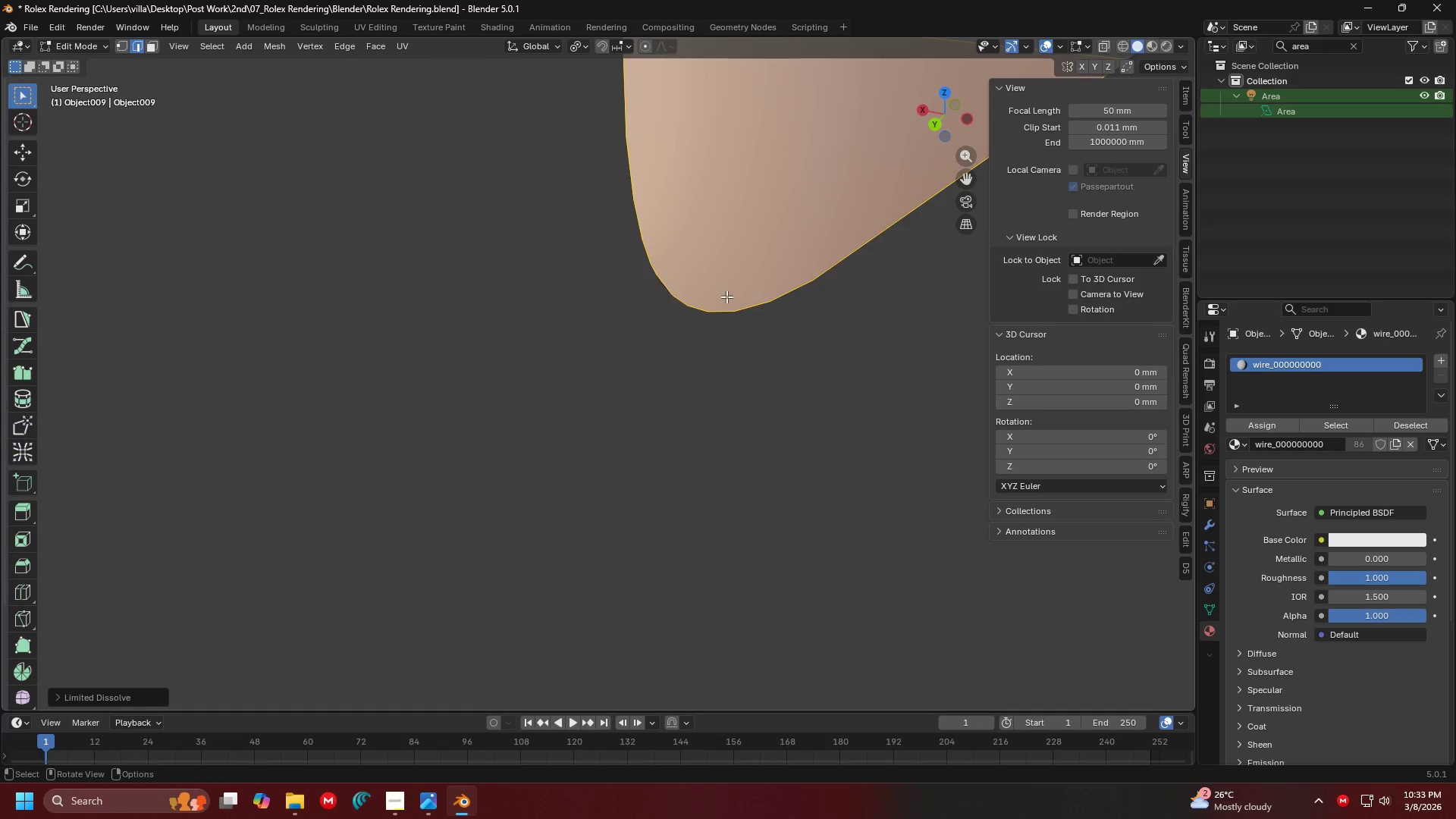 
key(Control+Z)
 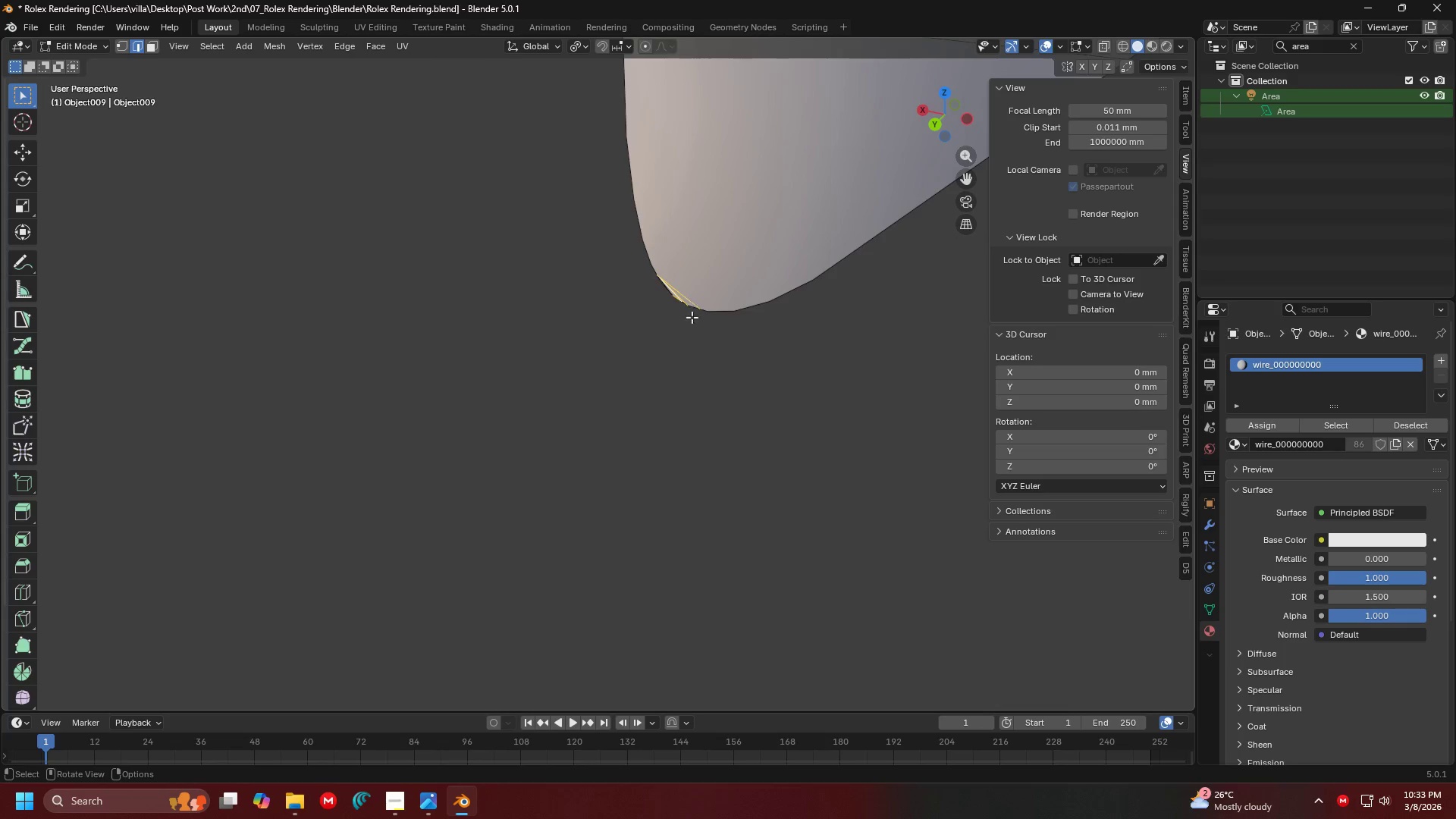 
hold_key(key=ControlLeft, duration=1.47)
middle_click([689, 334])
 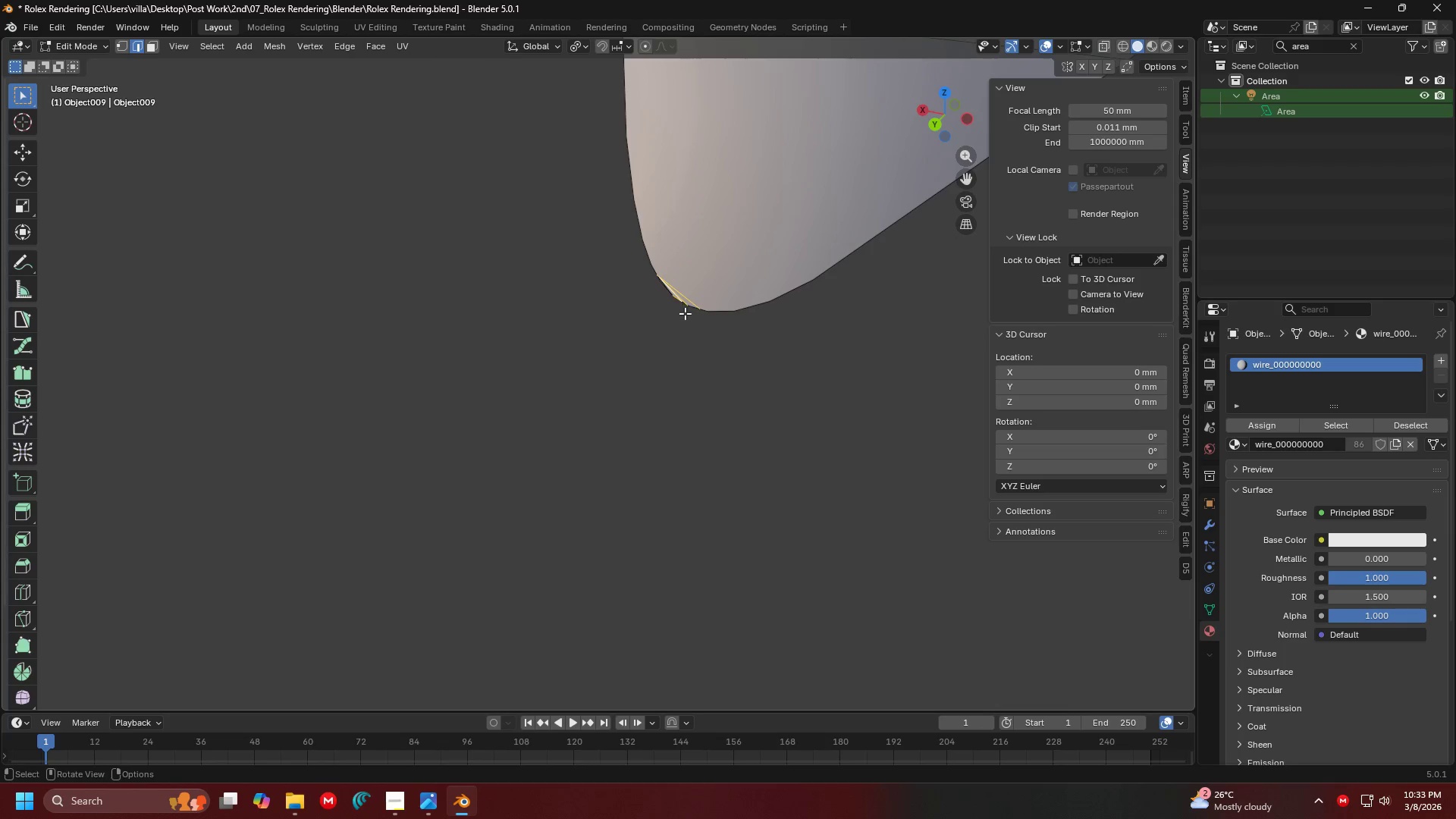 
hold_key(key=ControlLeft, duration=1.53)
left_click_drag(start_coordinate=[677, 306], to_coordinate=[669, 297])
 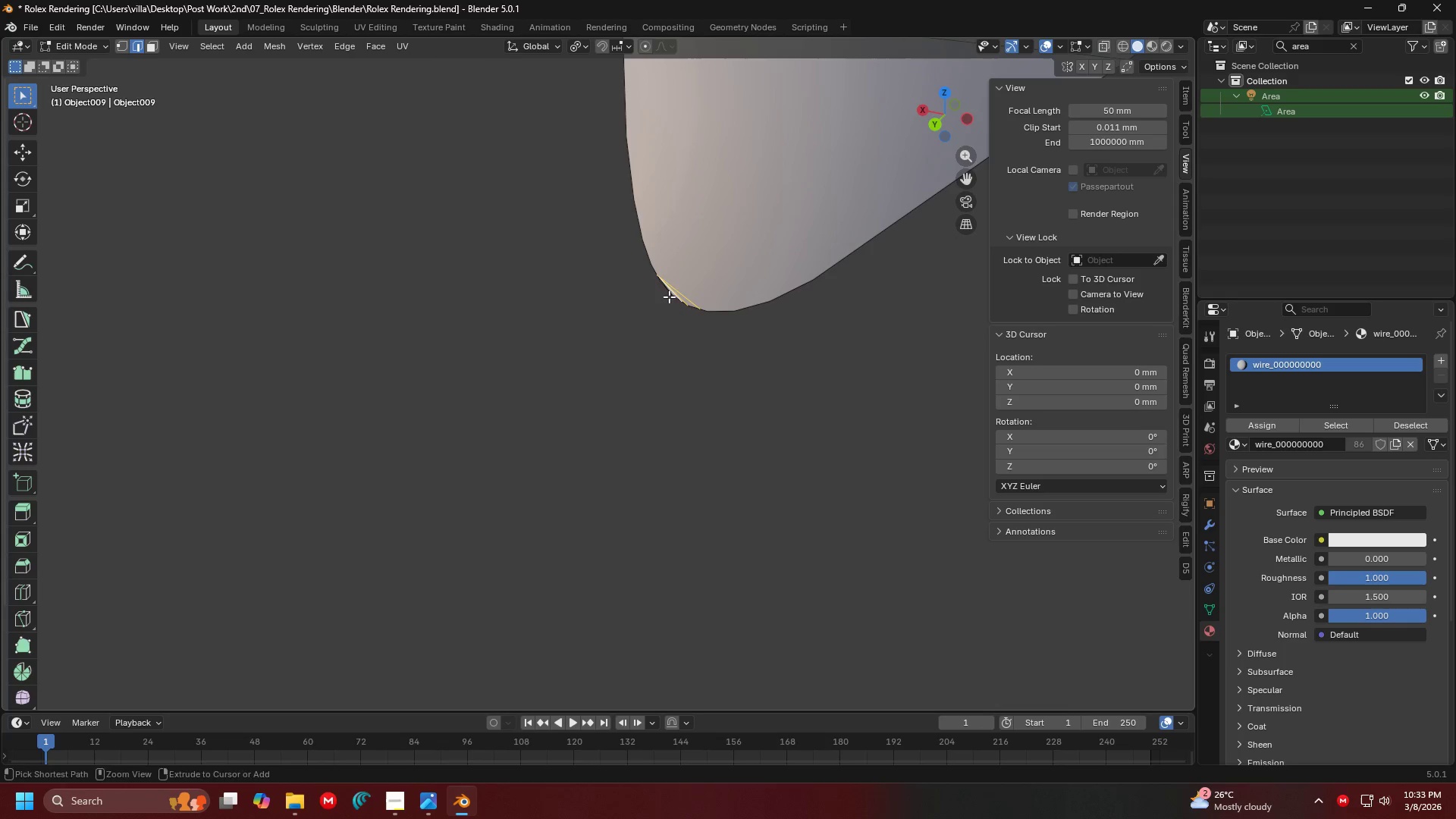 
key(Control+ControlLeft)
 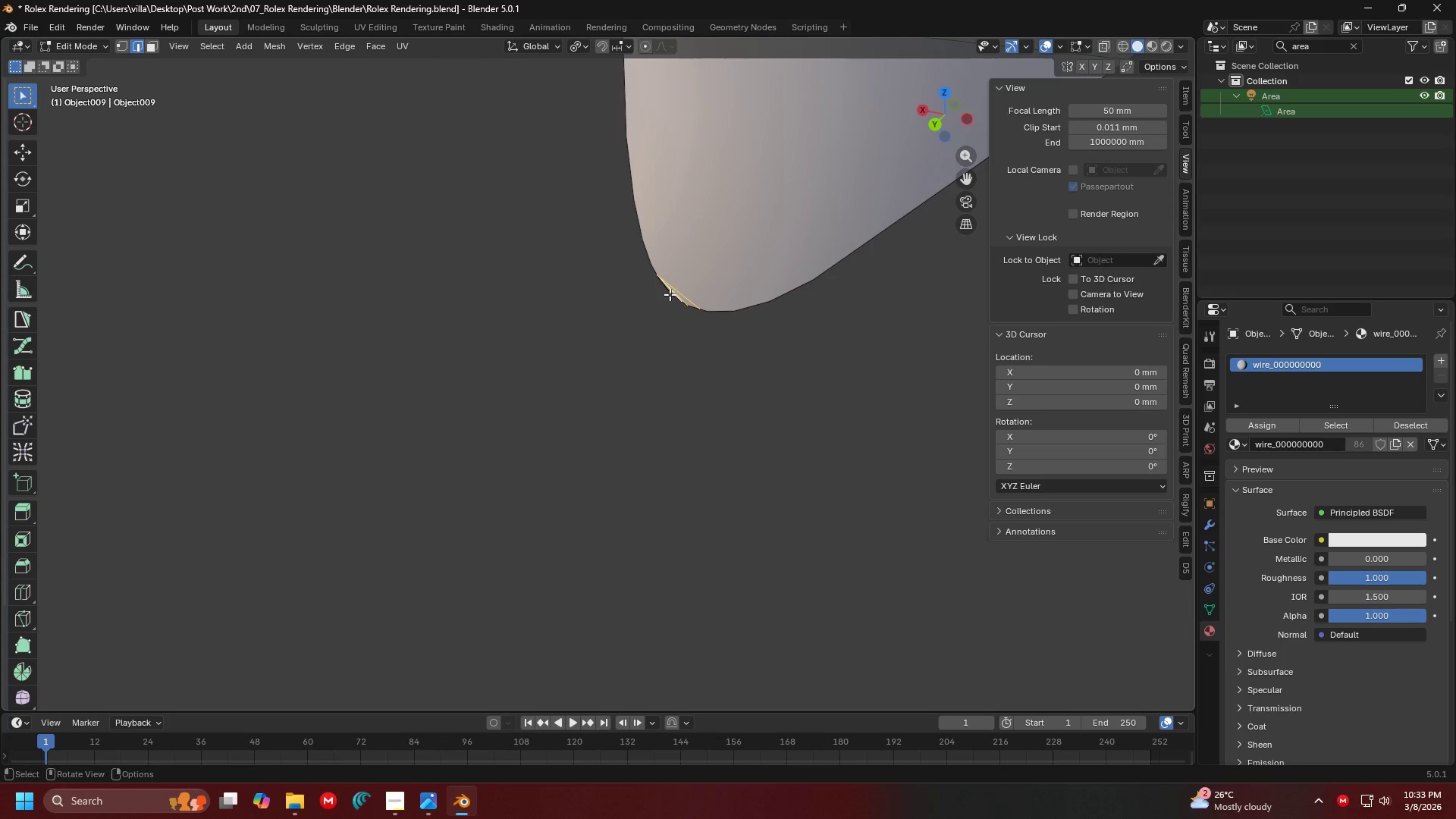 
key(Control+ControlLeft)
 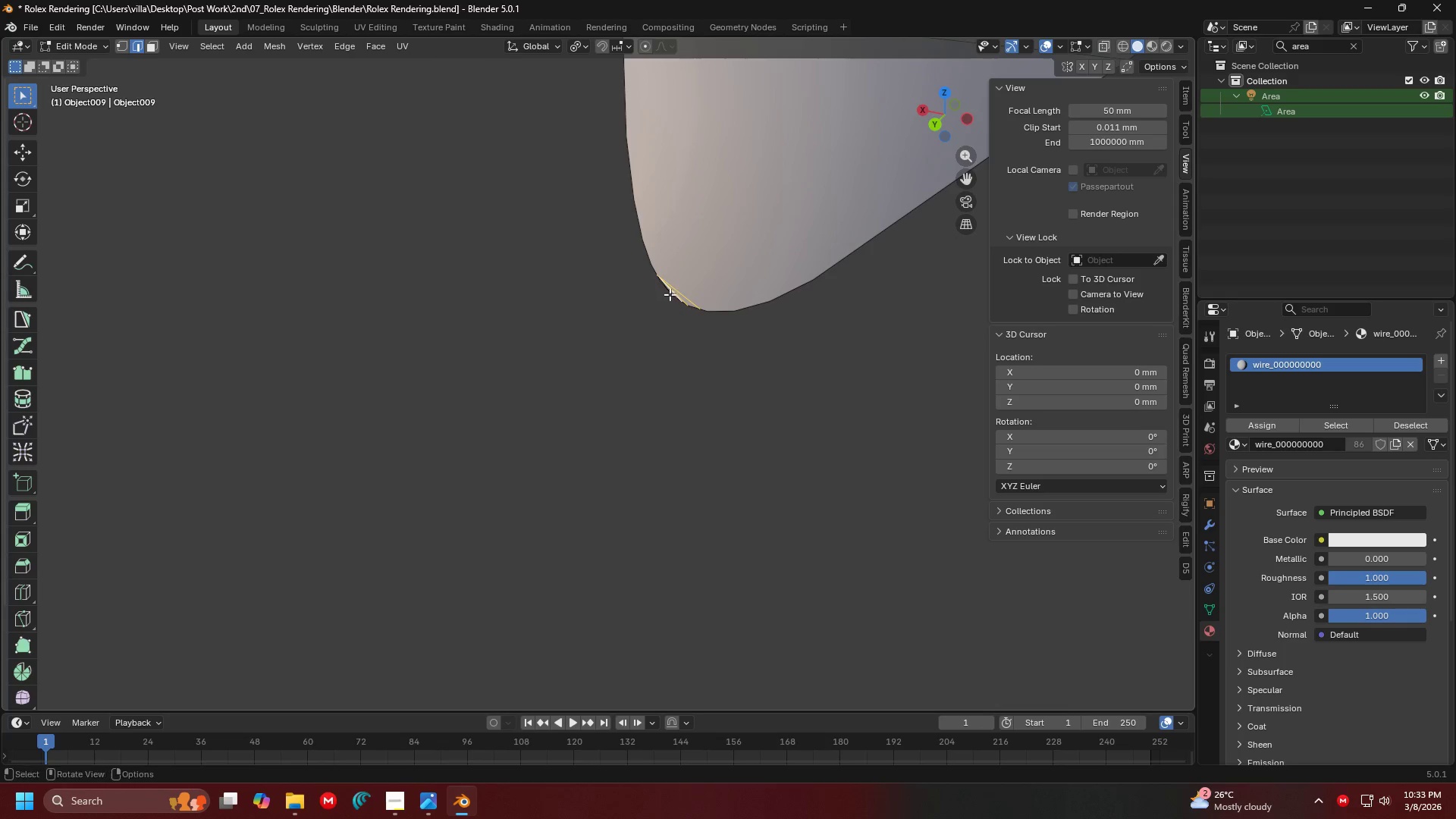 
key(Control+ControlLeft)
 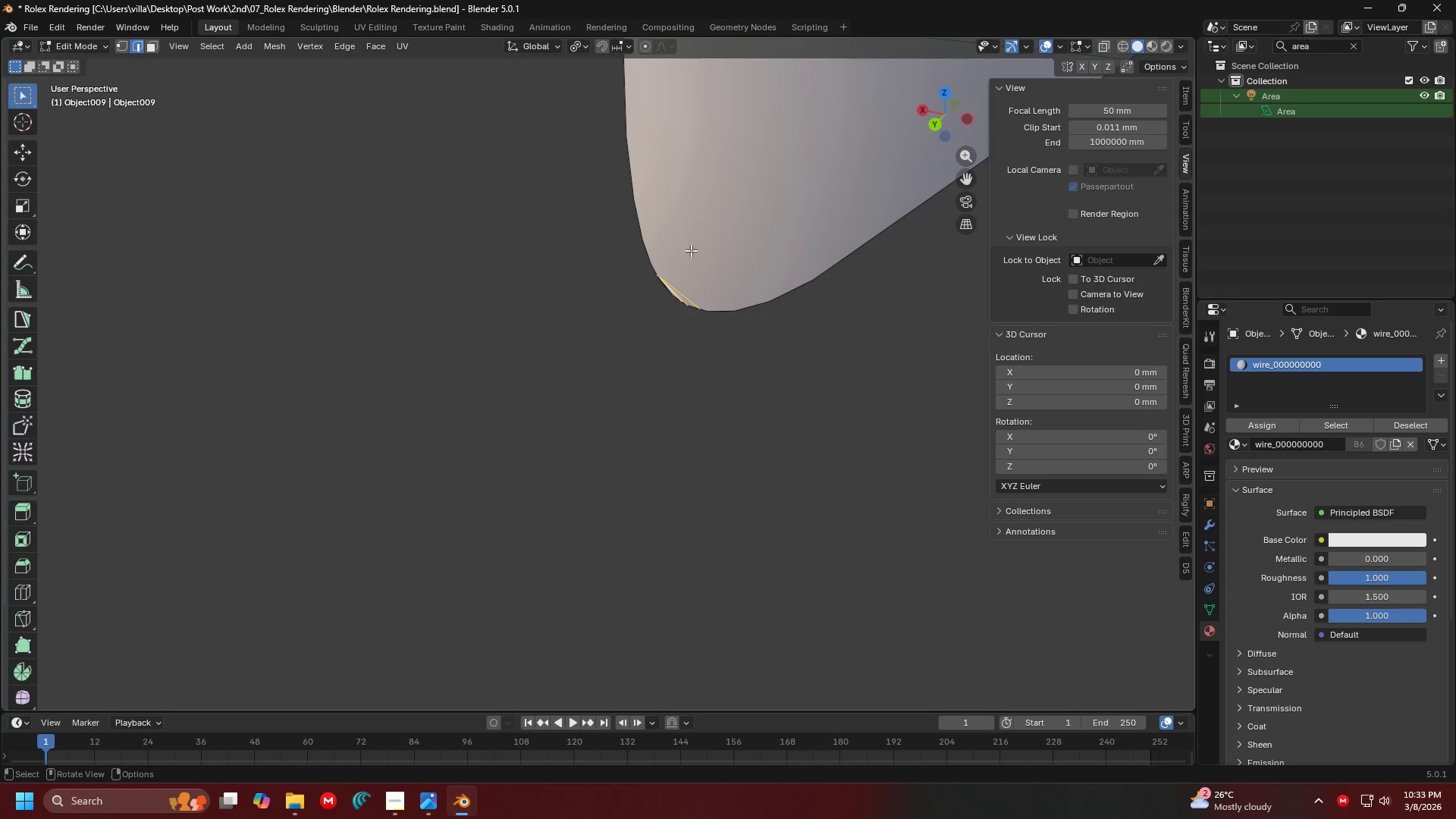 
key(X)
 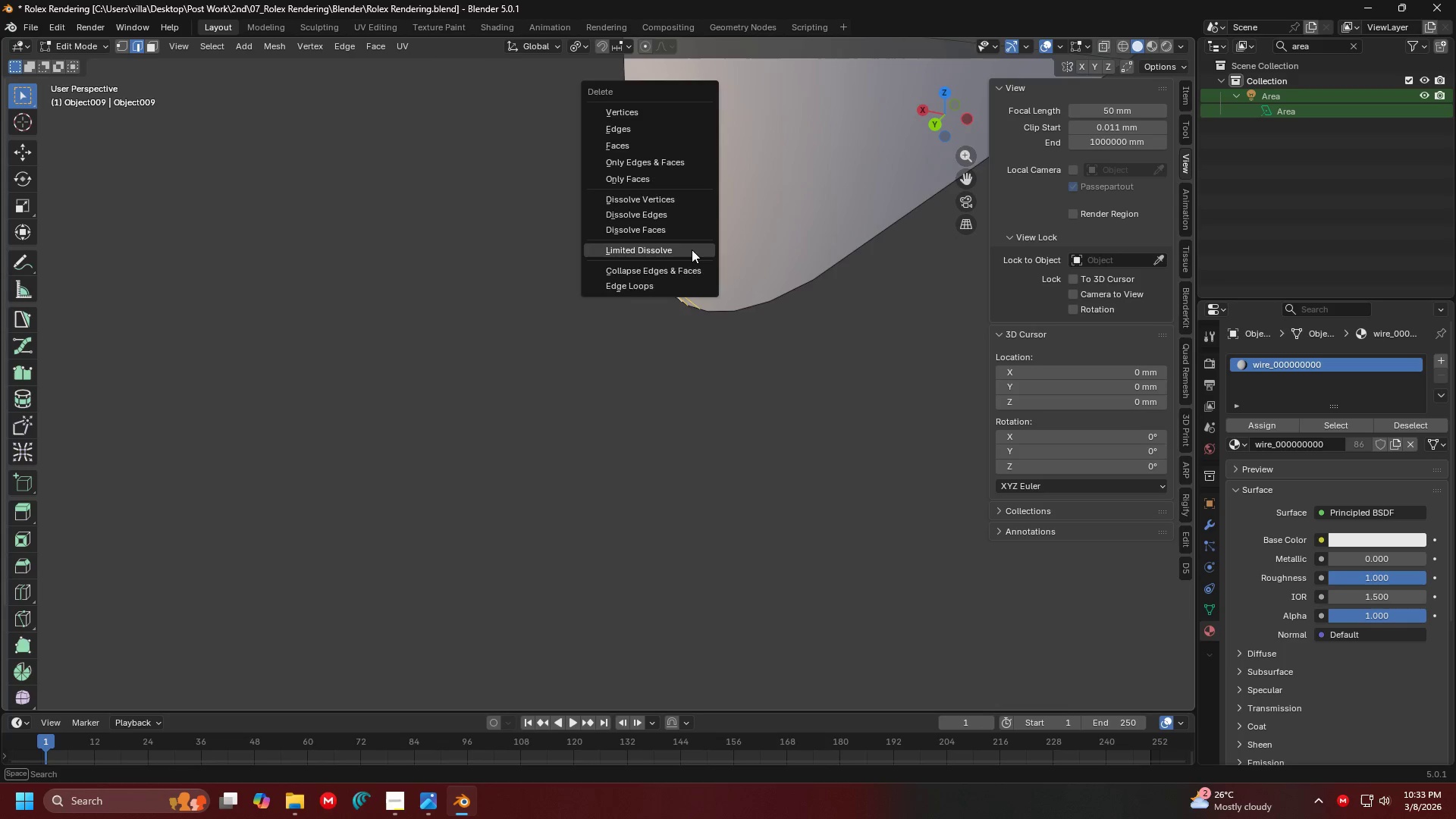 
left_click([692, 249])
 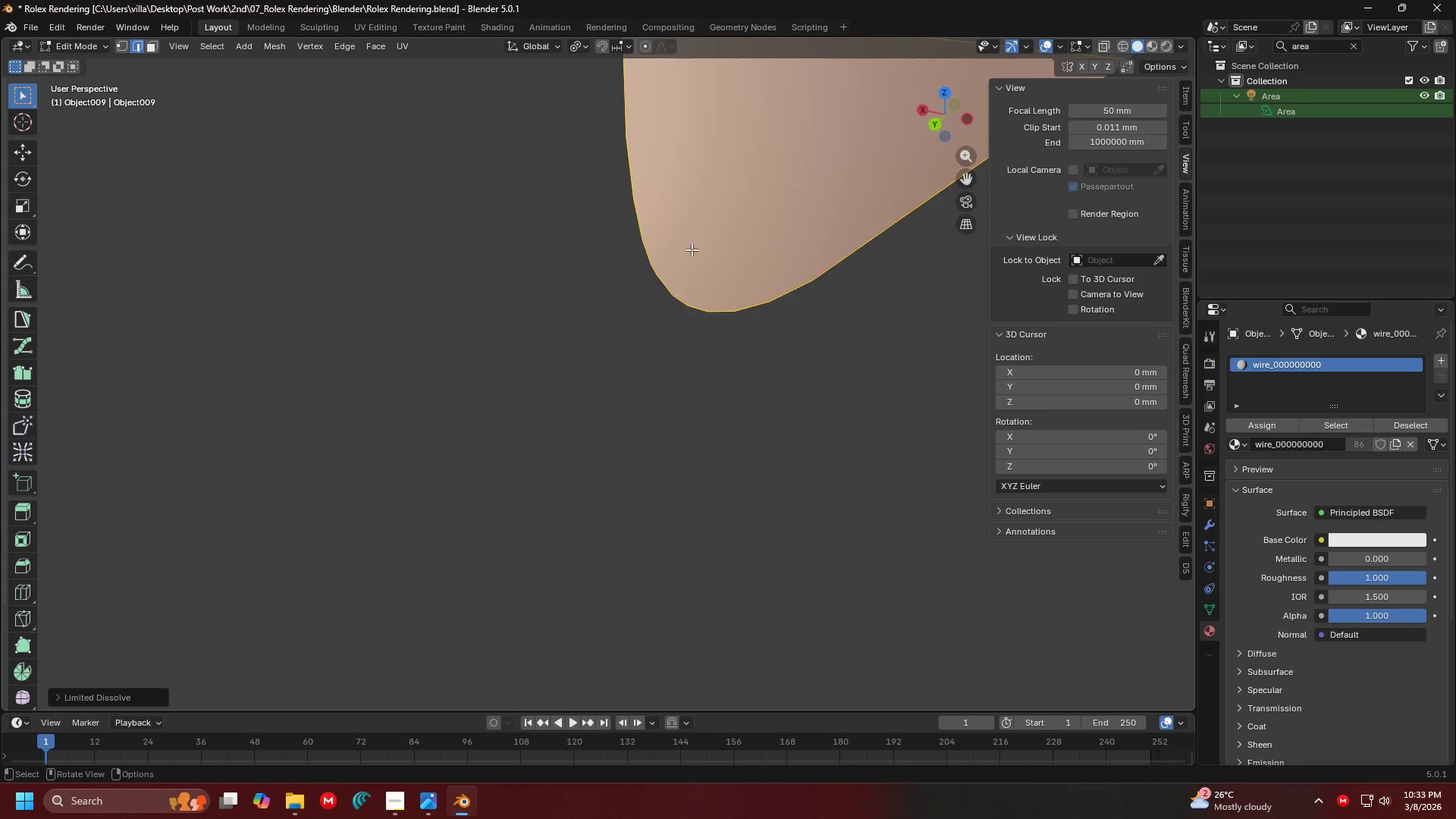 
scroll: coordinate [690, 253], scroll_direction: down, amount: 2.0
 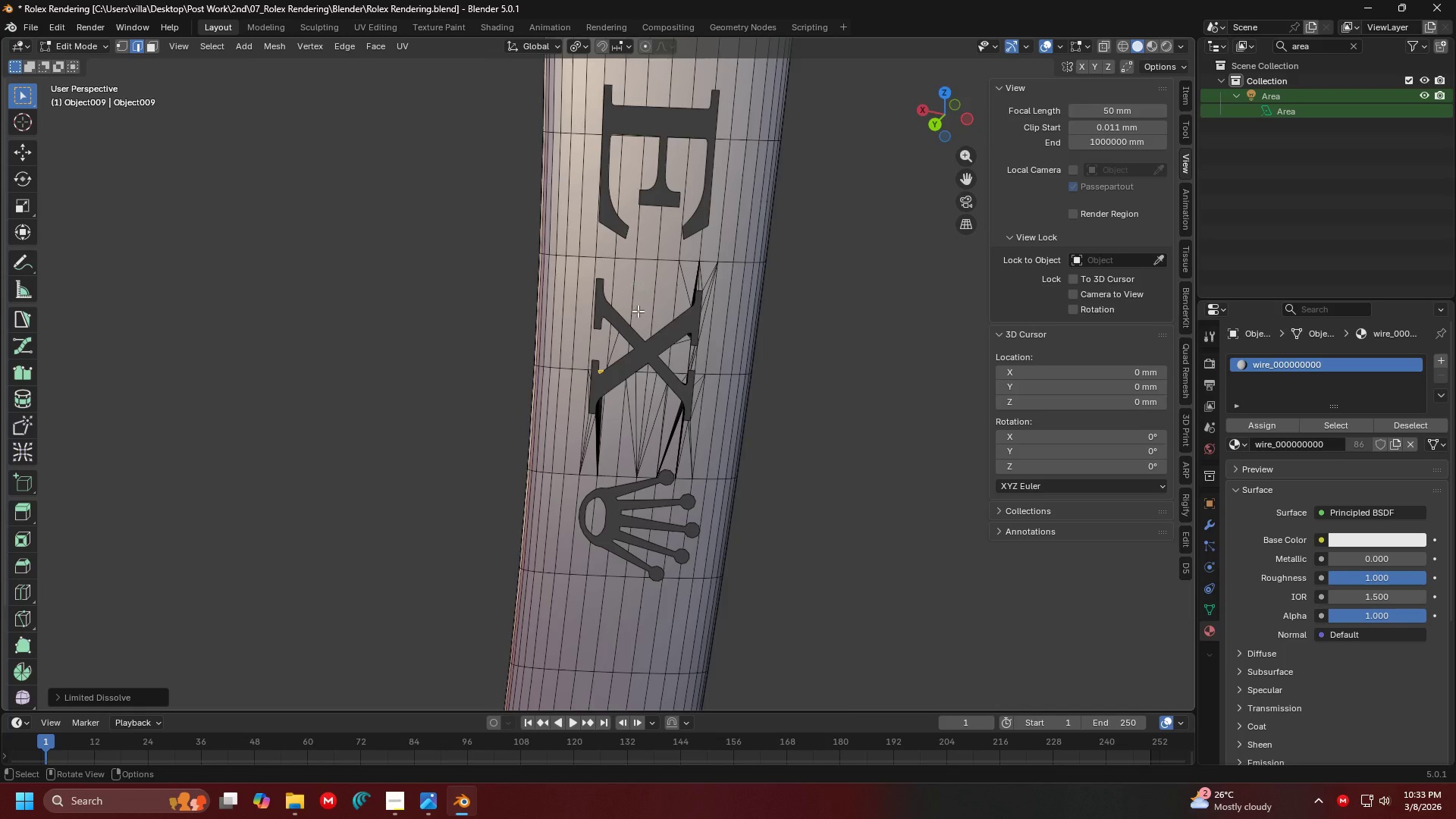 
scroll: coordinate [638, 316], scroll_direction: up, amount: 1.0
 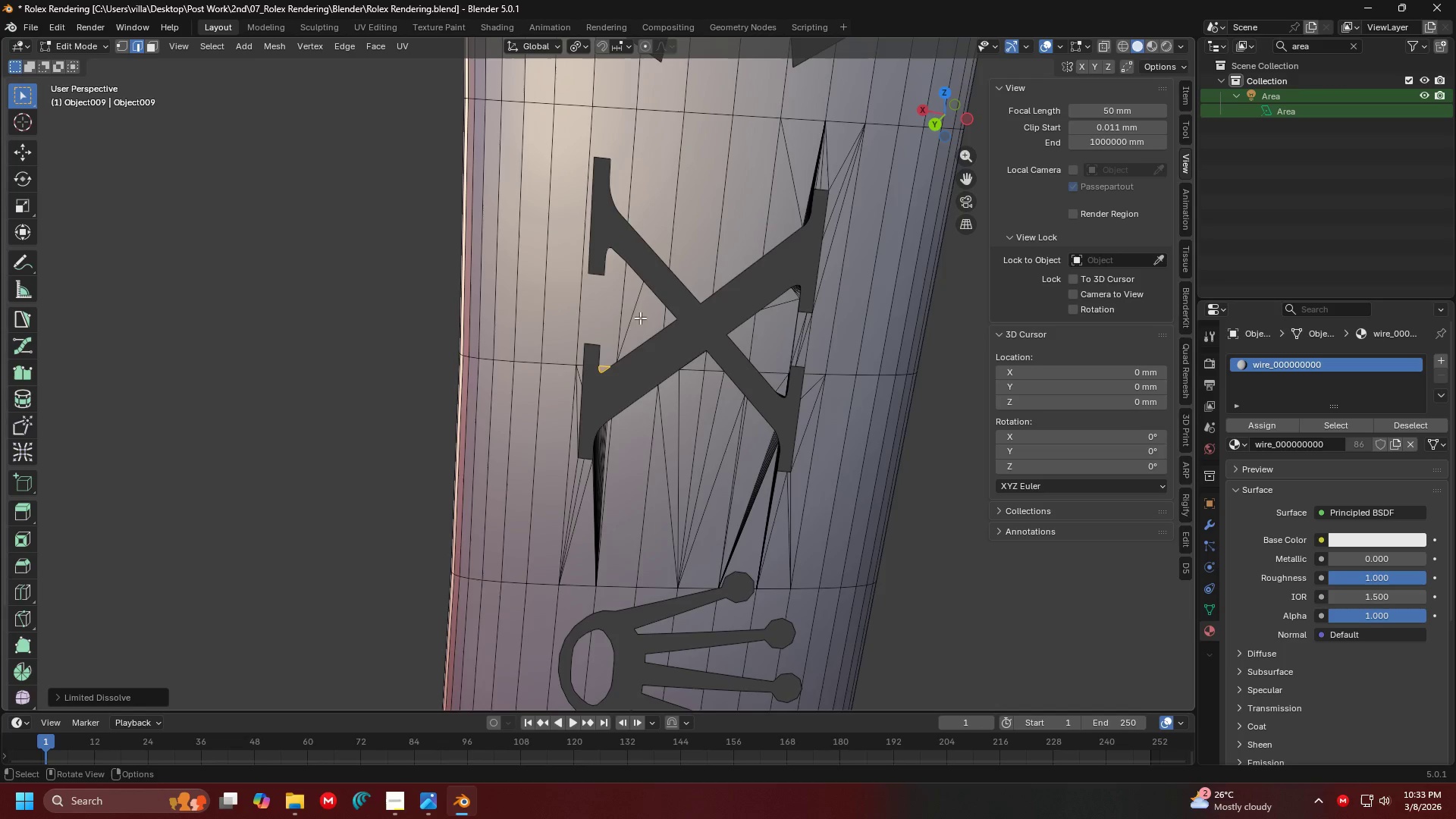 
left_click_drag(start_coordinate=[636, 313], to_coordinate=[630, 299])
 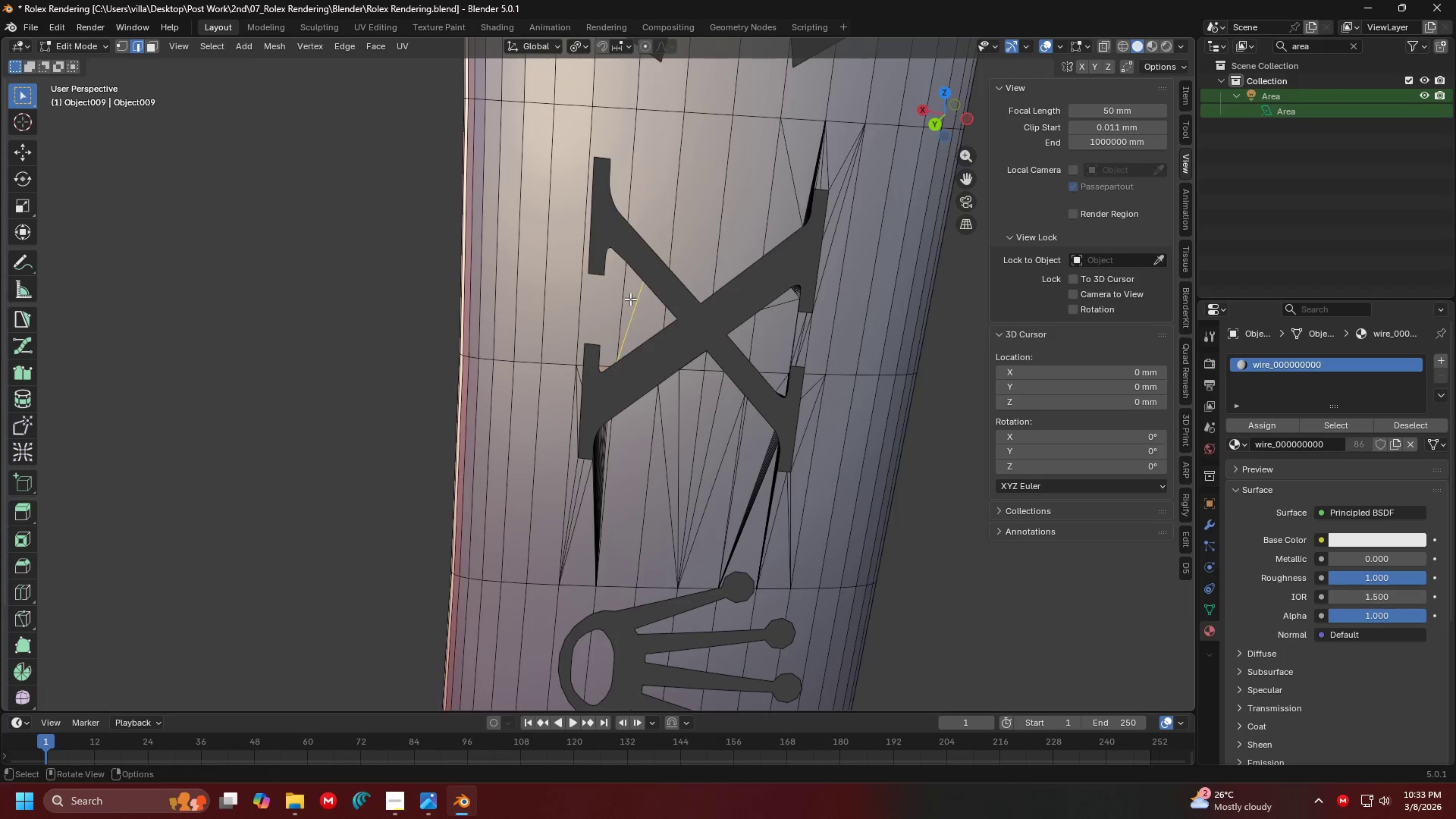 
key(X)
 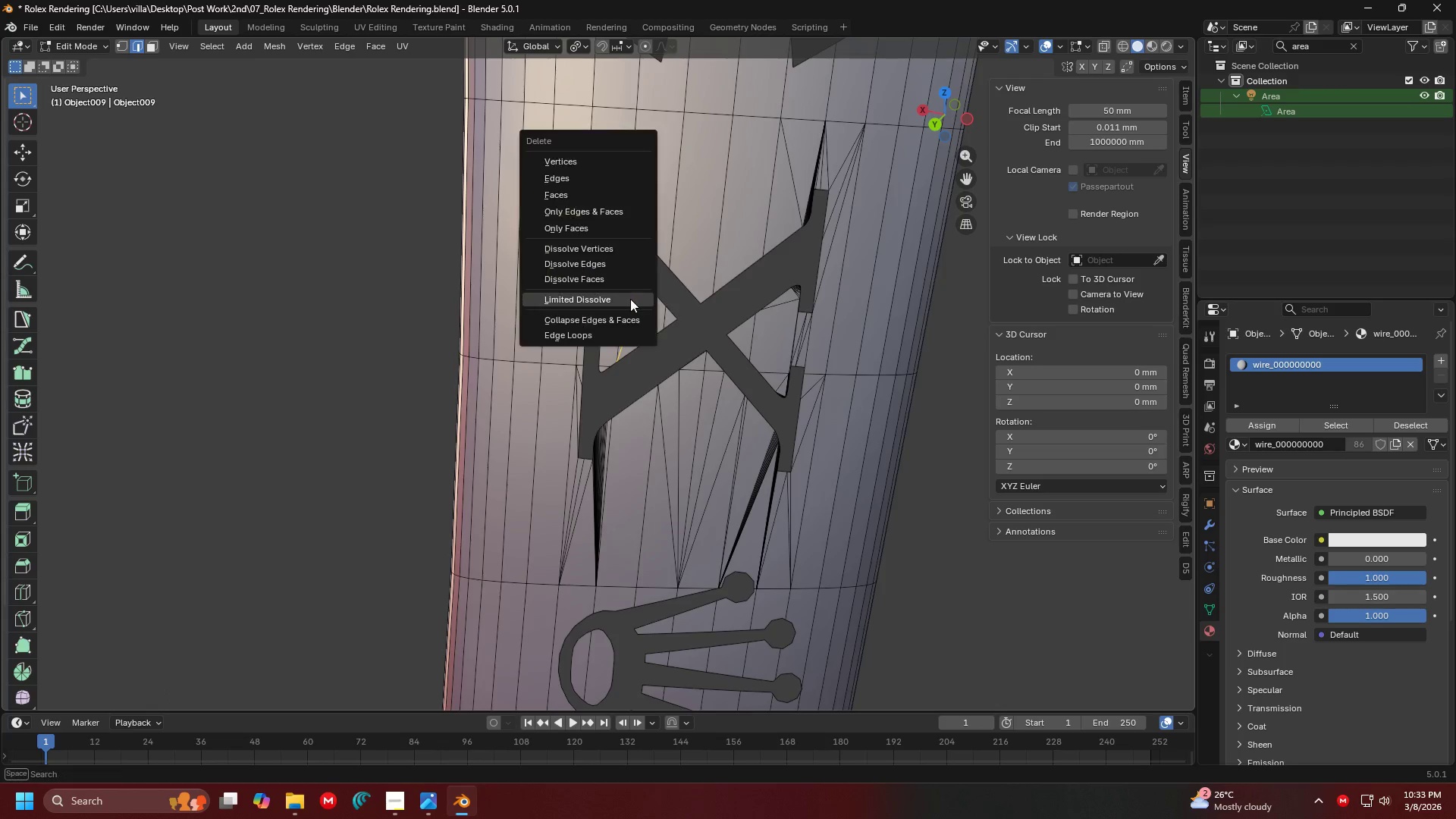 
left_click([630, 299])
 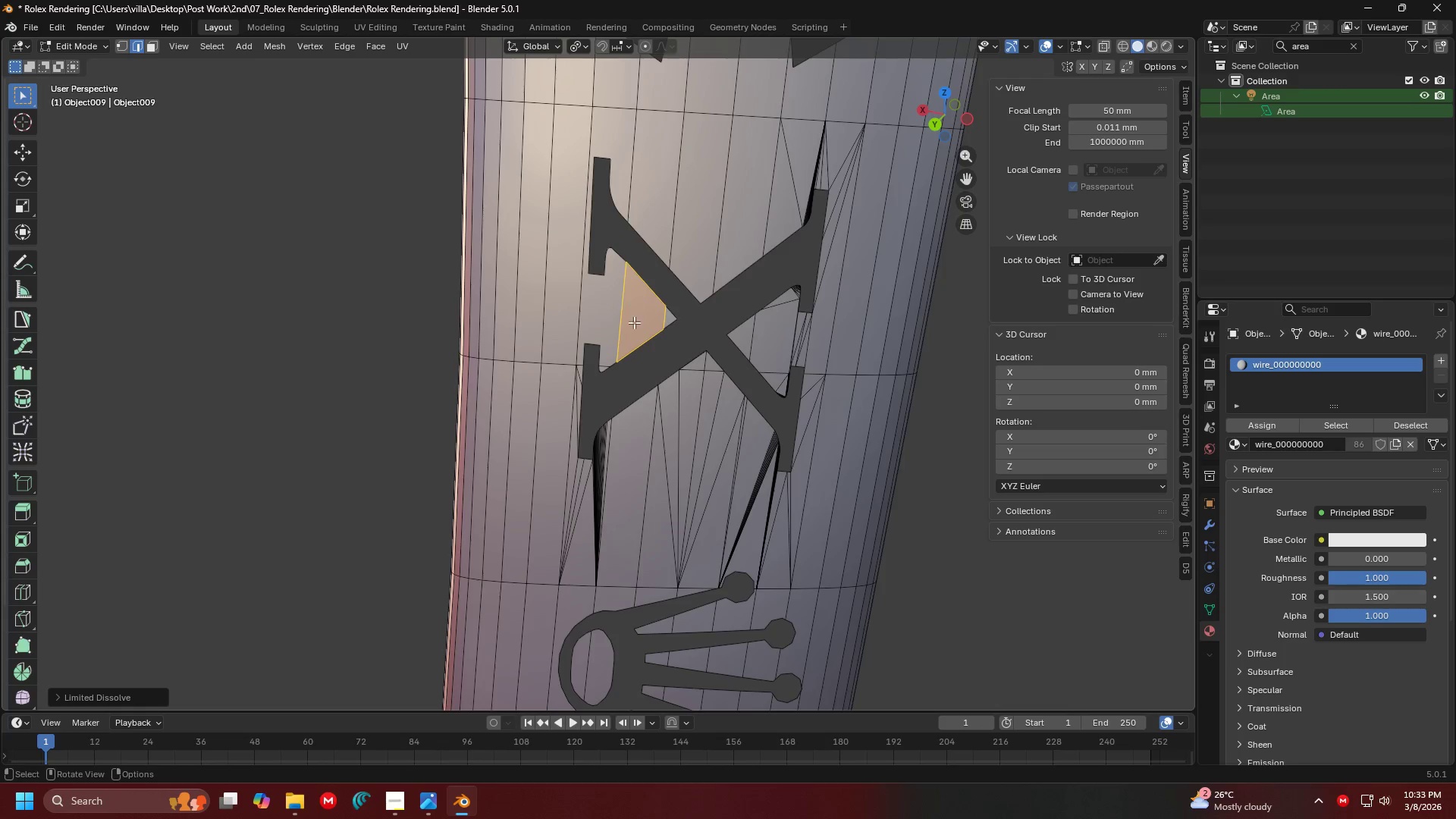 
hold_key(key=ShiftLeft, duration=0.61)
 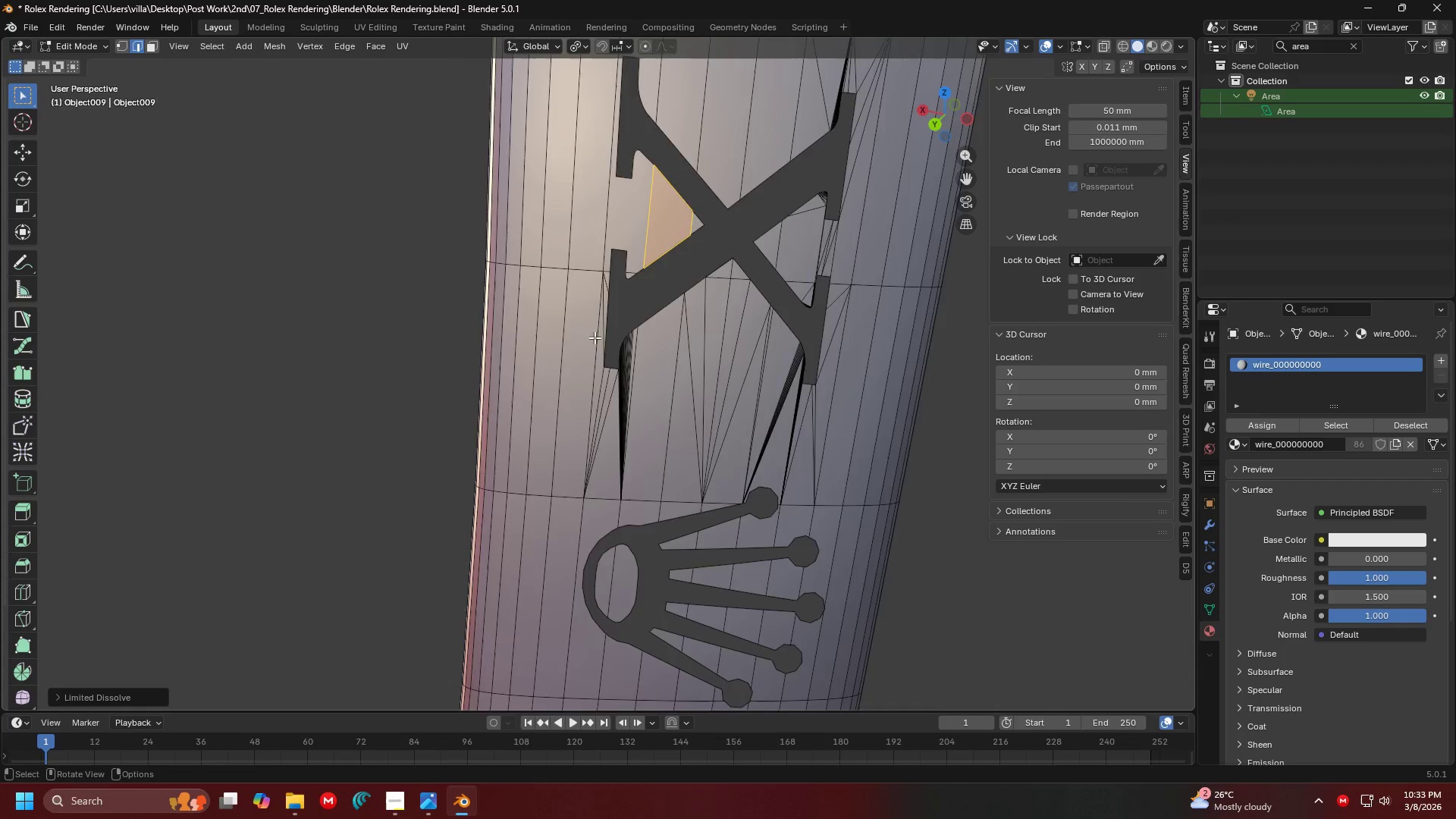 
scroll: coordinate [616, 407], scroll_direction: none, amount: 0.0
 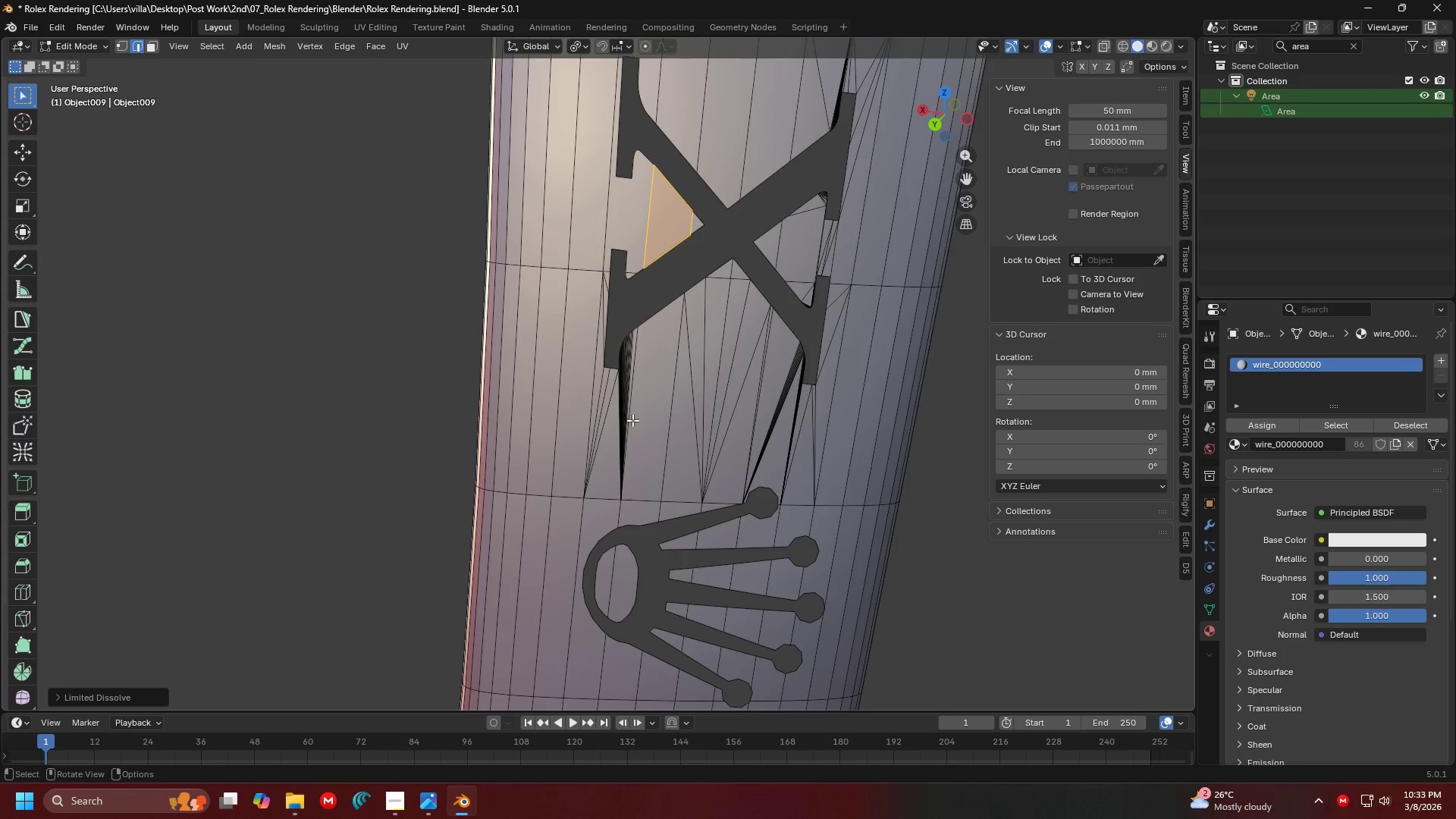 
hold_key(key=ControlLeft, duration=0.95)
 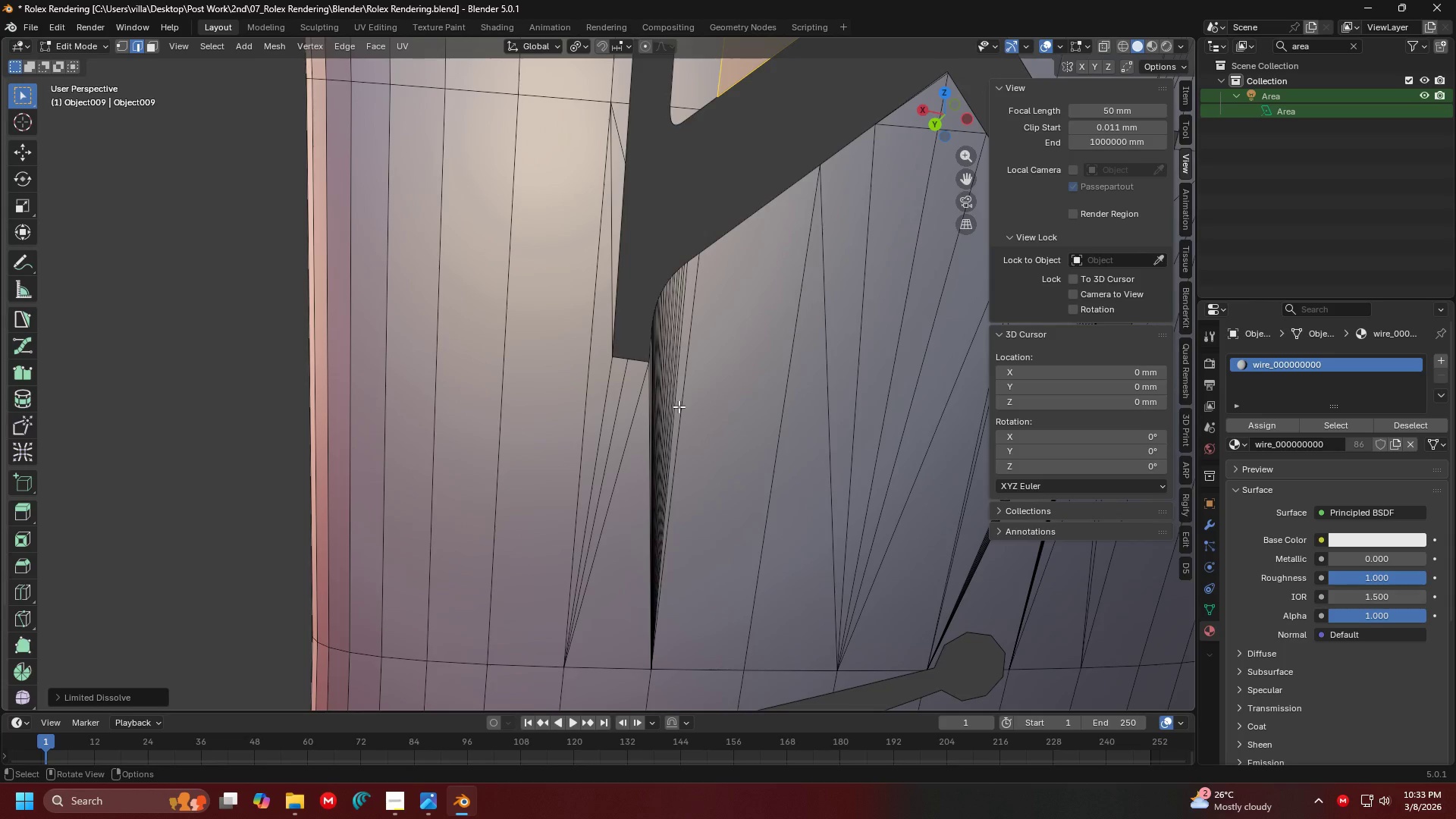 
left_click_drag(start_coordinate=[679, 406], to_coordinate=[605, 381])
 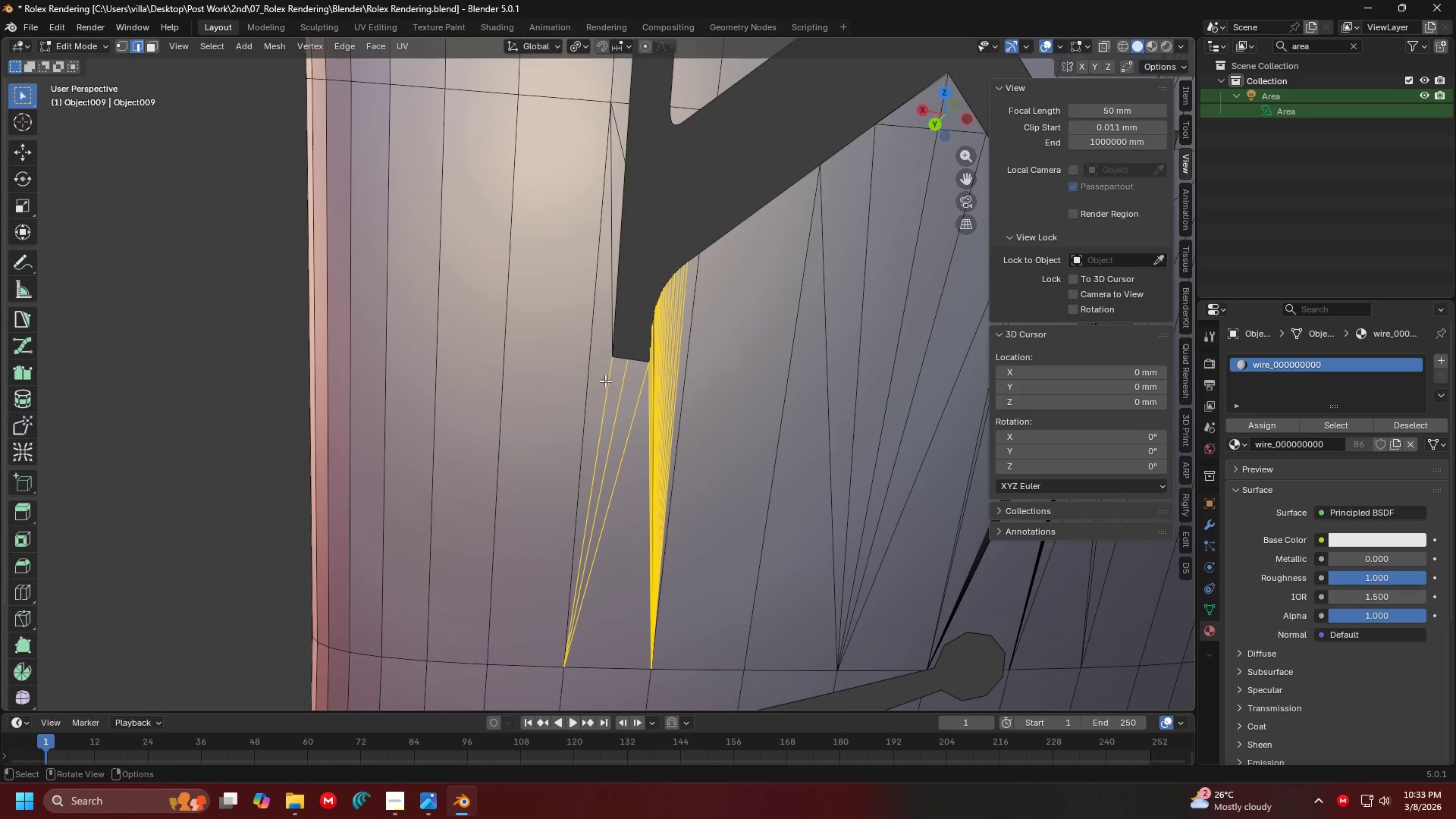 
key(X)
 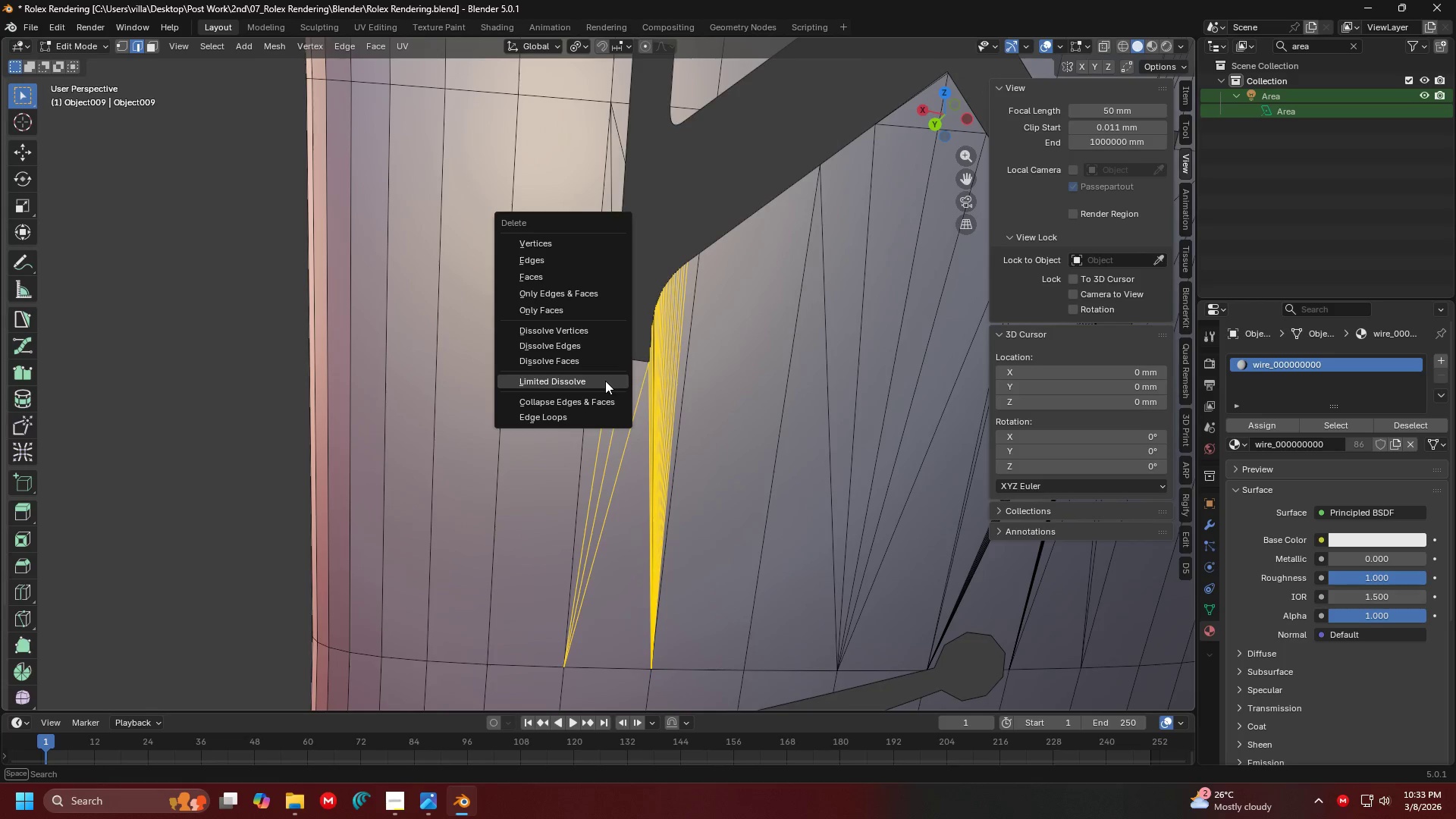 
left_click([605, 381])
 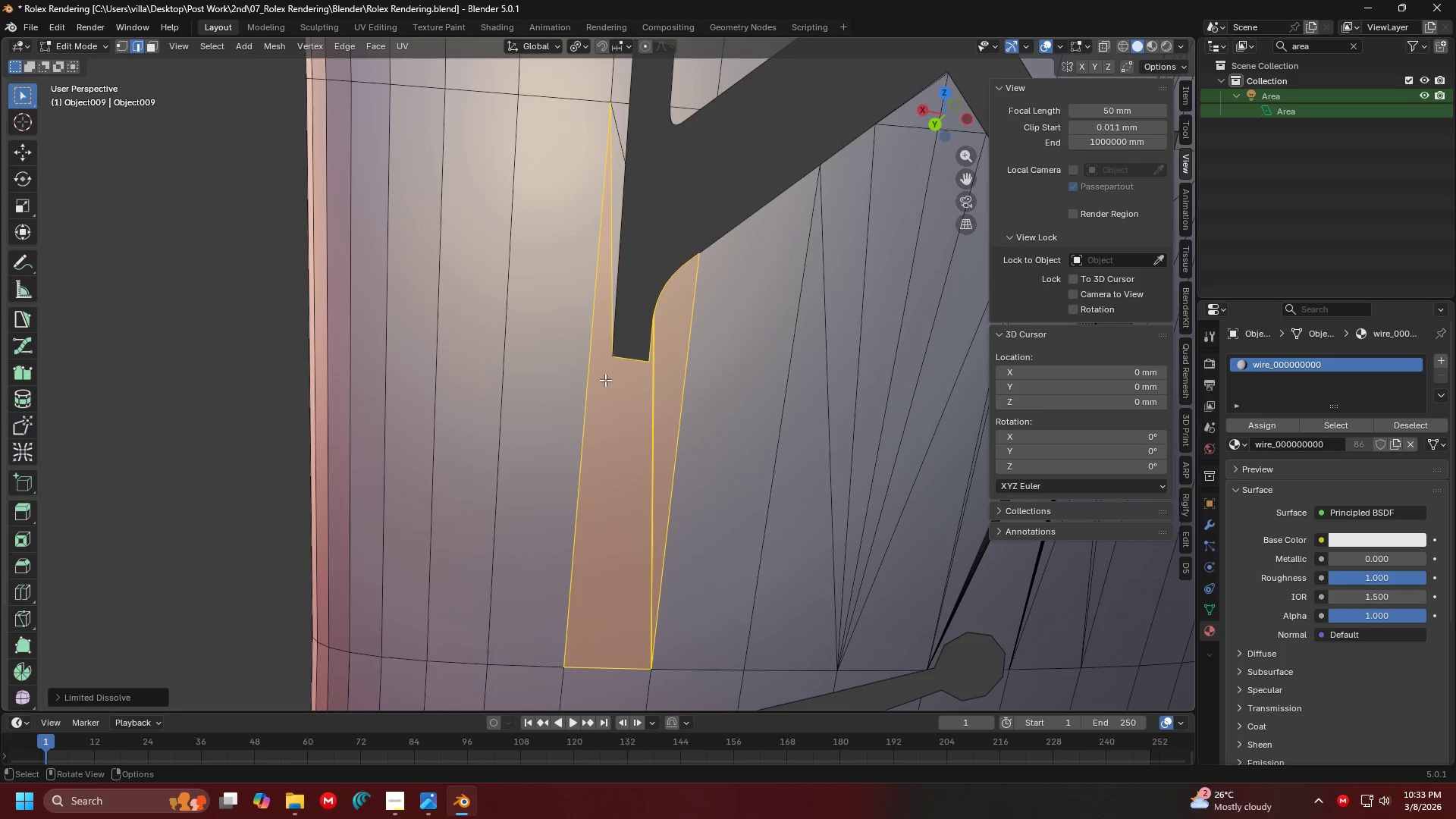 
key(Shift+ShiftLeft)
 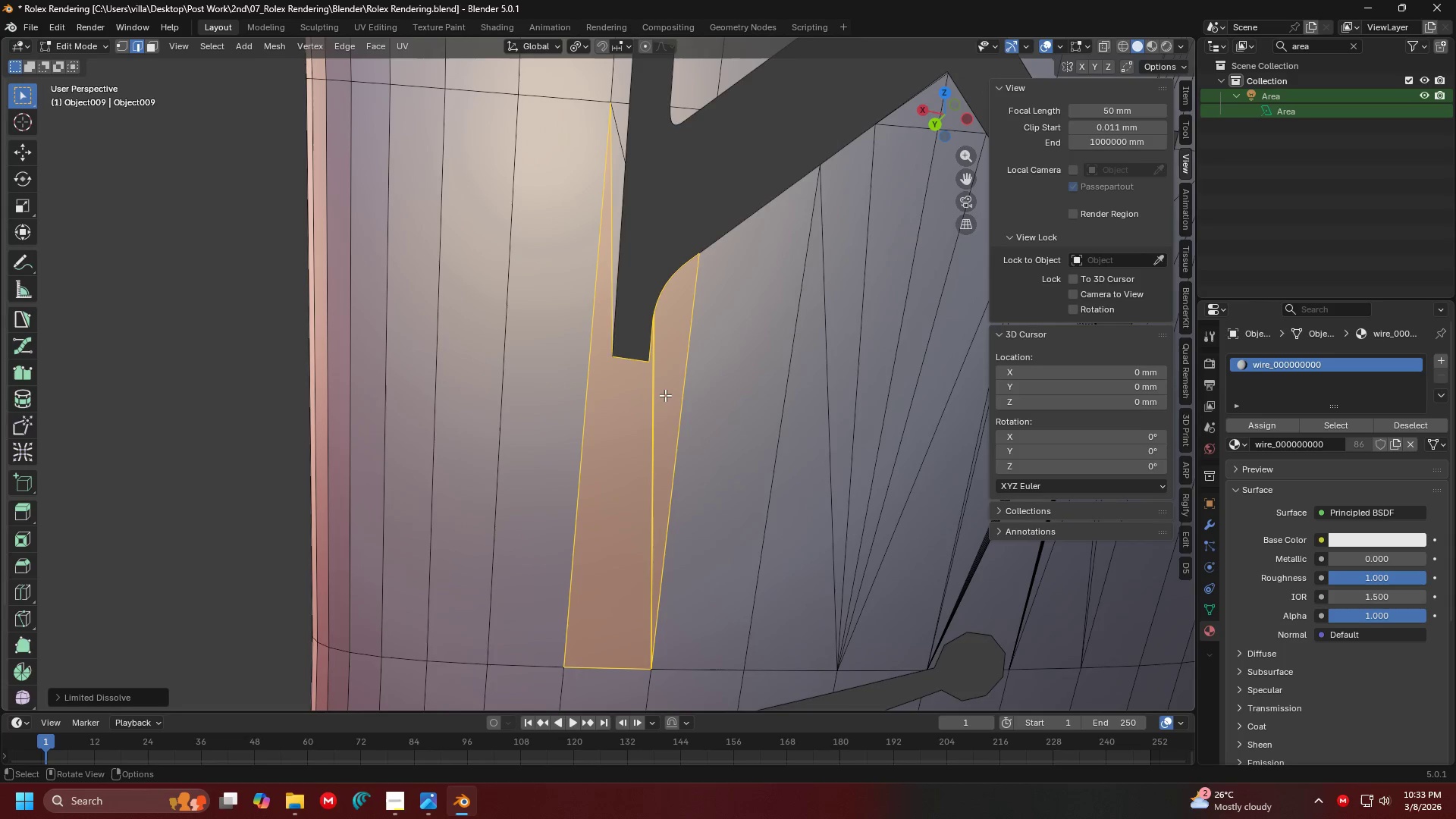 
left_click_drag(start_coordinate=[664, 395], to_coordinate=[643, 378])
 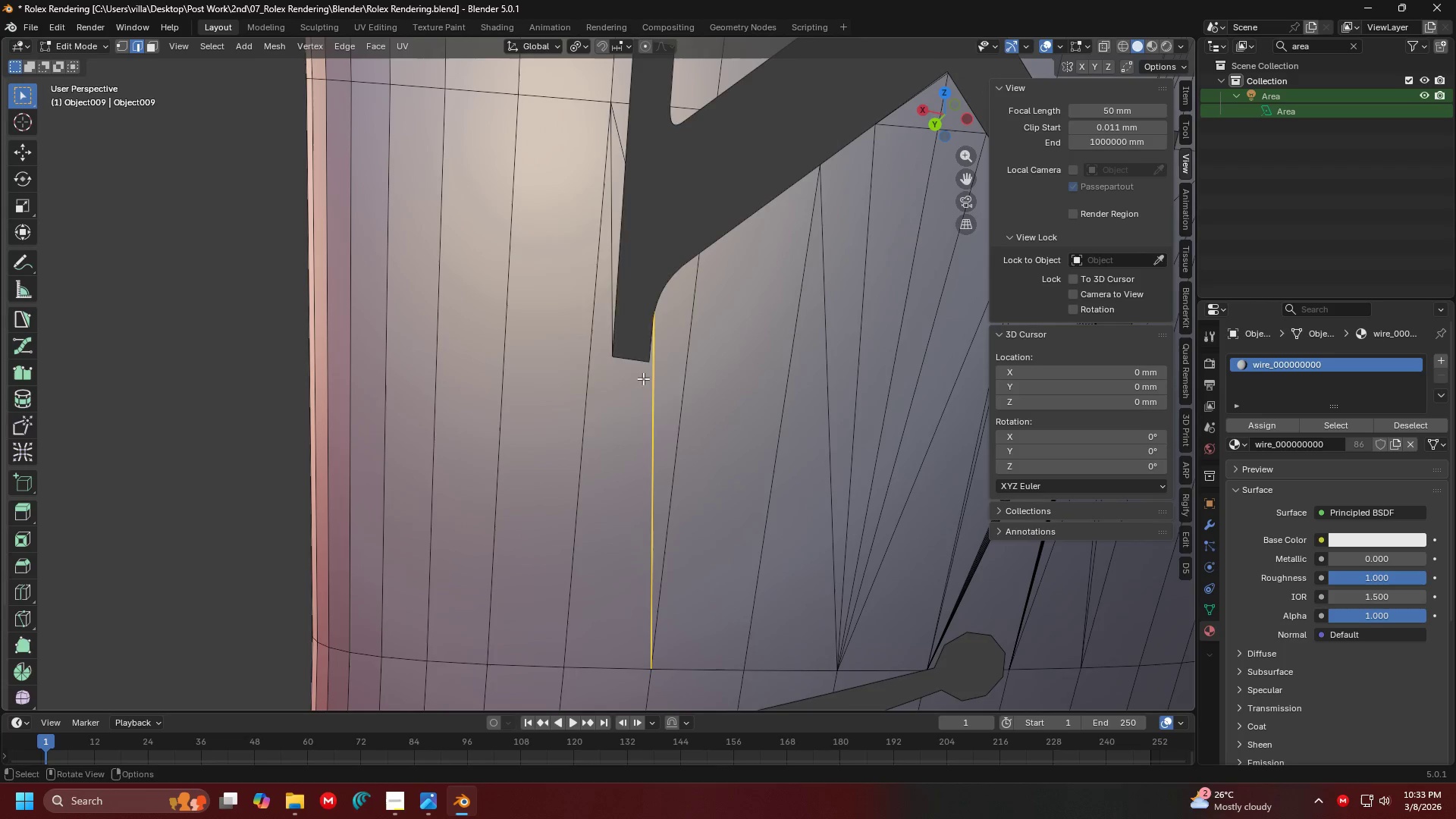 
key(X)
 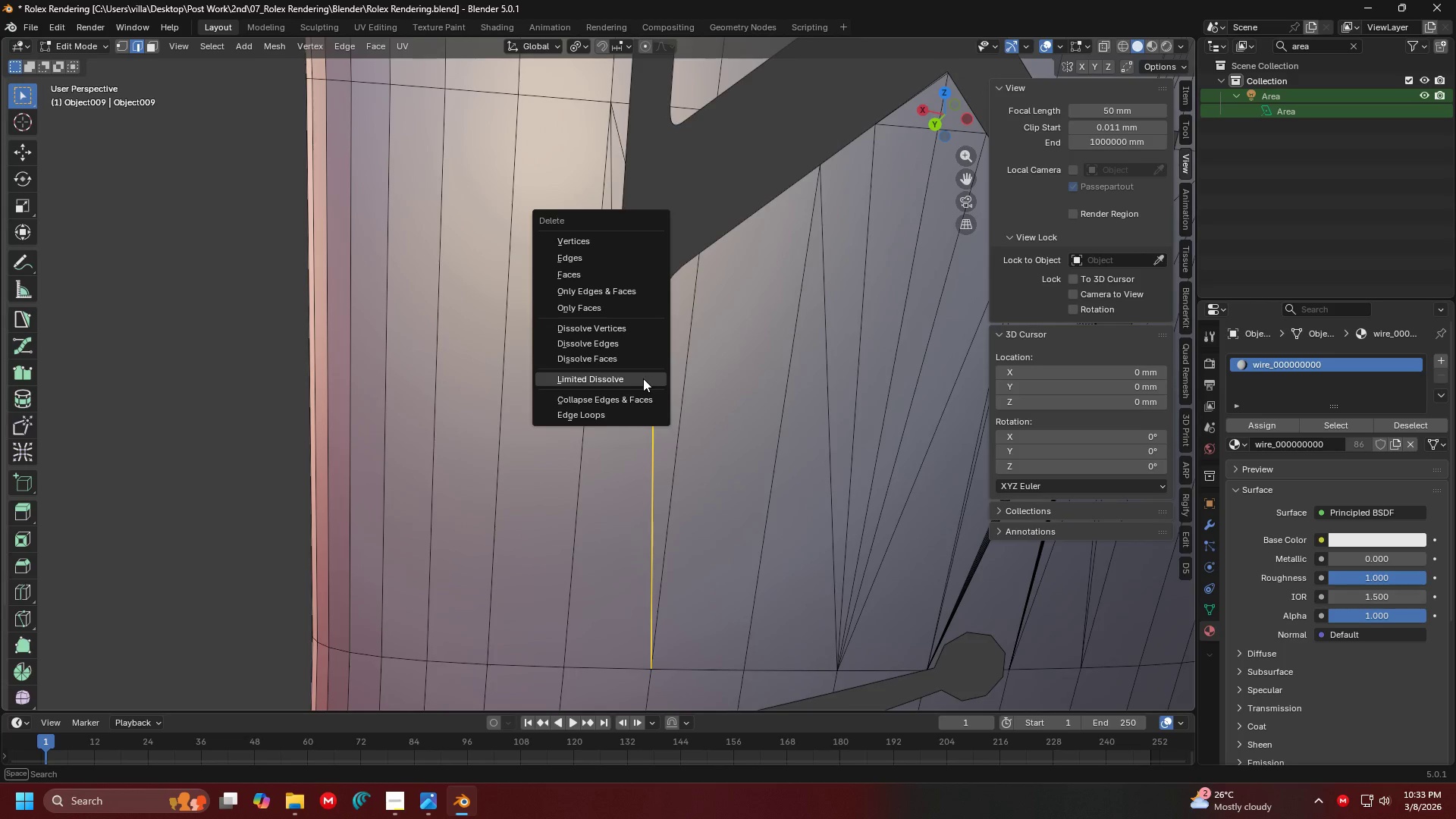 
left_click([643, 378])
 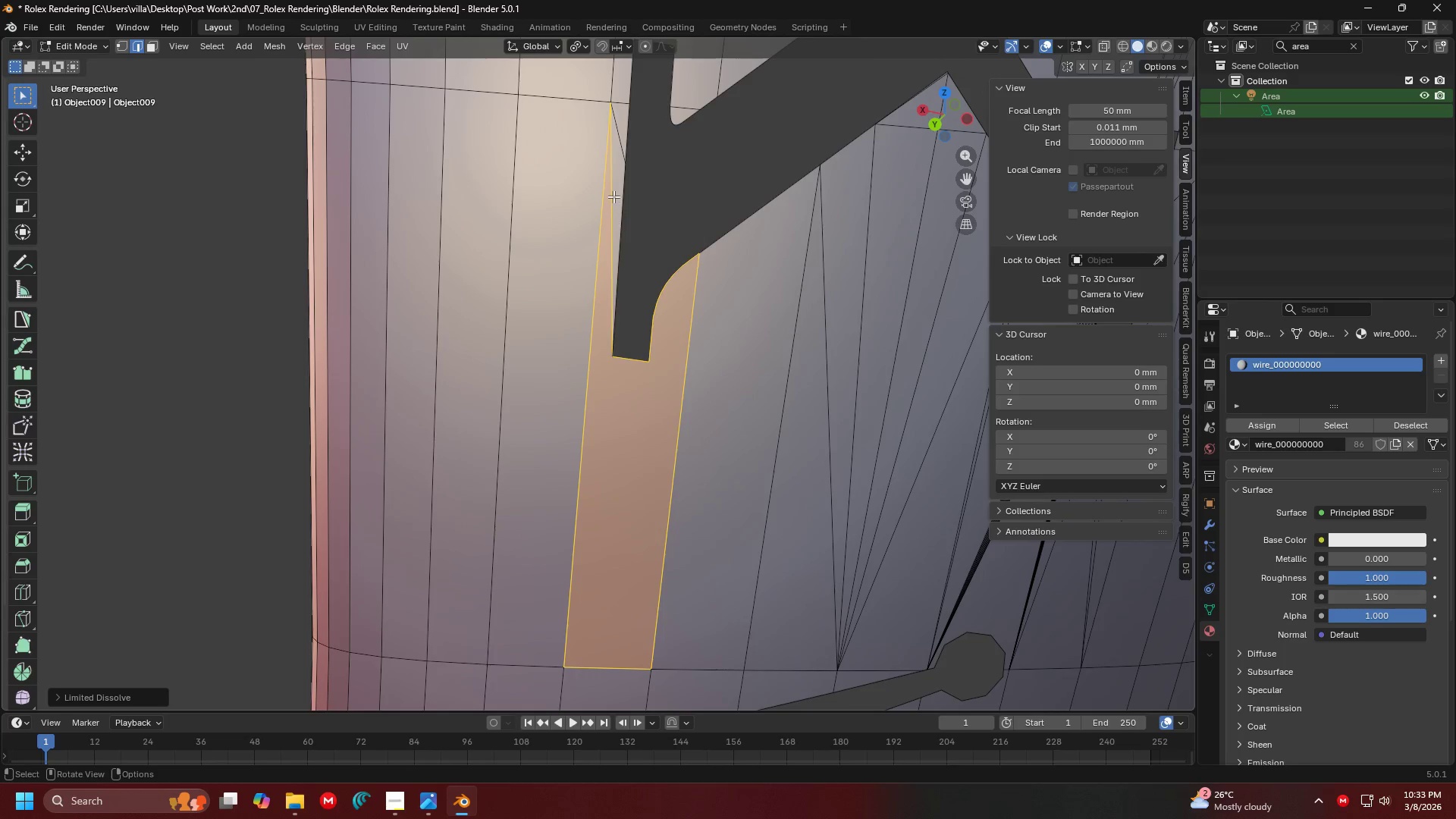 
left_click_drag(start_coordinate=[613, 193], to_coordinate=[606, 175])
 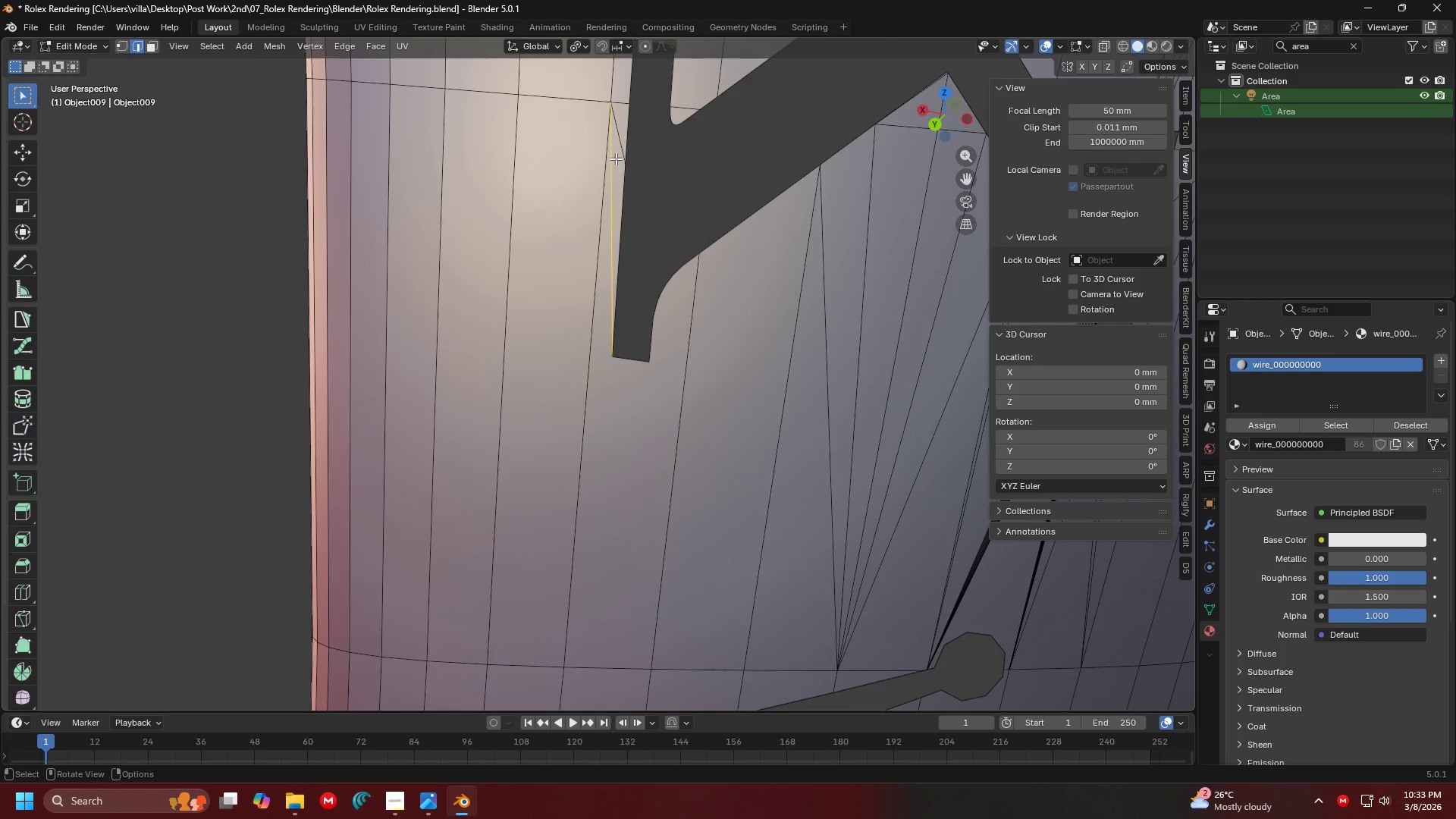 
hold_key(key=ShiftLeft, duration=0.53)
left_click_drag(start_coordinate=[619, 149], to_coordinate=[613, 125])
 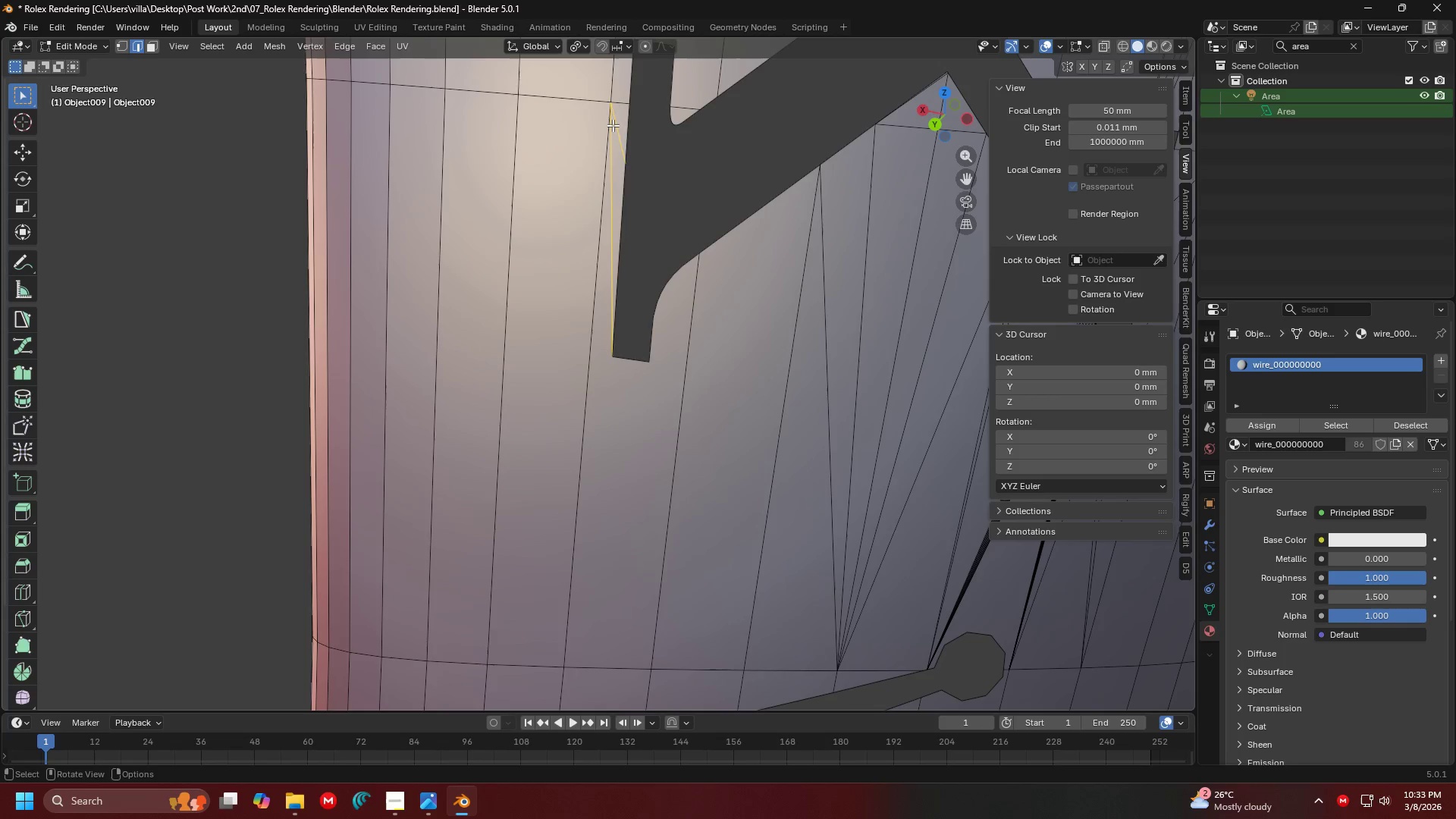 
key(X)
 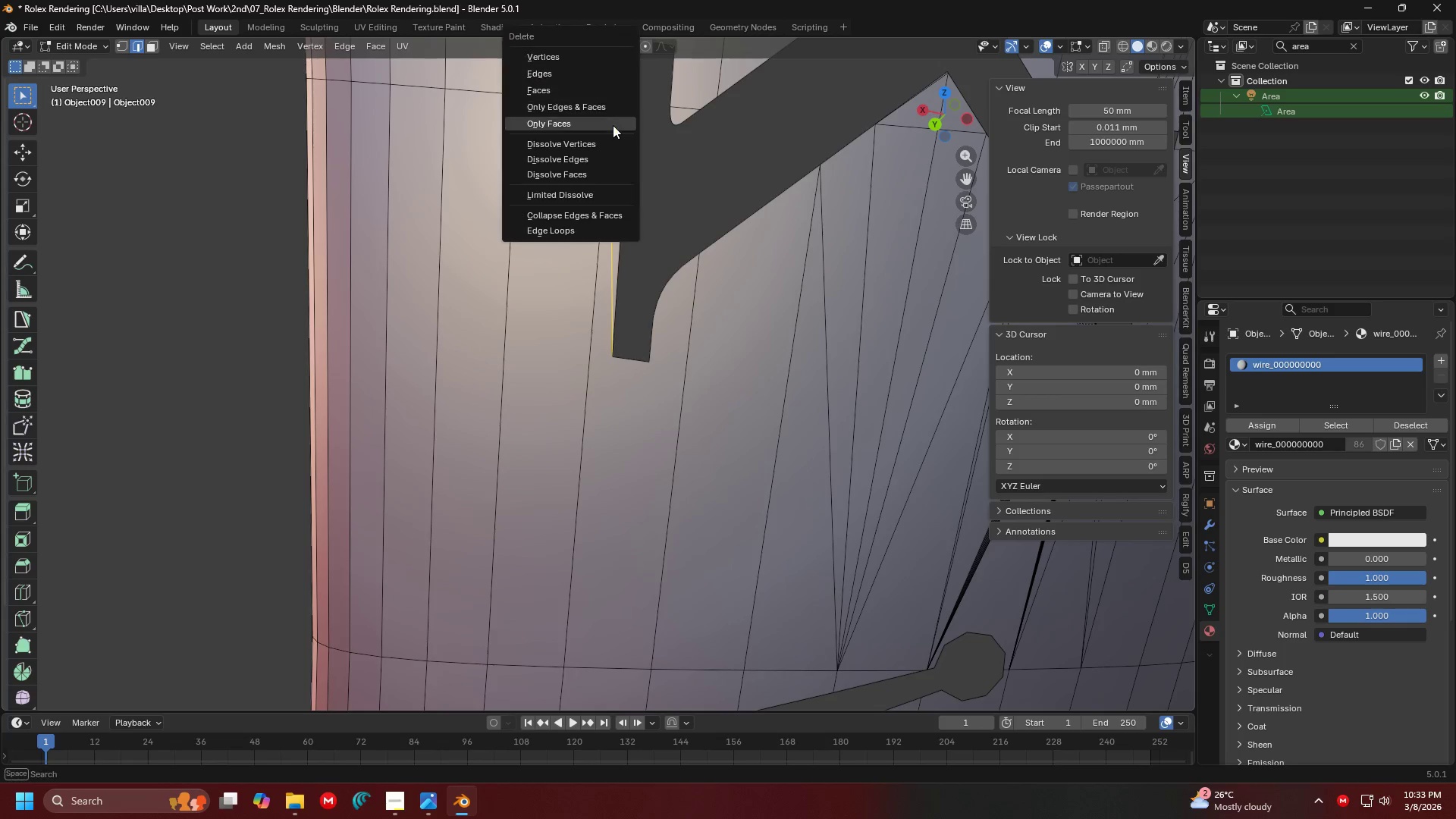 
left_click([613, 125])
 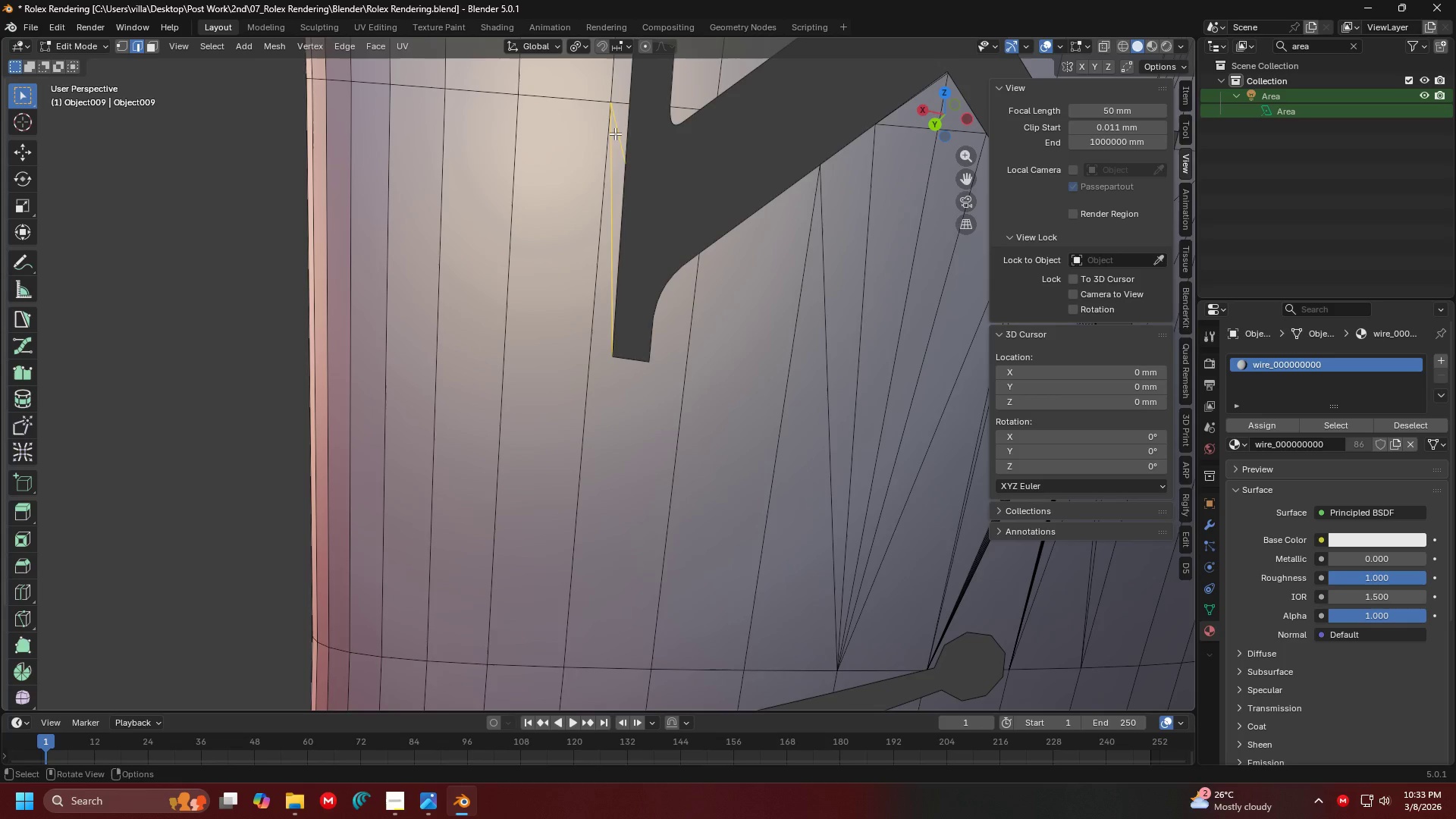 
hold_key(key=ShiftLeft, duration=0.7)
 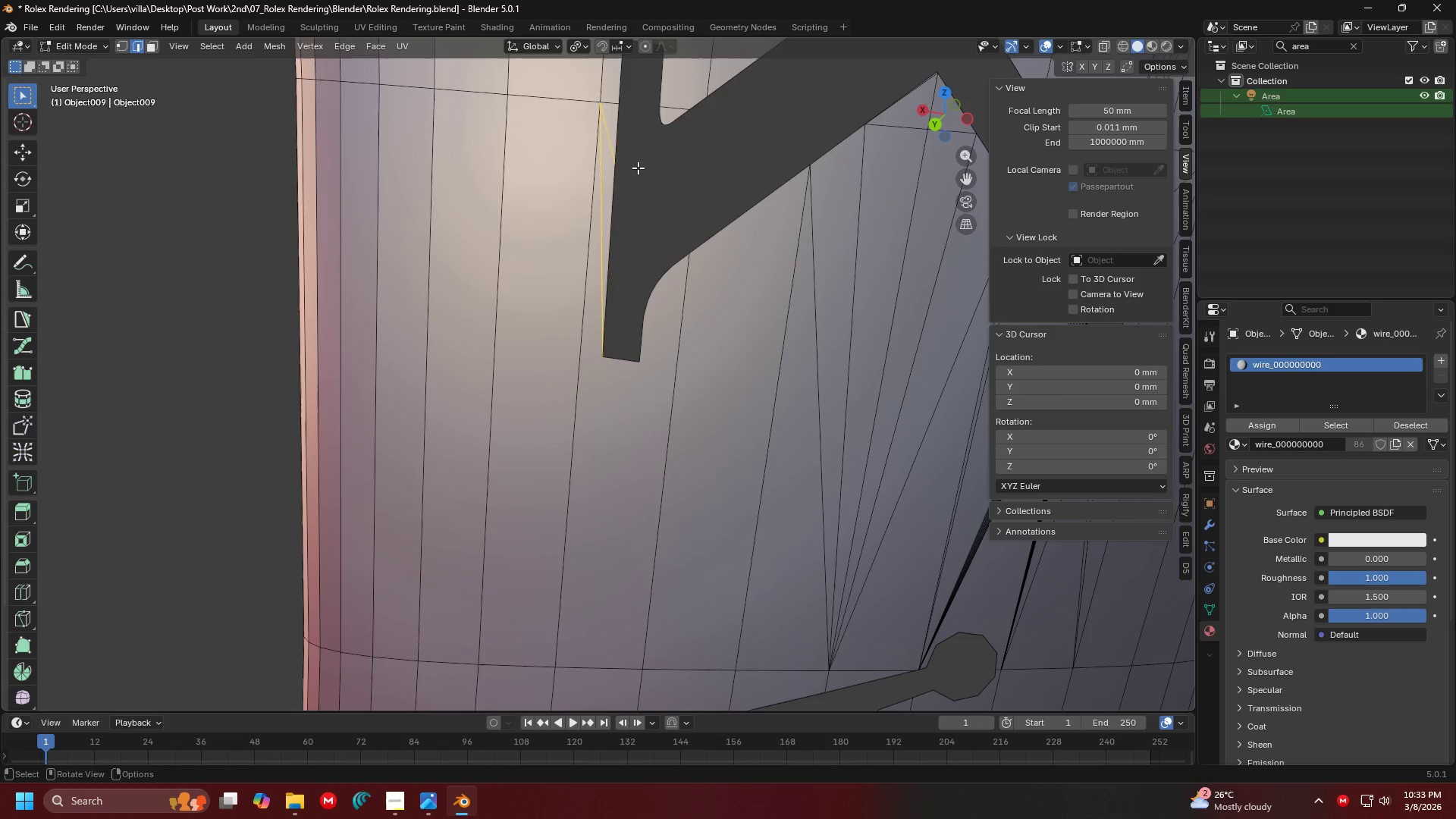 
key(X)
 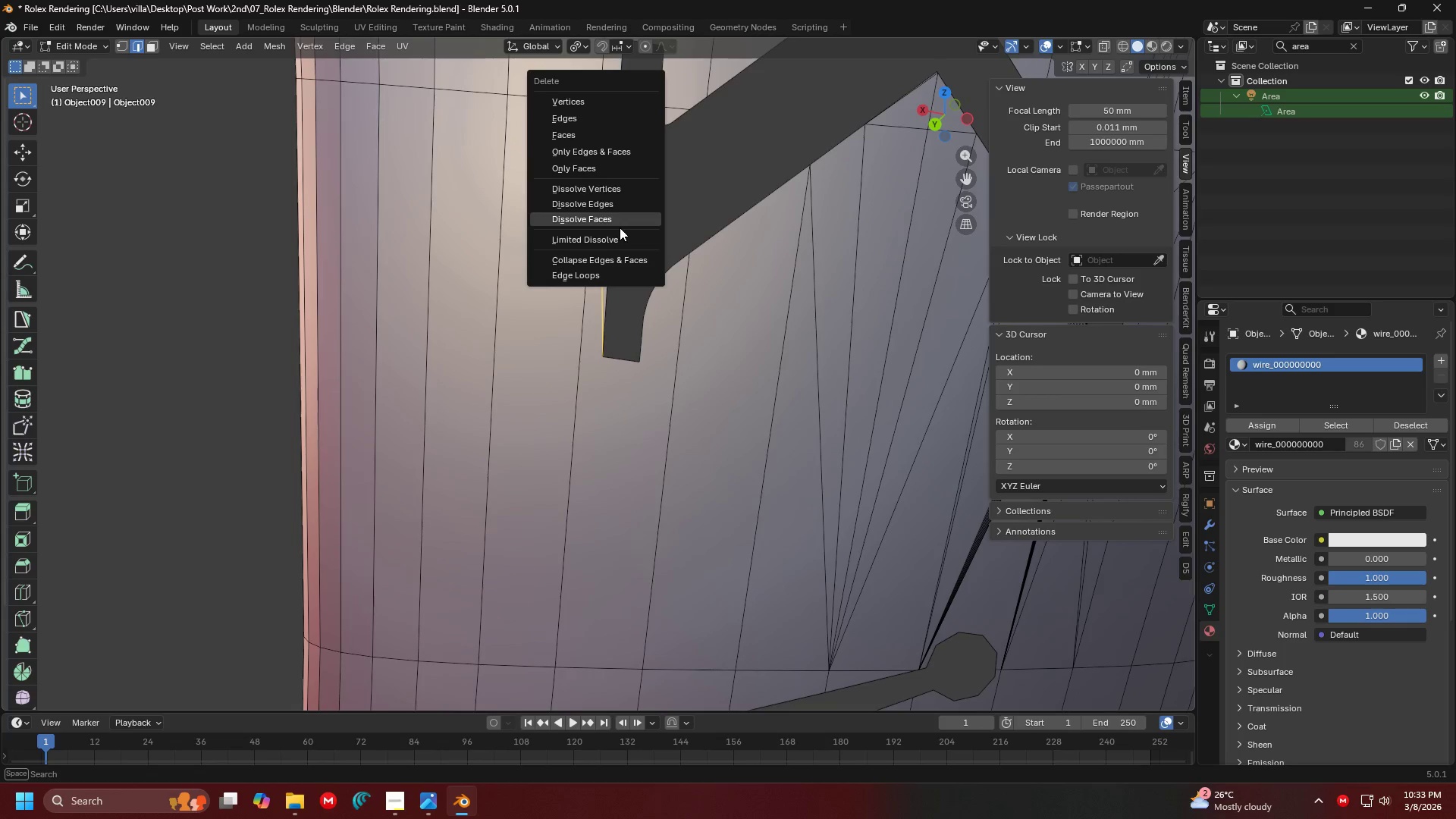 
left_click([618, 232])
 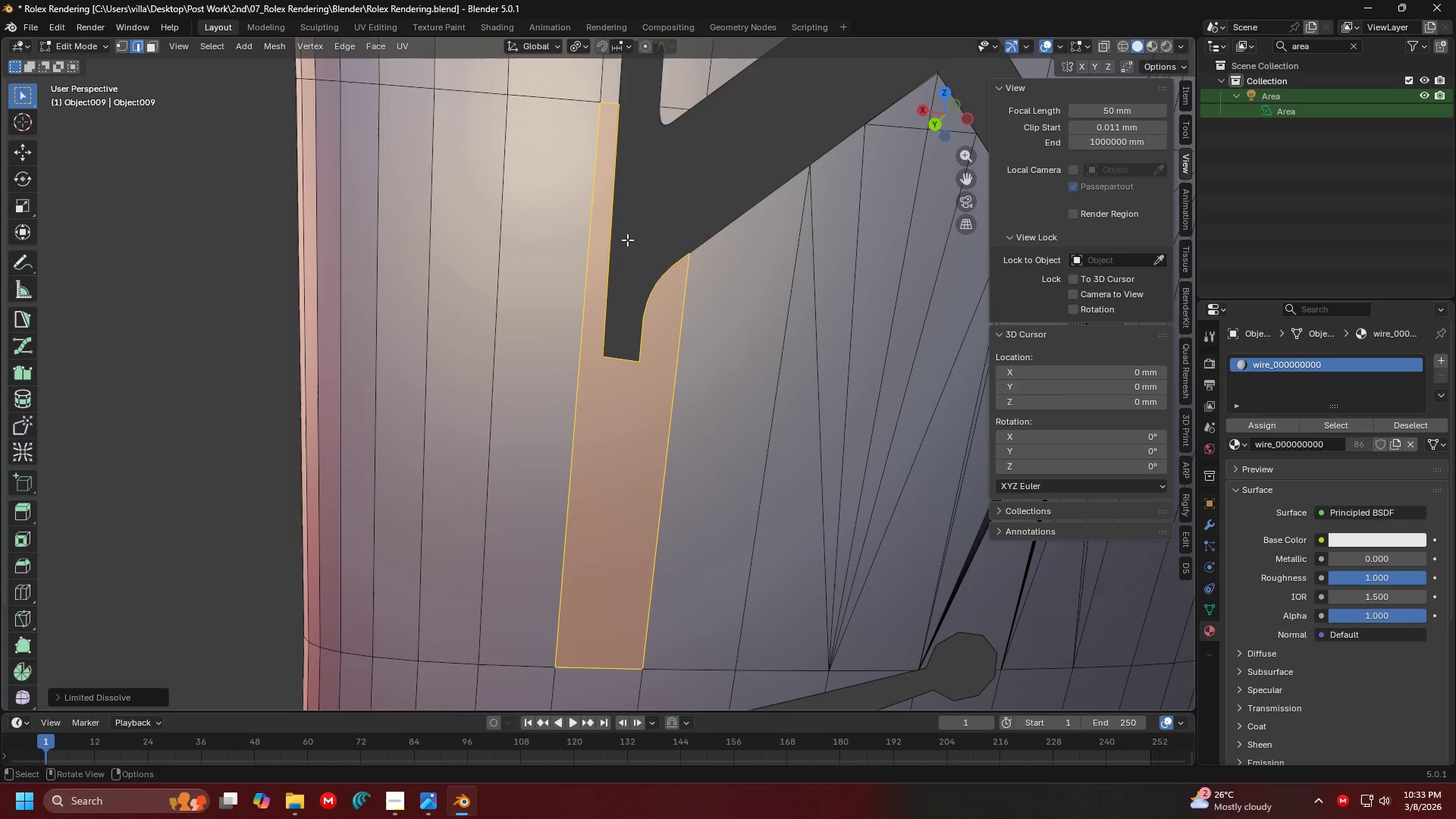 
hold_key(key=ShiftLeft, duration=0.86)
 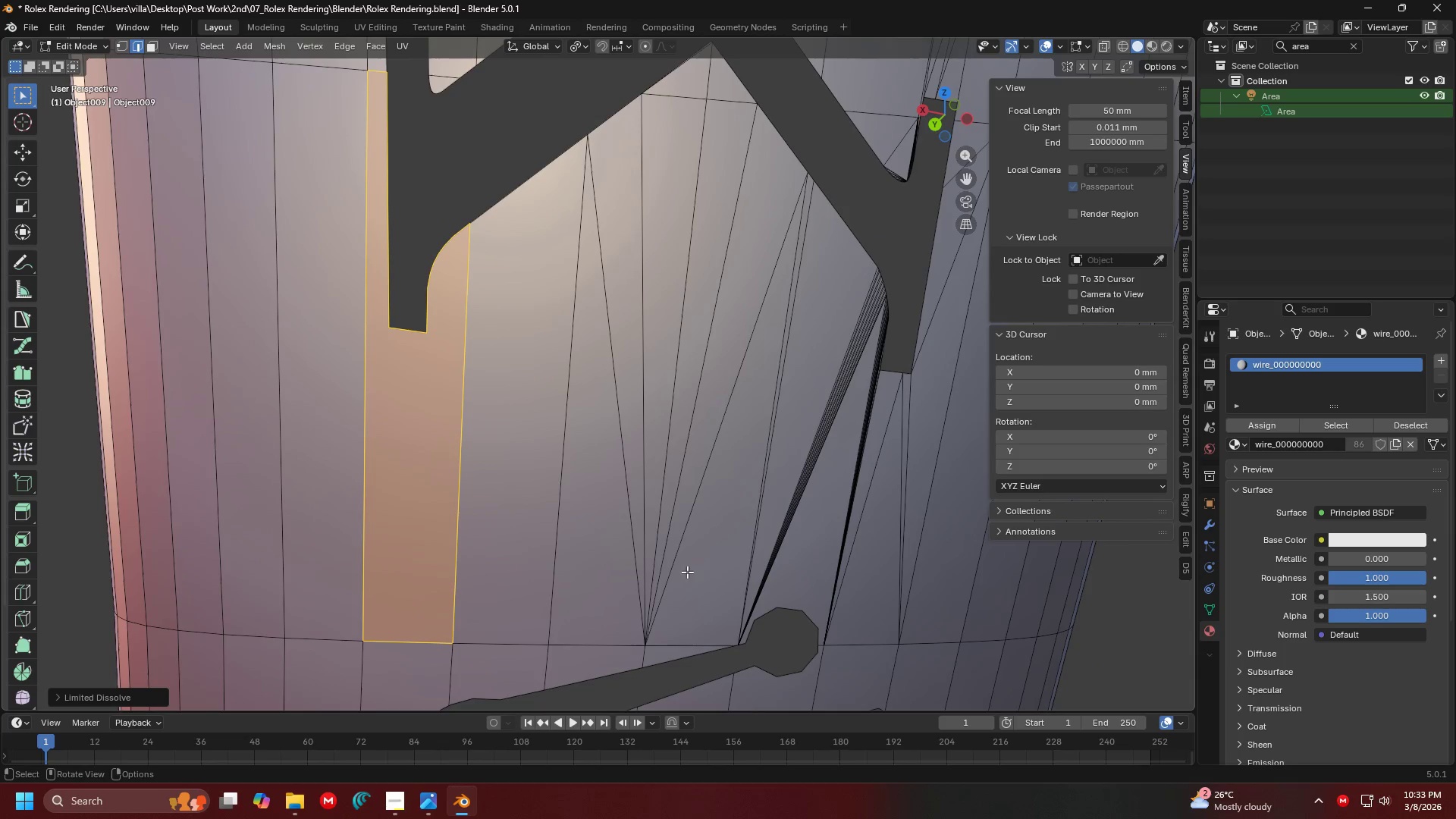 
left_click_drag(start_coordinate=[687, 573], to_coordinate=[672, 488])
 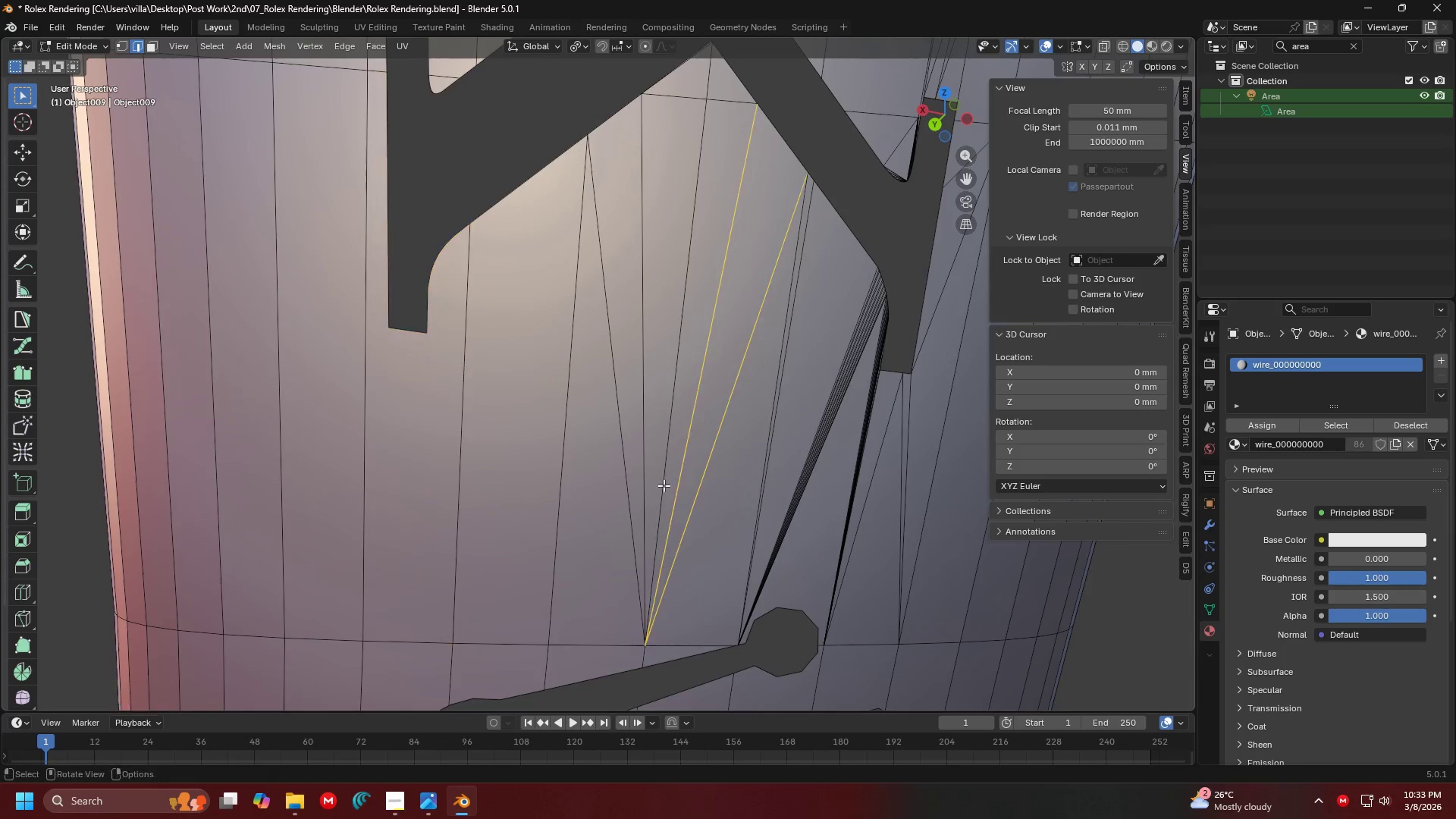 
hold_key(key=ShiftLeft, duration=0.44)
left_click_drag(start_coordinate=[649, 466], to_coordinate=[613, 418])
 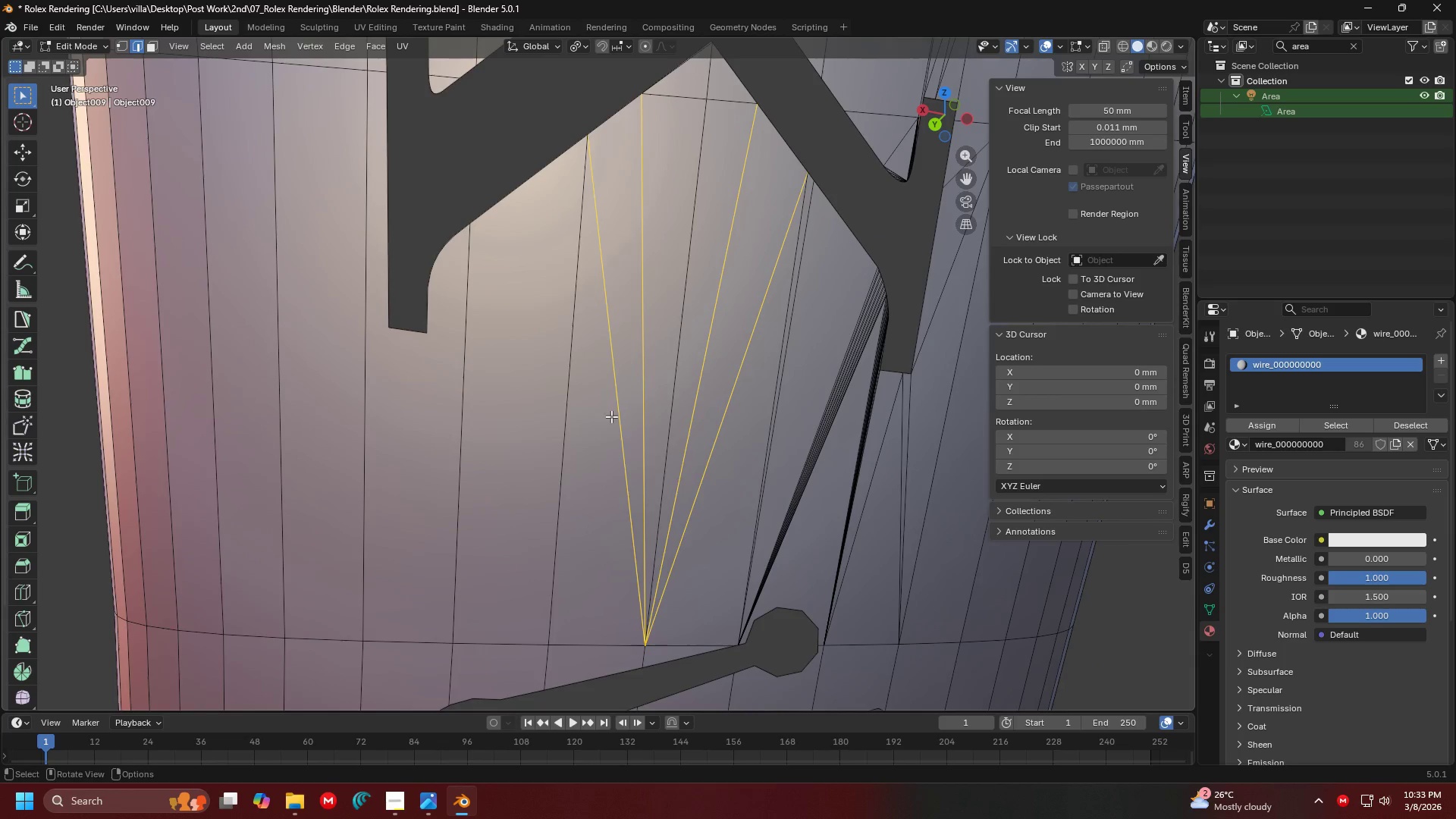 
key(X)
 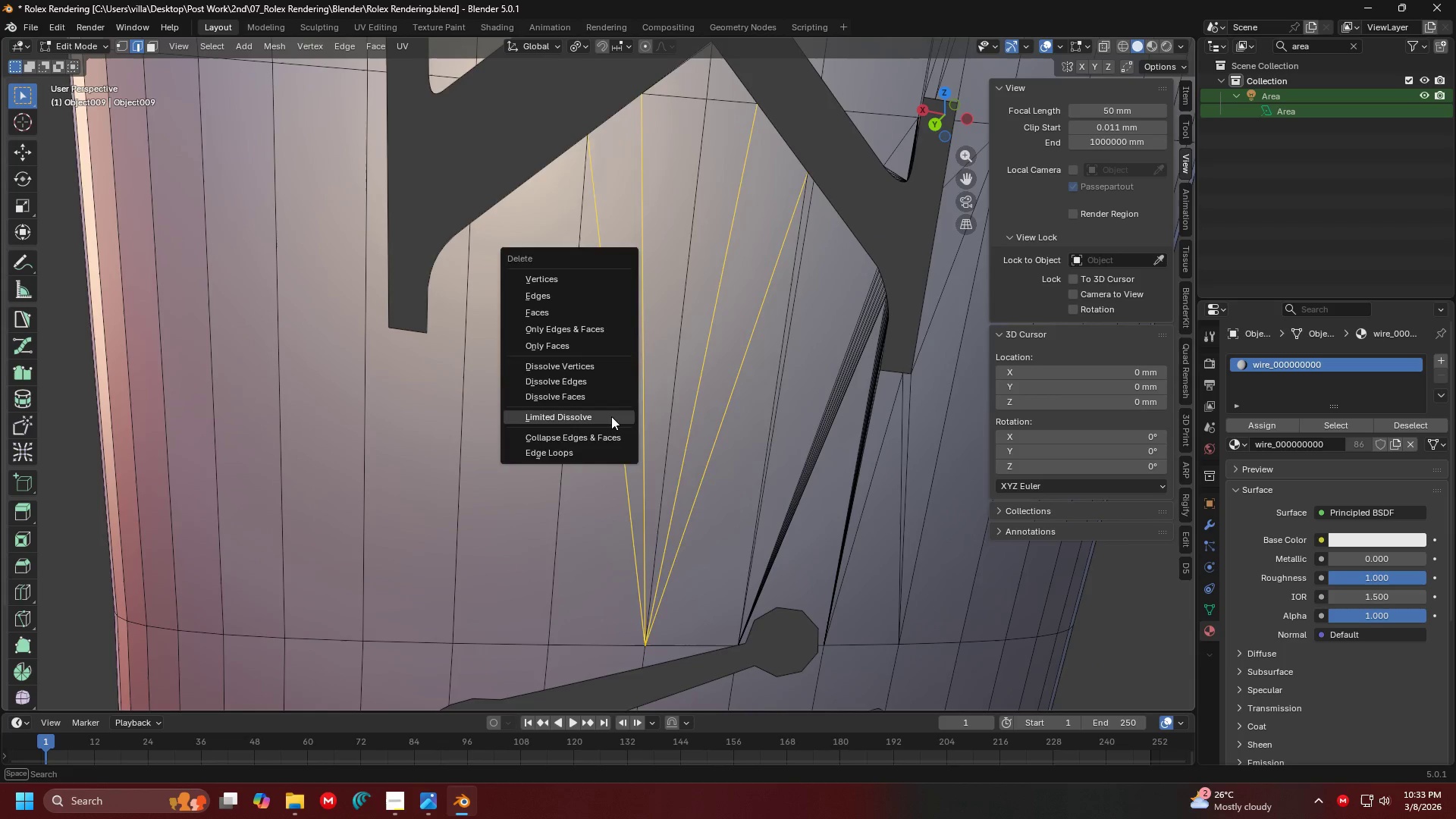 
left_click([611, 416])
 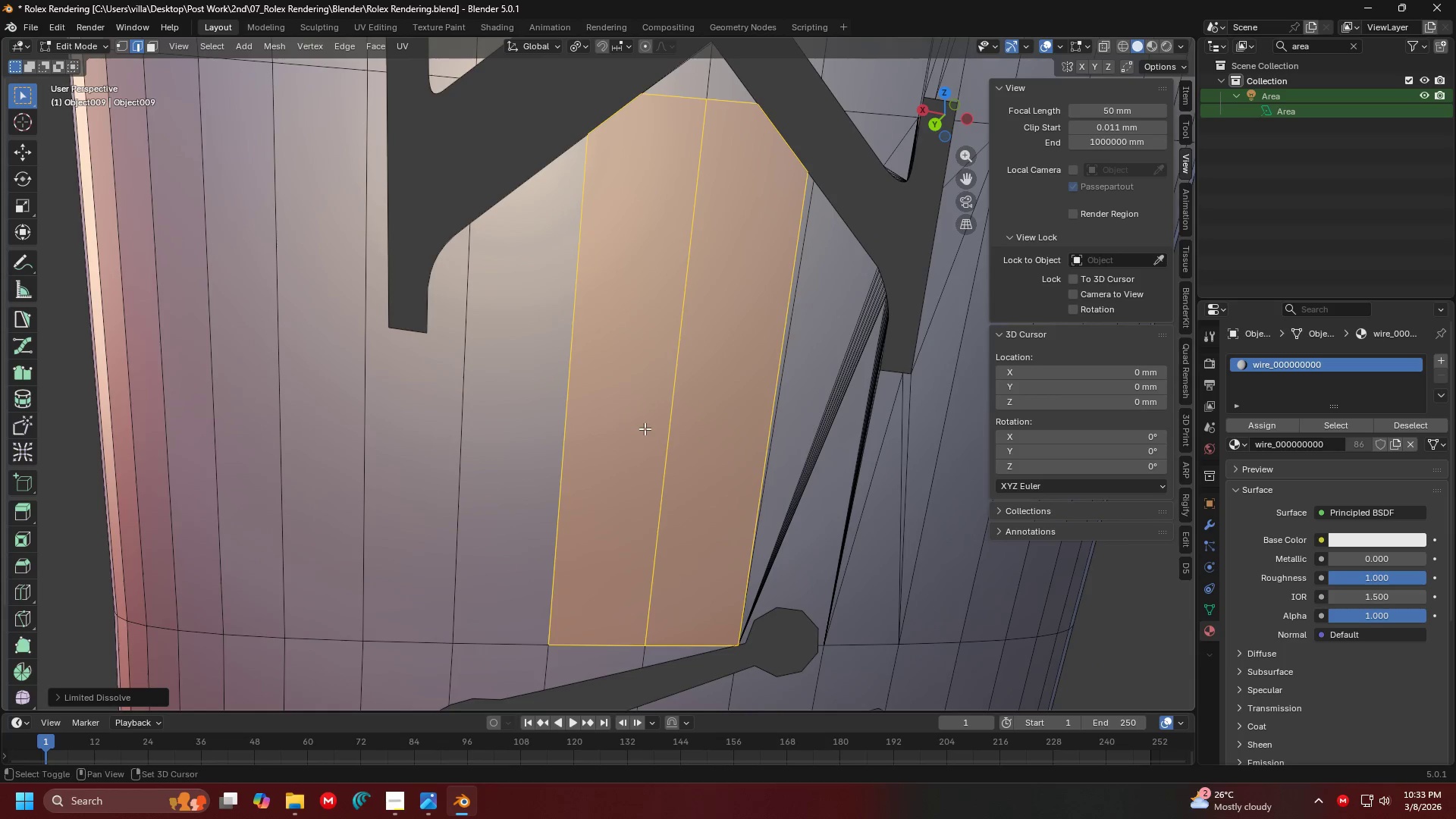 
hold_key(key=ShiftLeft, duration=0.66)
 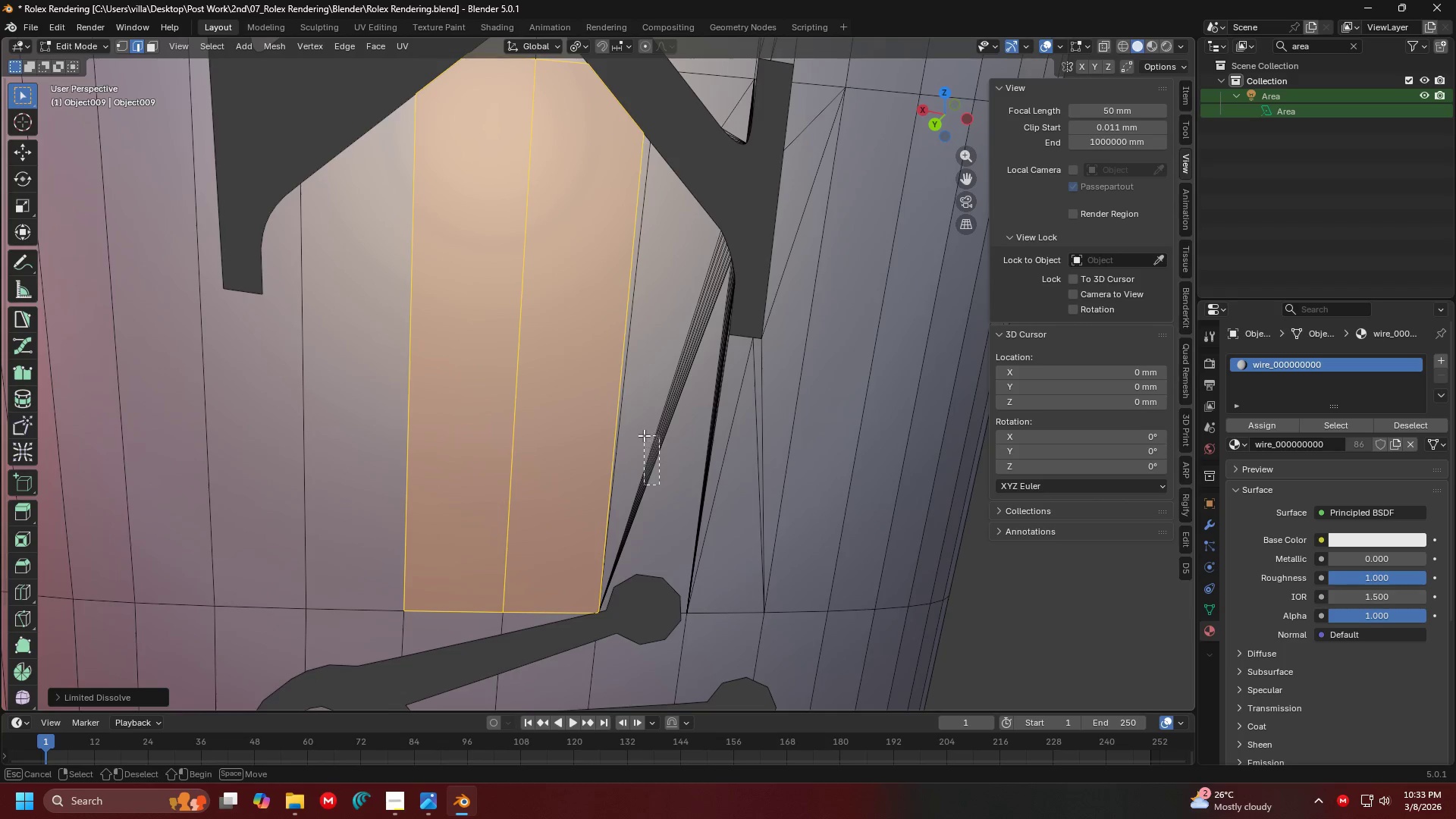 
left_click_drag(start_coordinate=[659, 485], to_coordinate=[644, 435])
 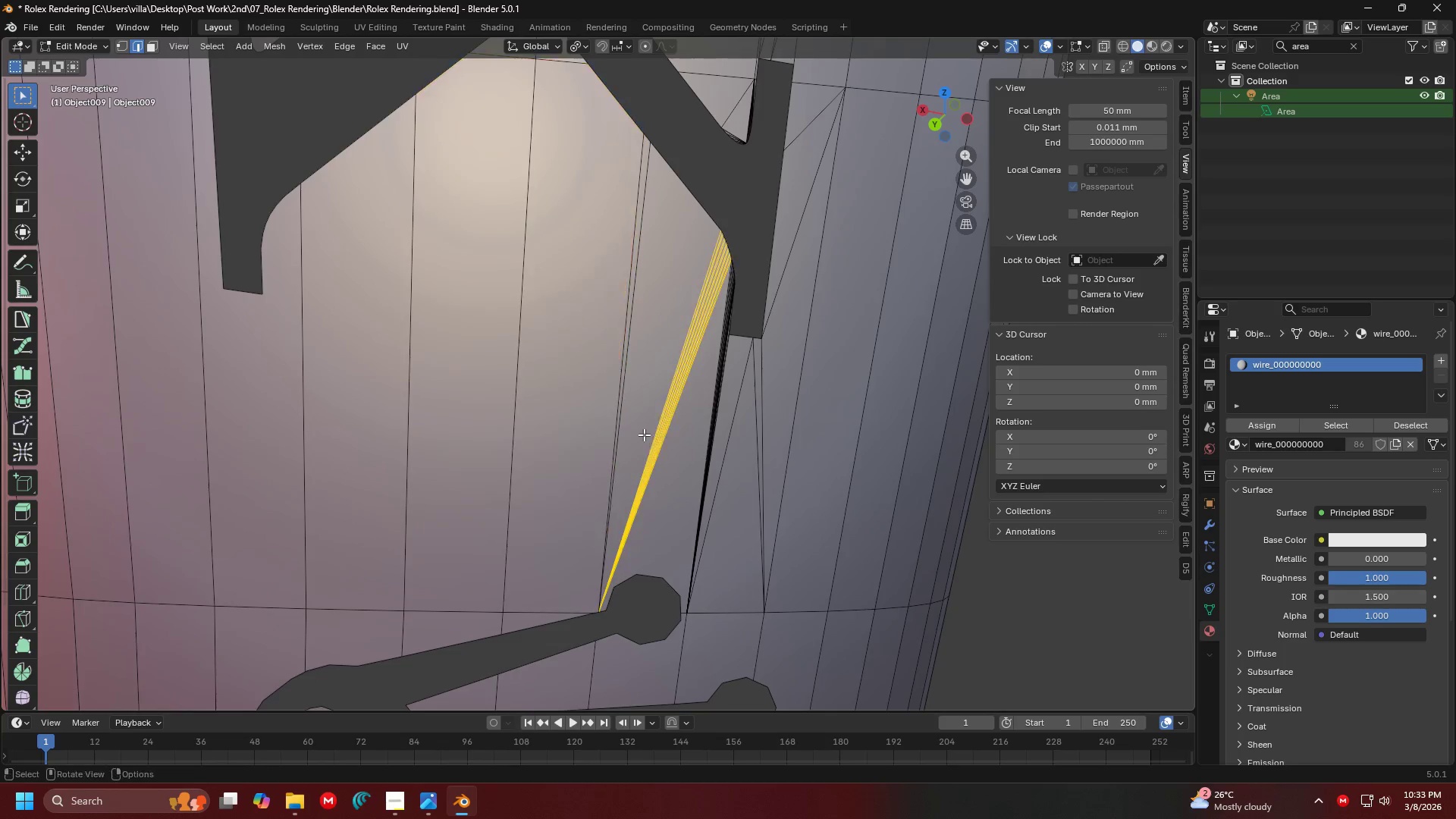 
scroll: coordinate [629, 425], scroll_direction: up, amount: 1.0
 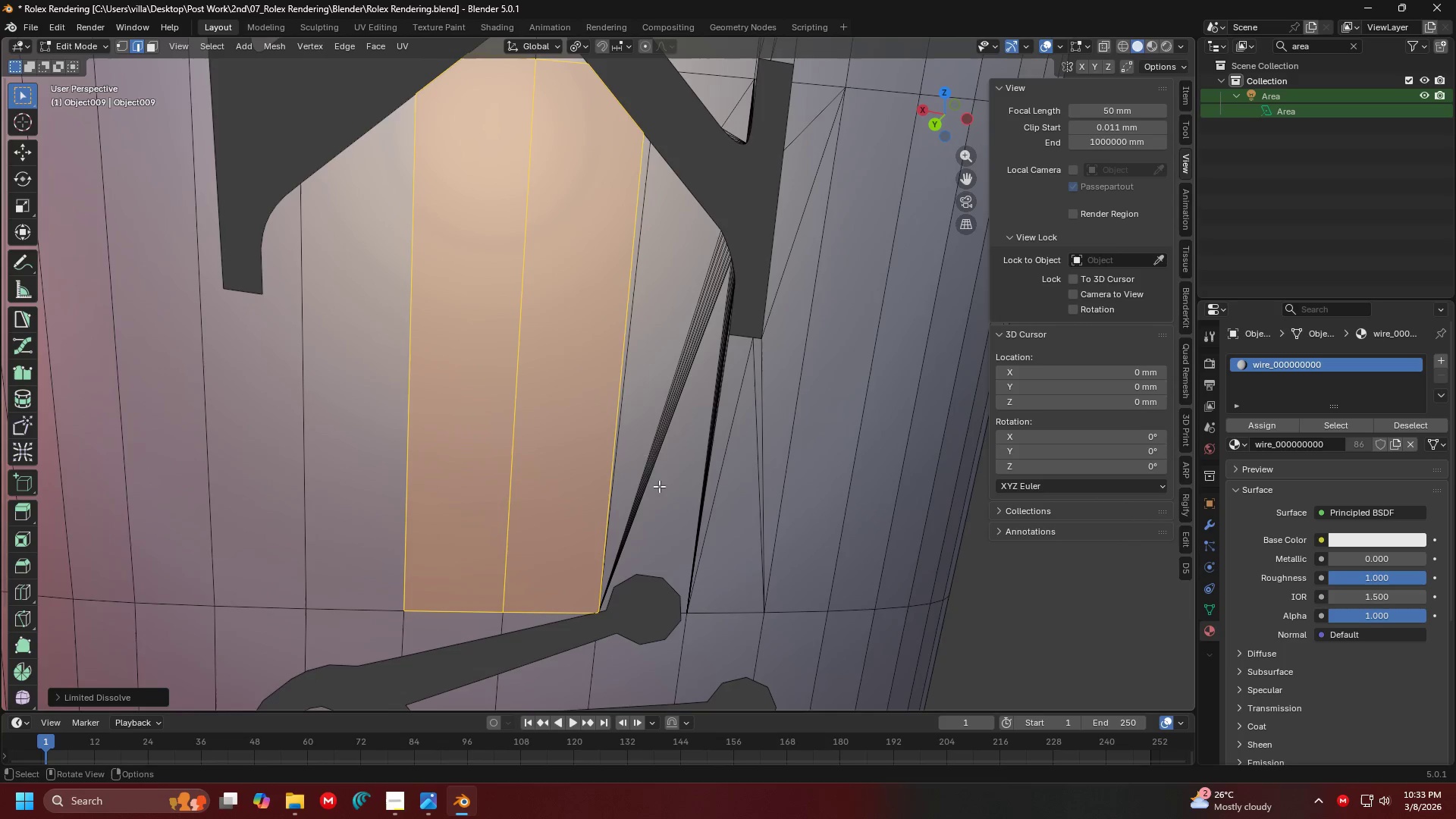 
key(X)
 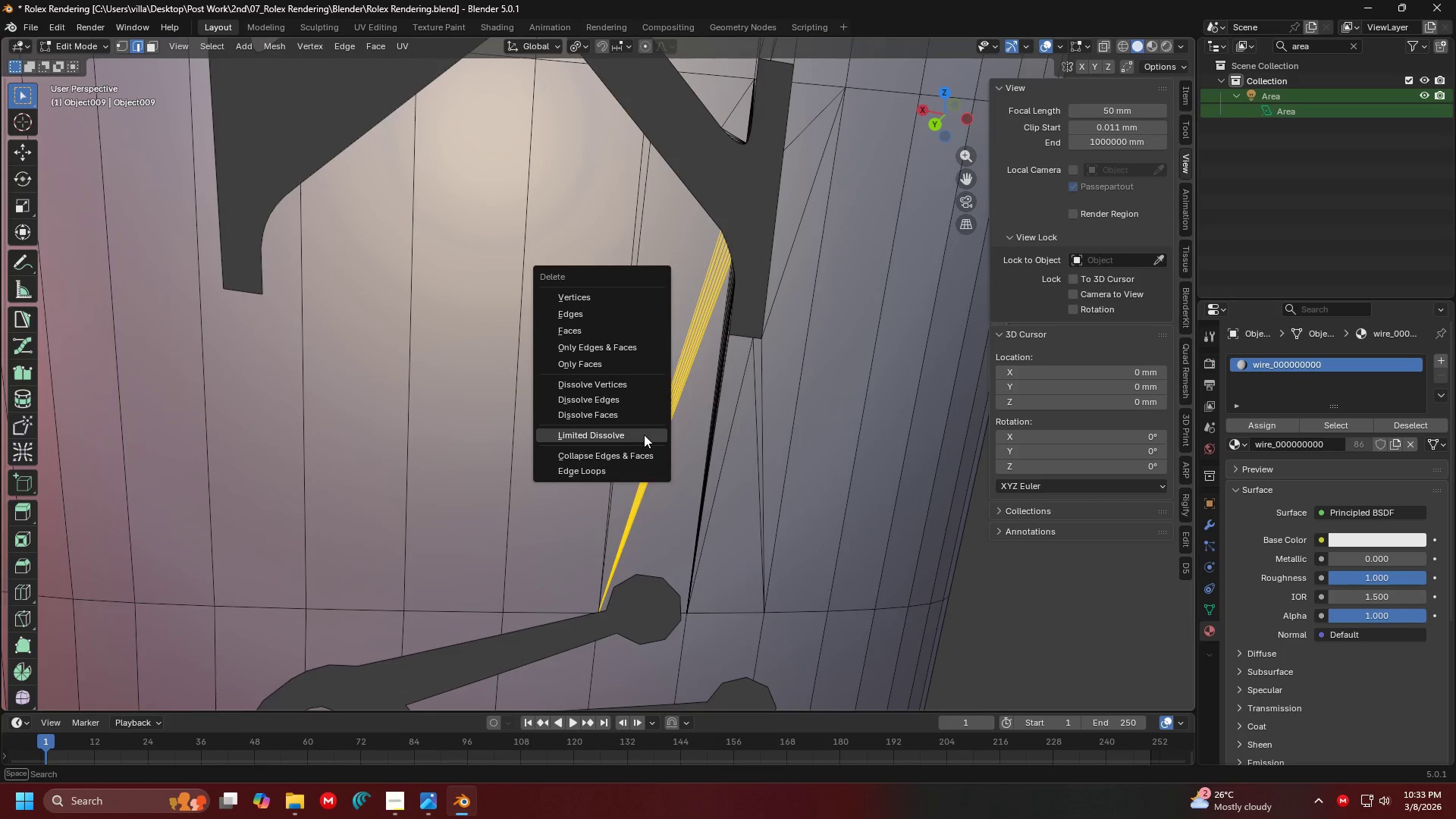 
left_click([644, 435])
 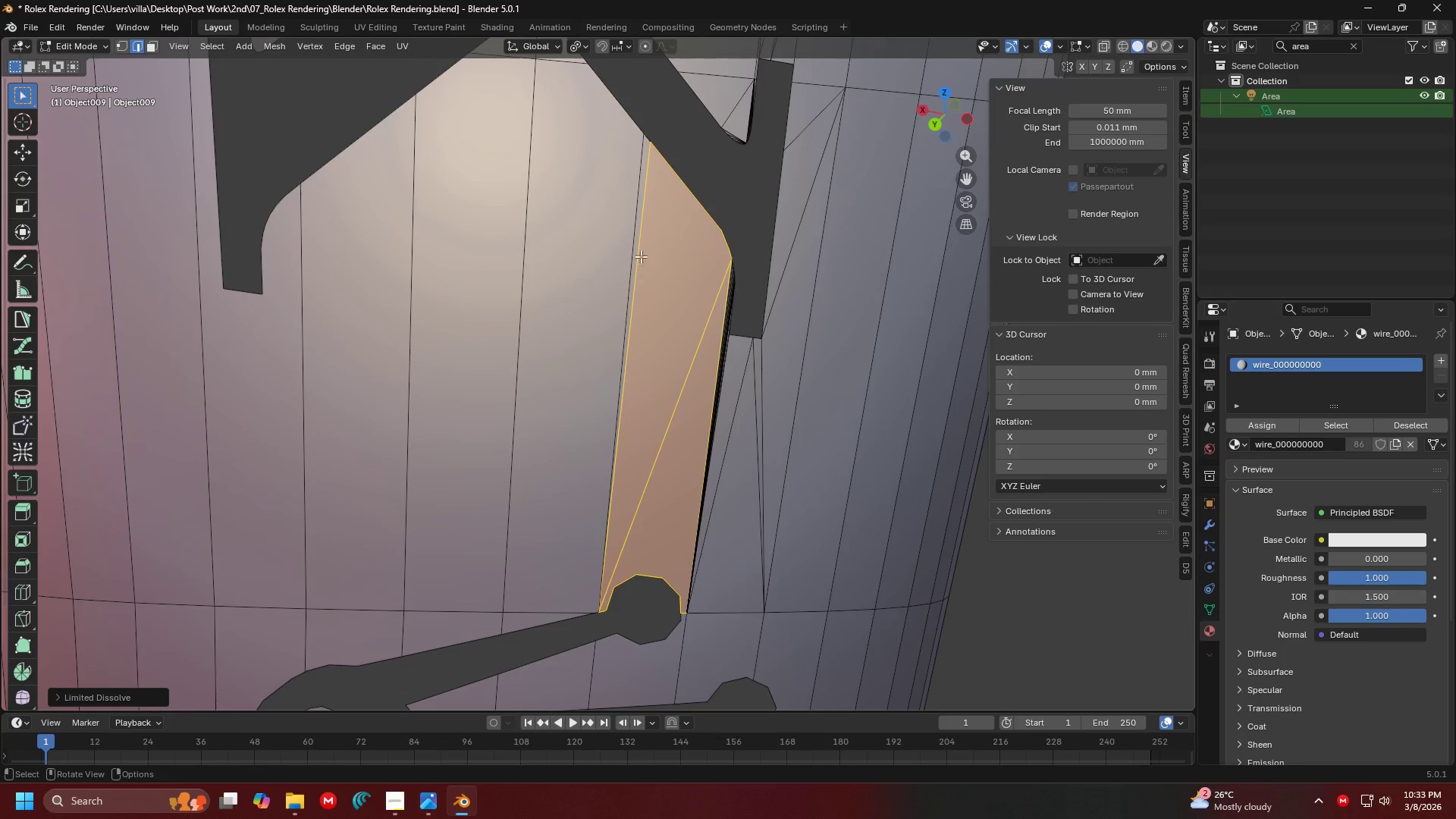 
left_click([642, 240])
 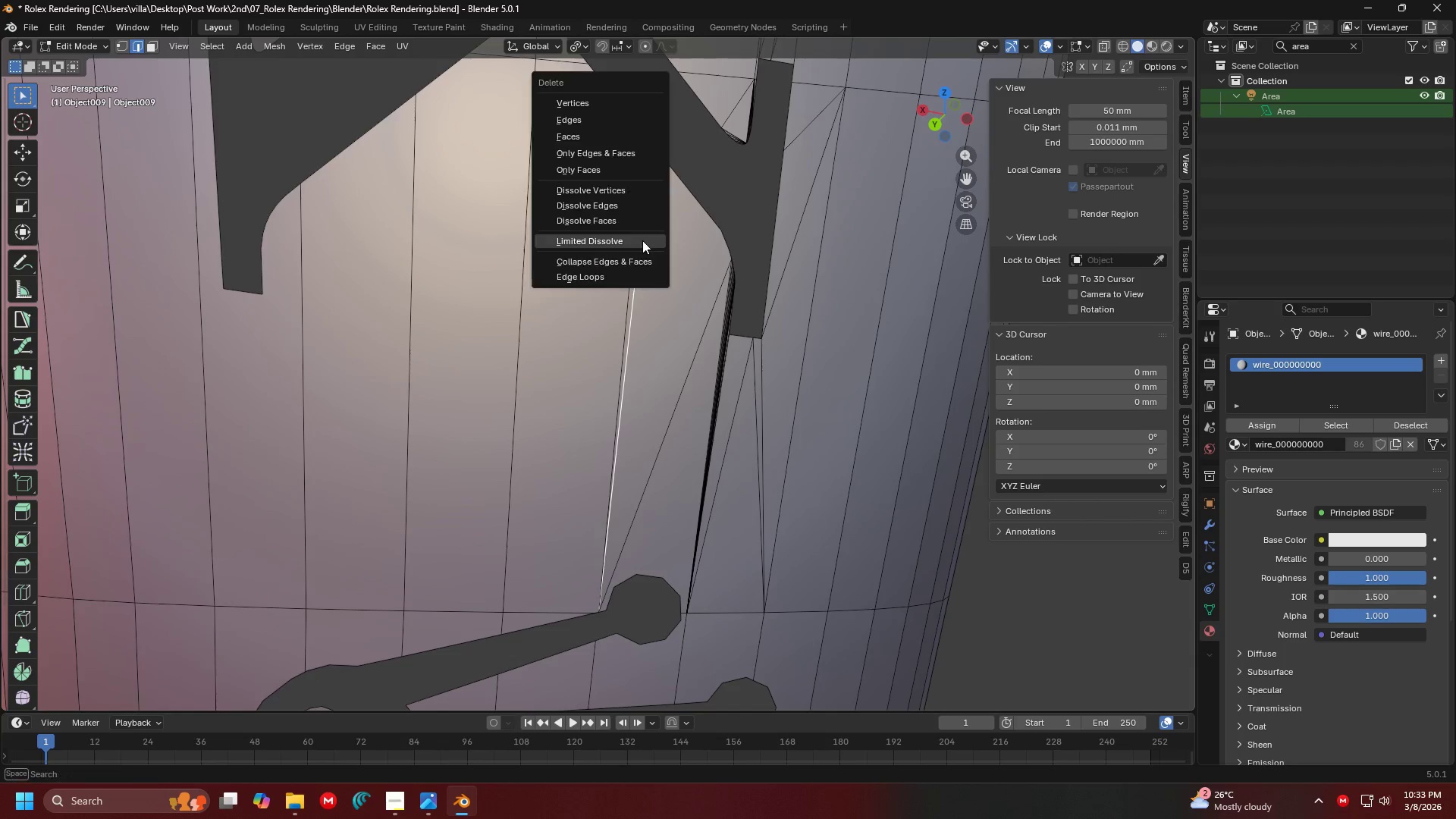 
key(X)
 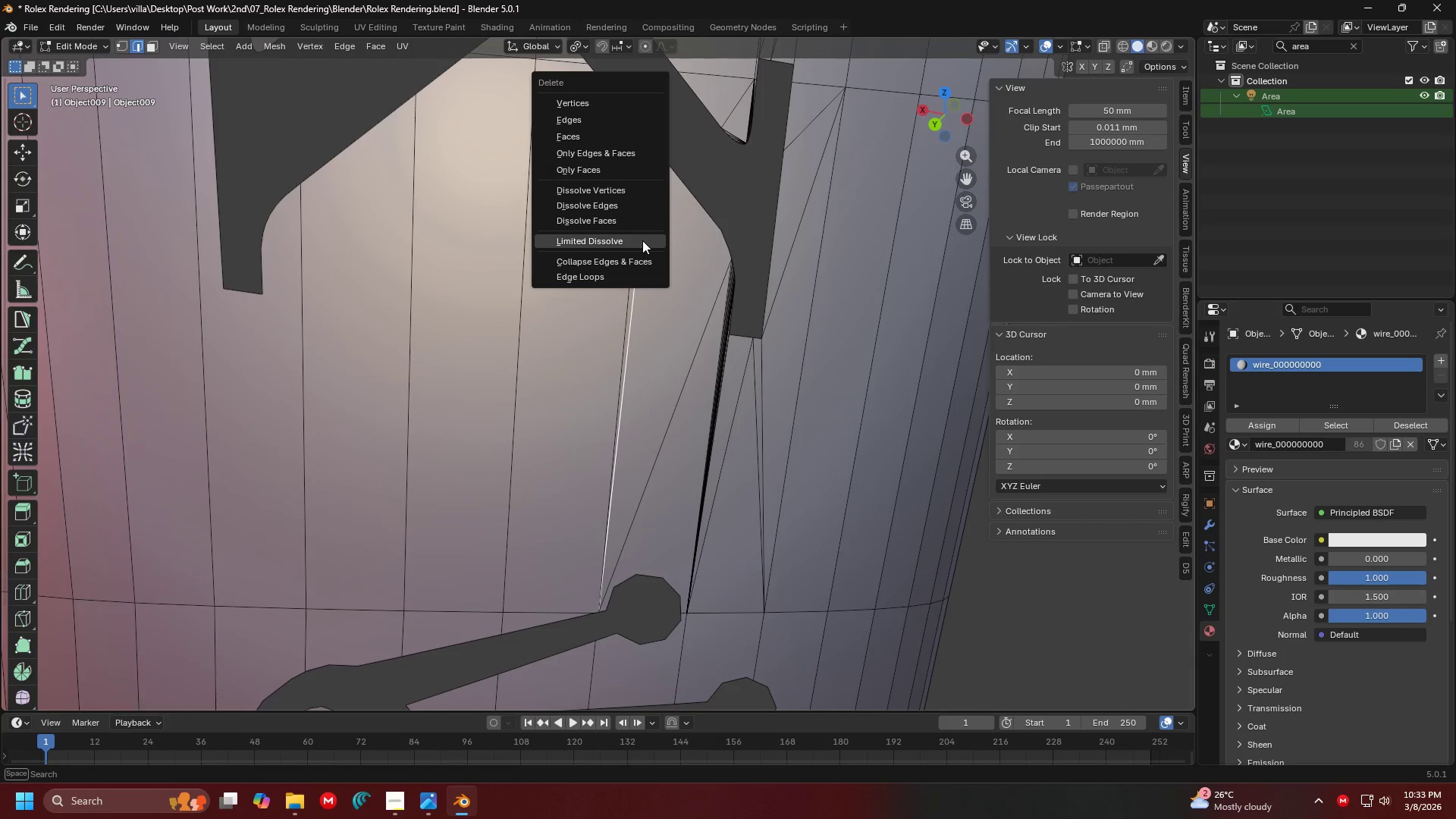 
left_click([642, 240])
 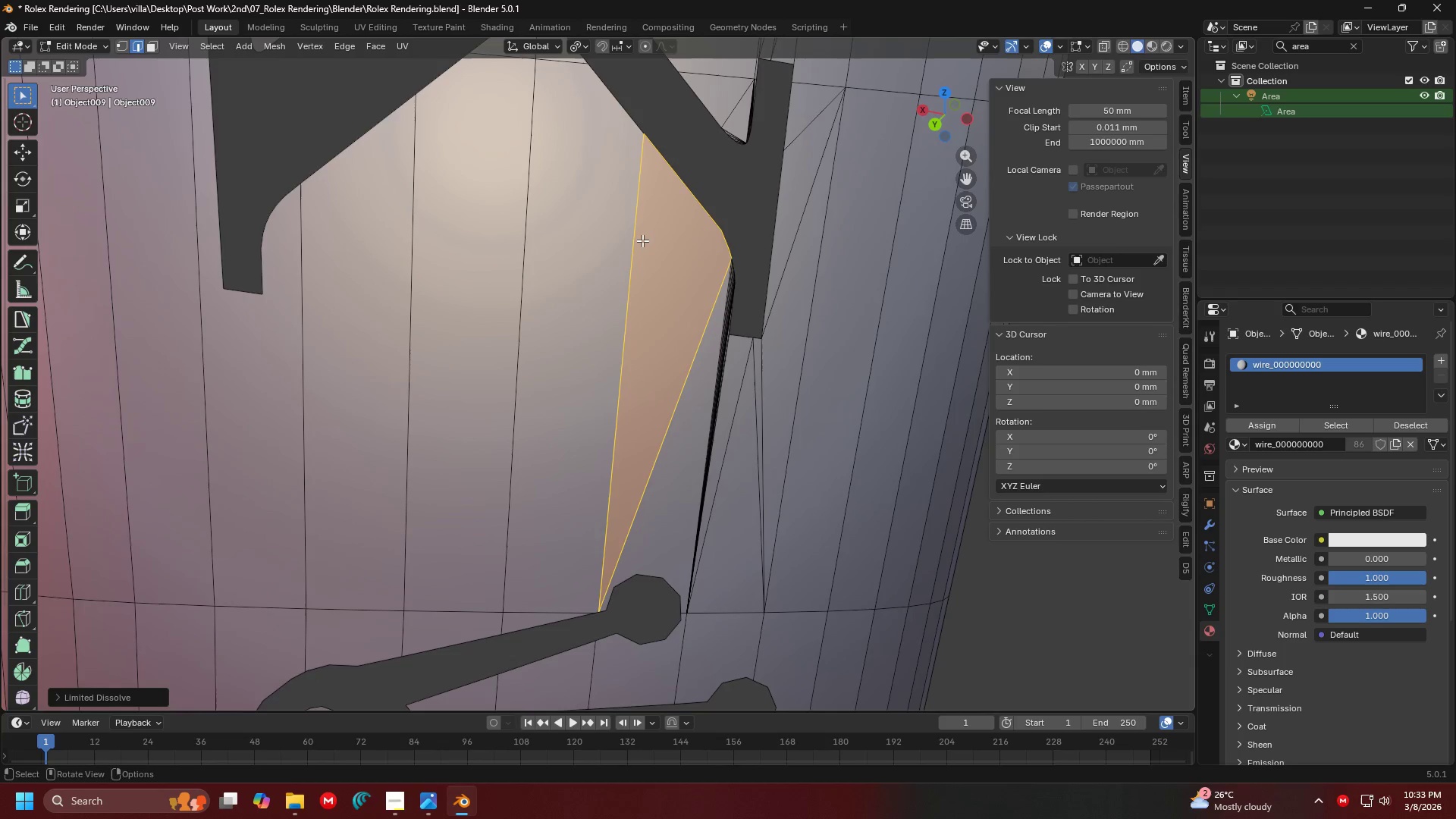 
hold_key(key=ShiftLeft, duration=0.64)
 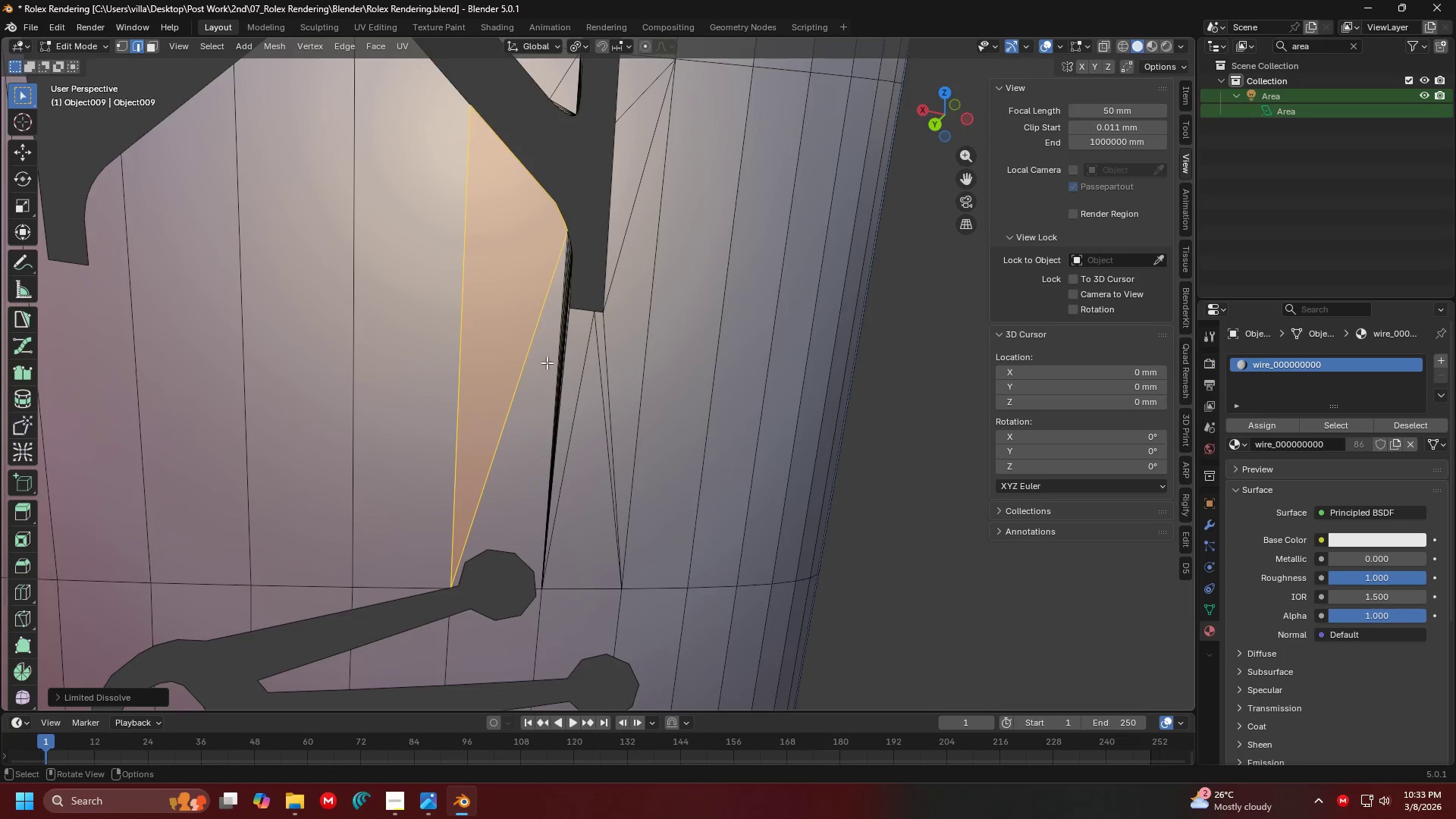 
left_click_drag(start_coordinate=[547, 362], to_coordinate=[525, 312])
 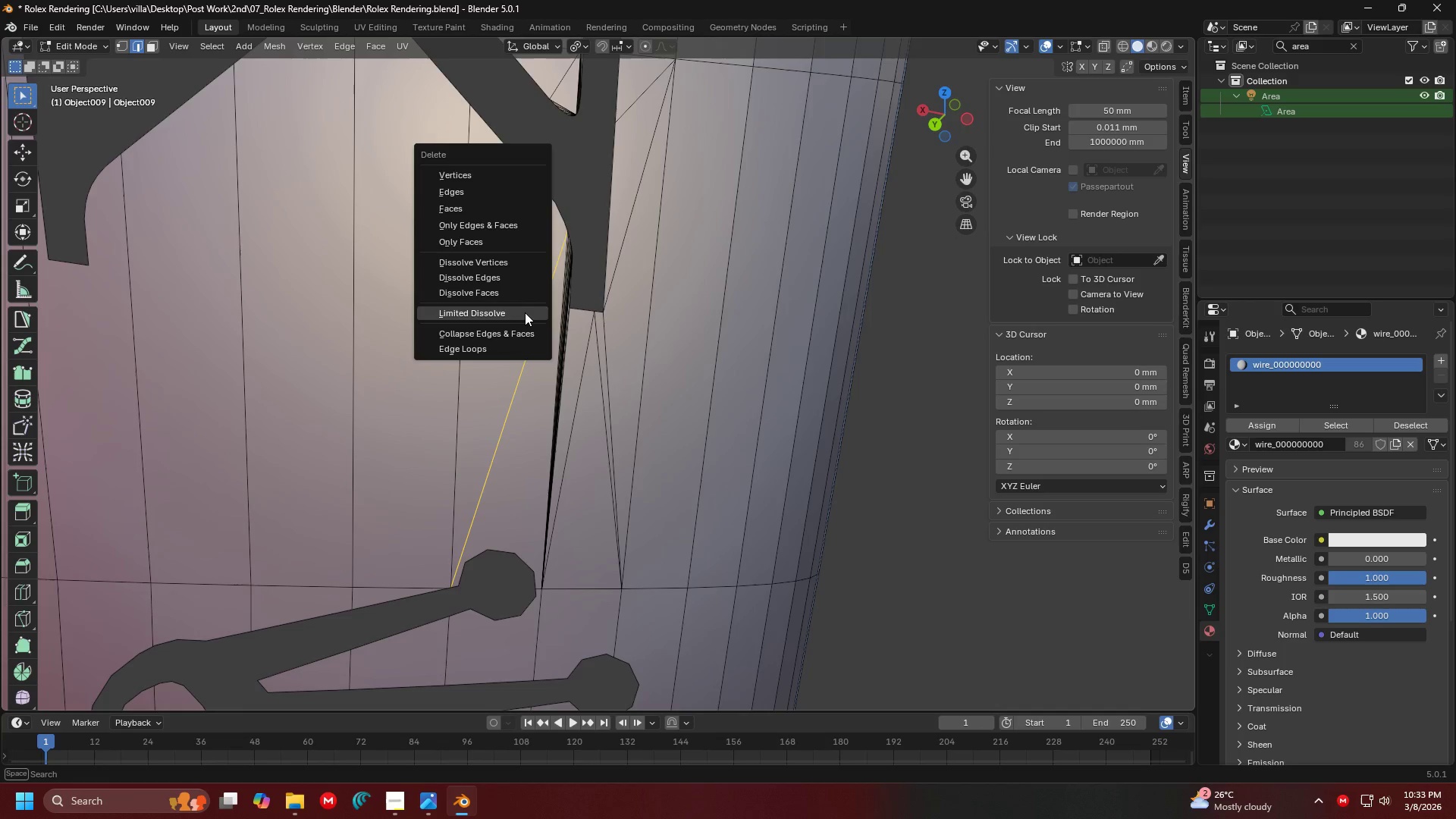 
key(X)
 